 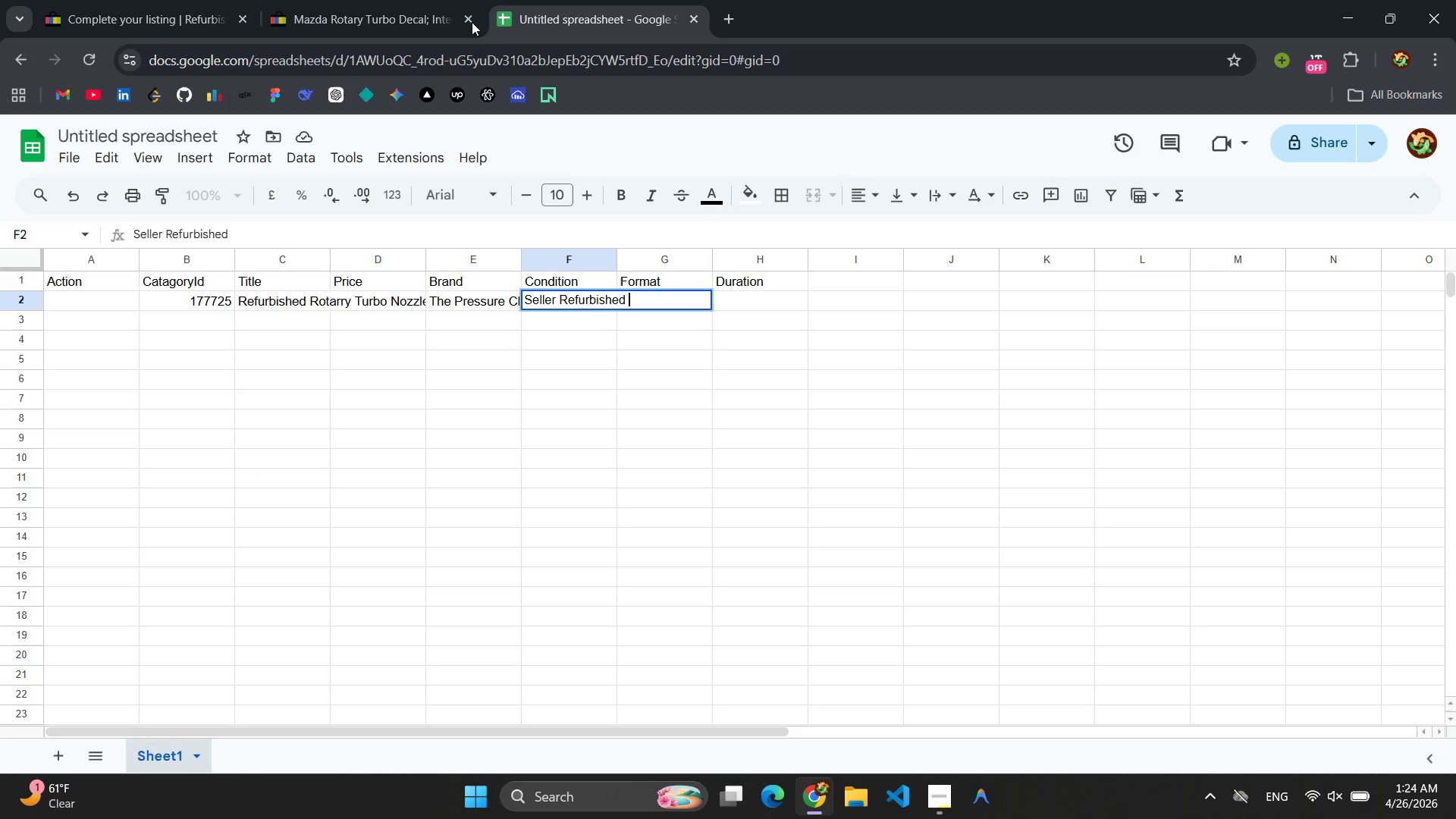 
double_click([172, 128])
 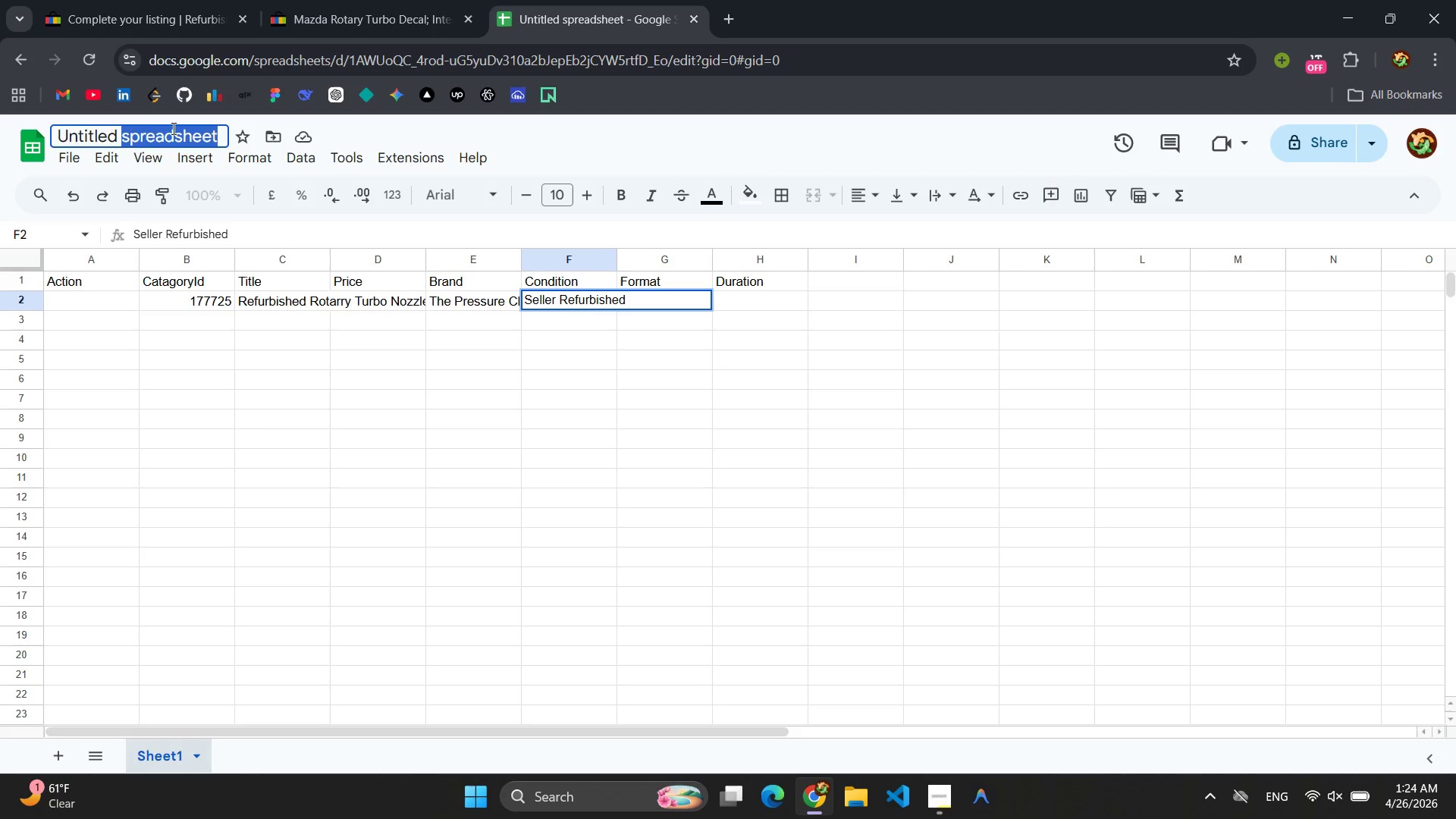 
triple_click([172, 128])
 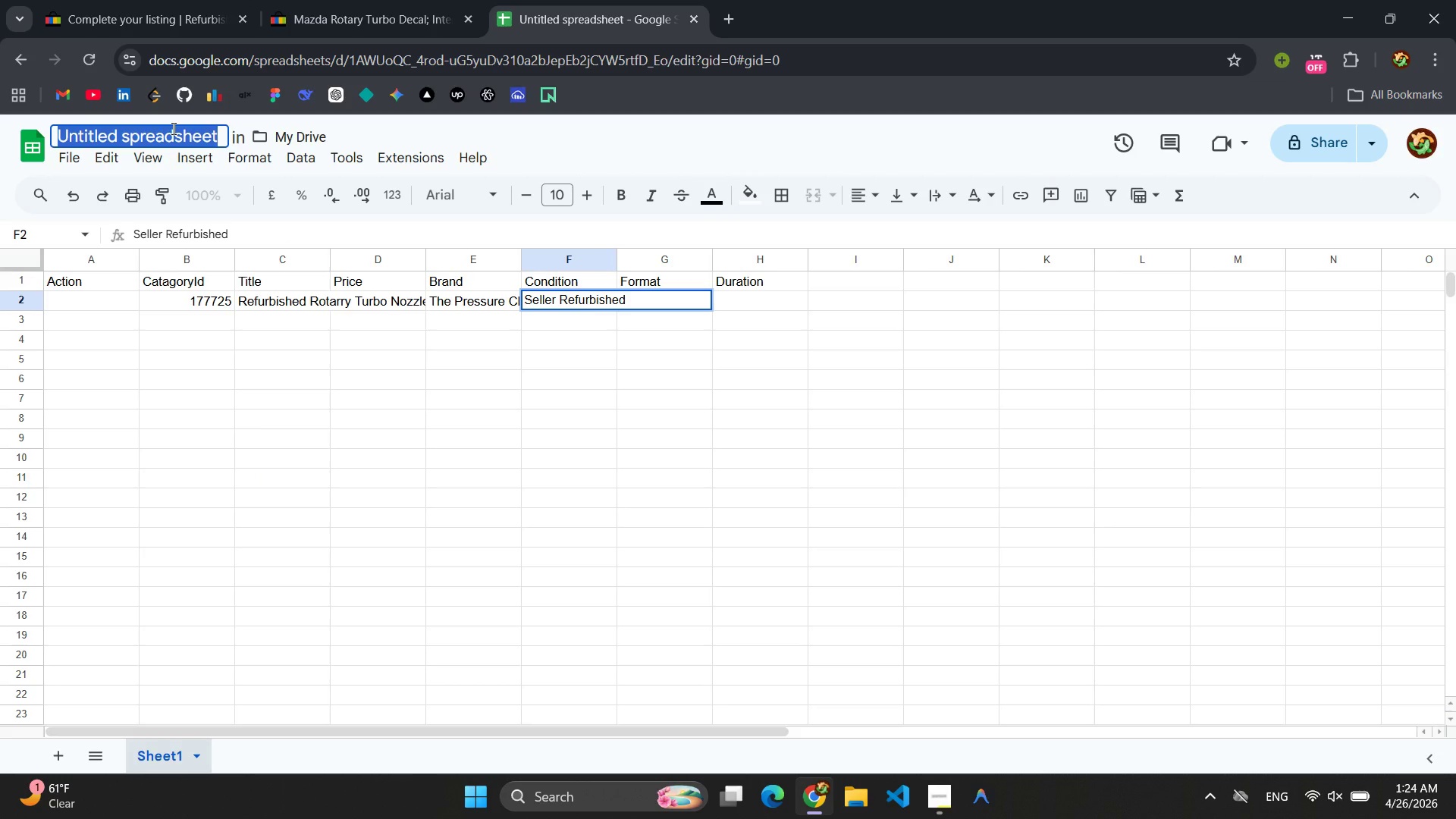 
key(Control+V)
 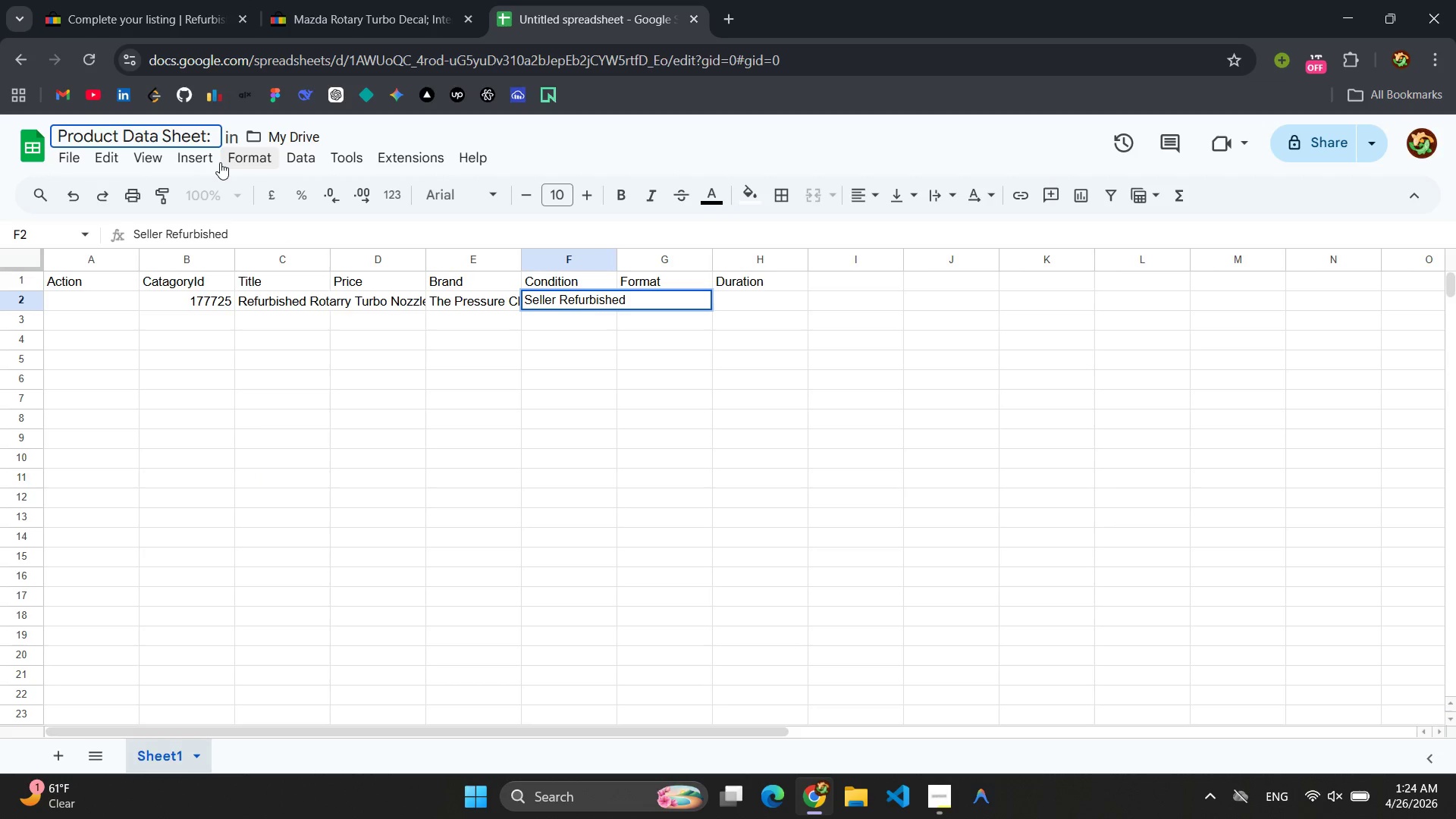 
key(Backspace)
 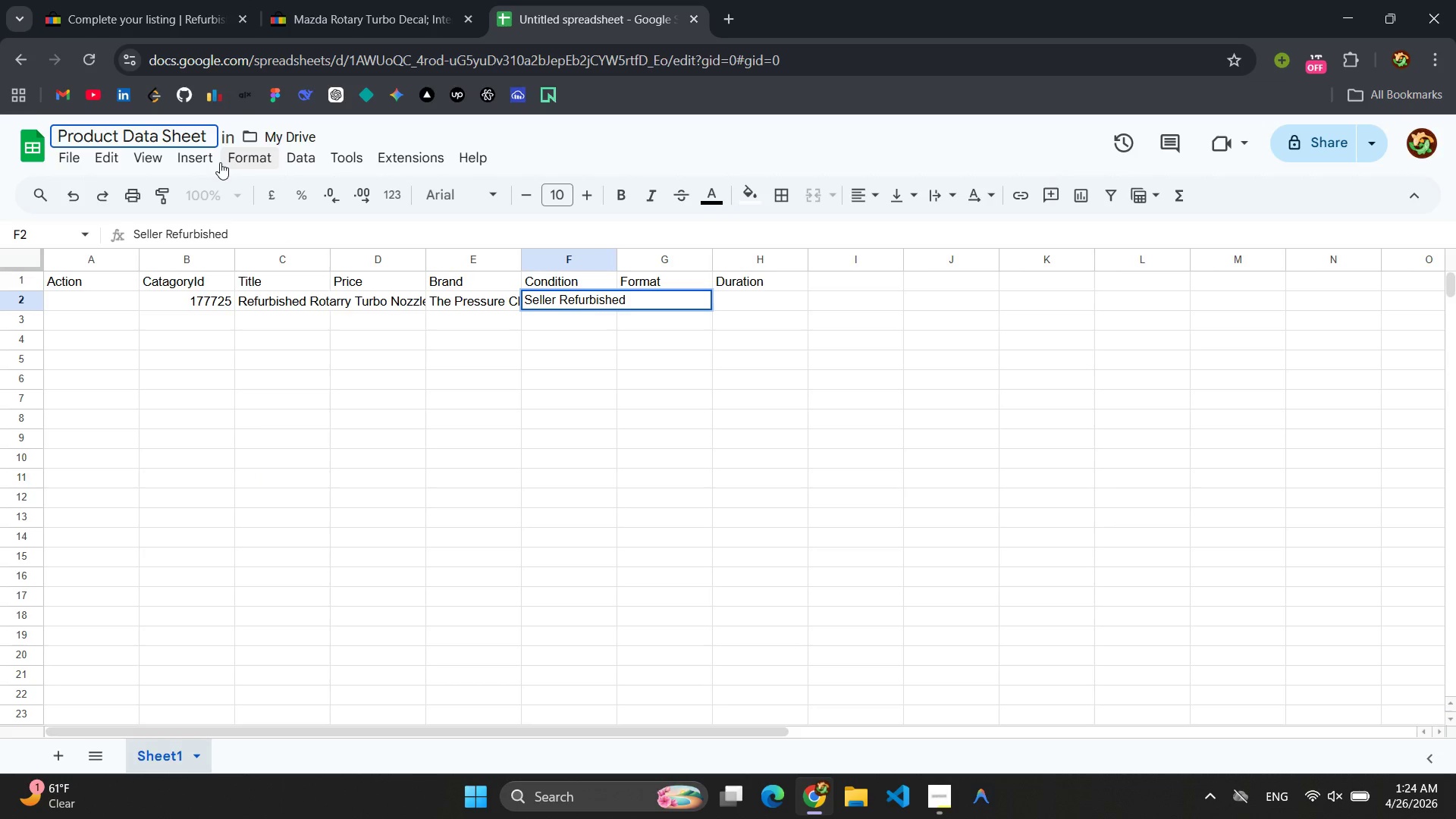 
key(Enter)
 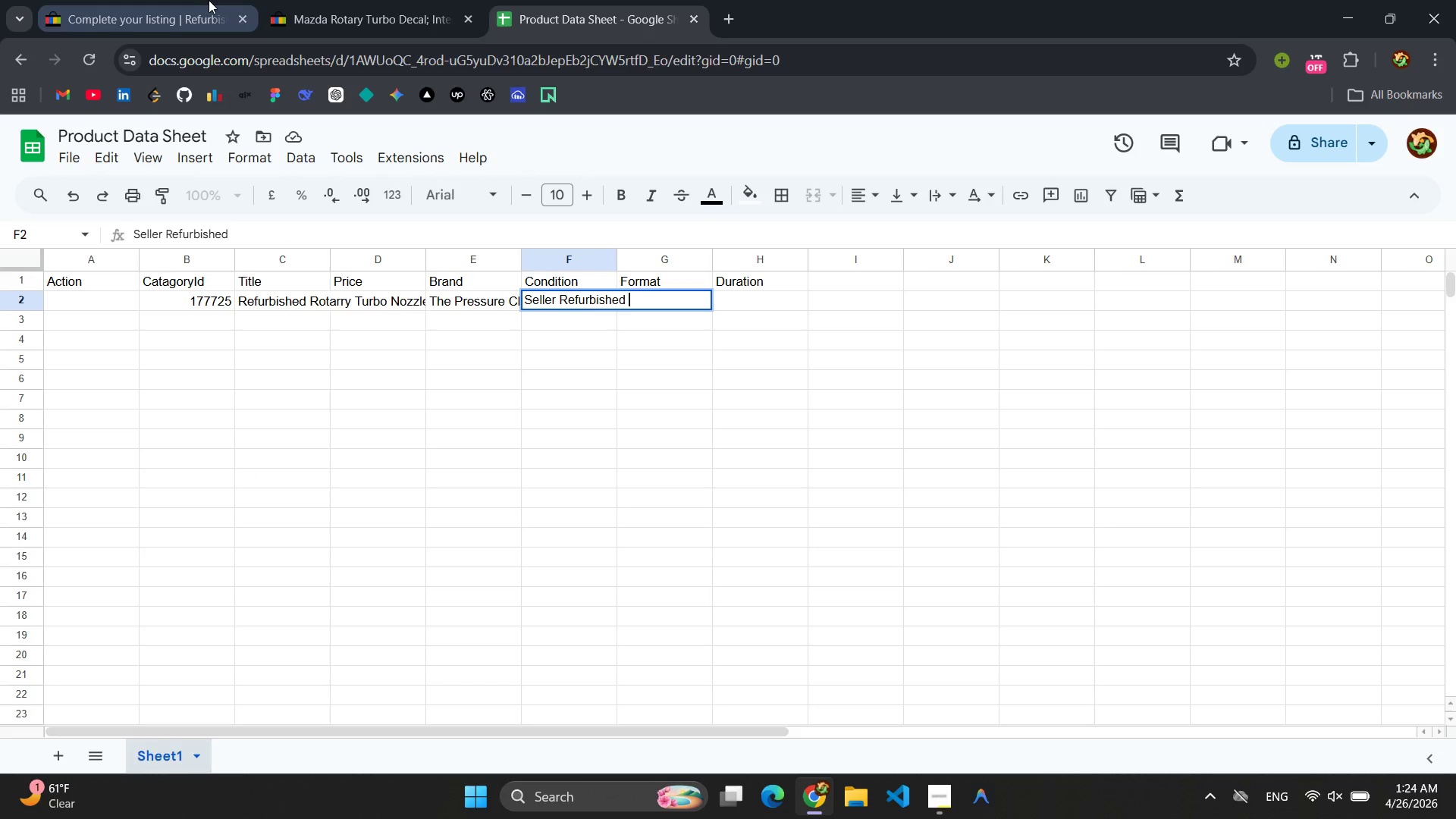 
left_click([156, 3])
 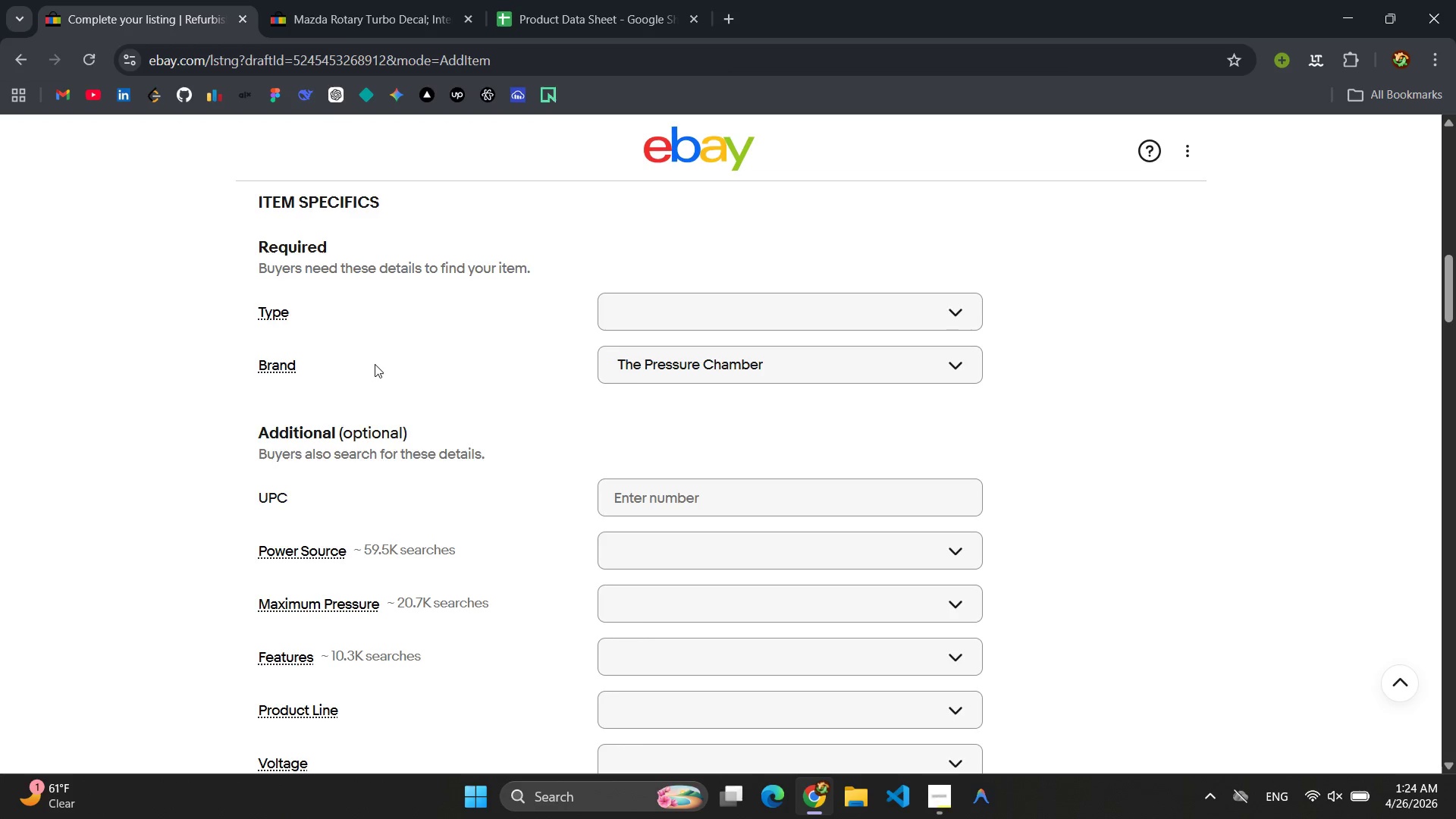 
left_click([654, 315])
 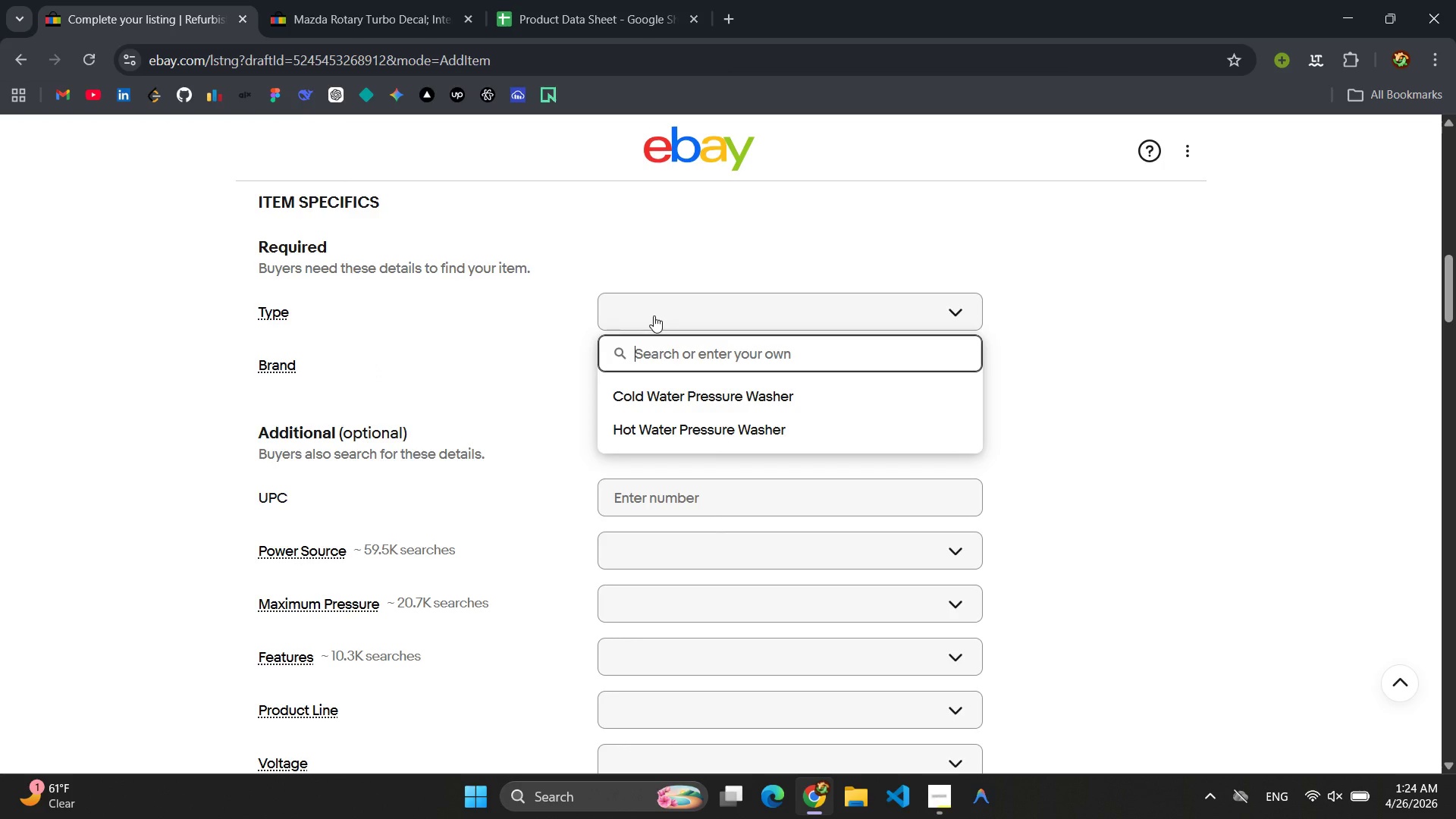 
type(Rotary Turbo No)
key(Backspace)
type(ozzle)
 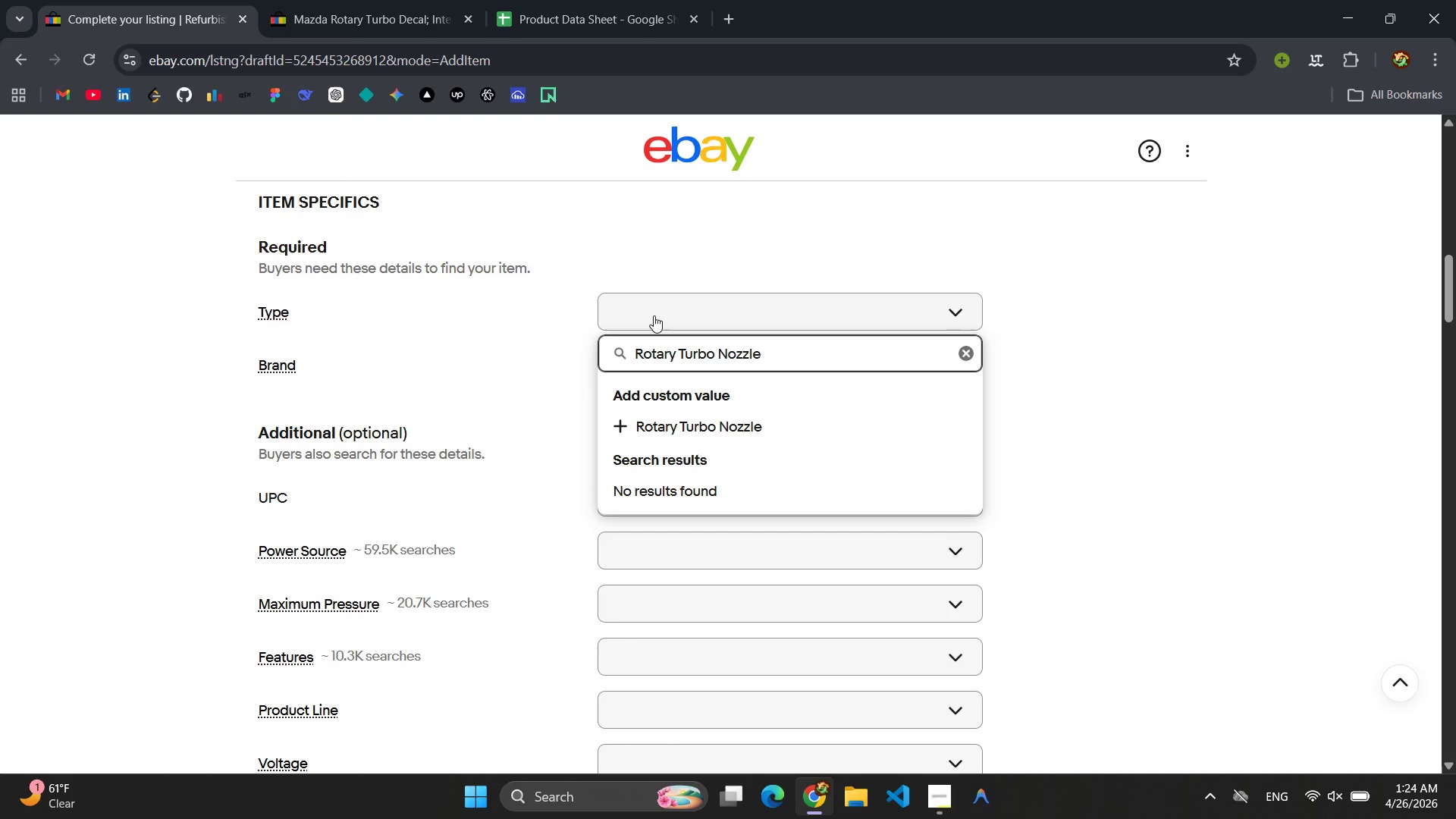 
key(Control+ControlLeft)
 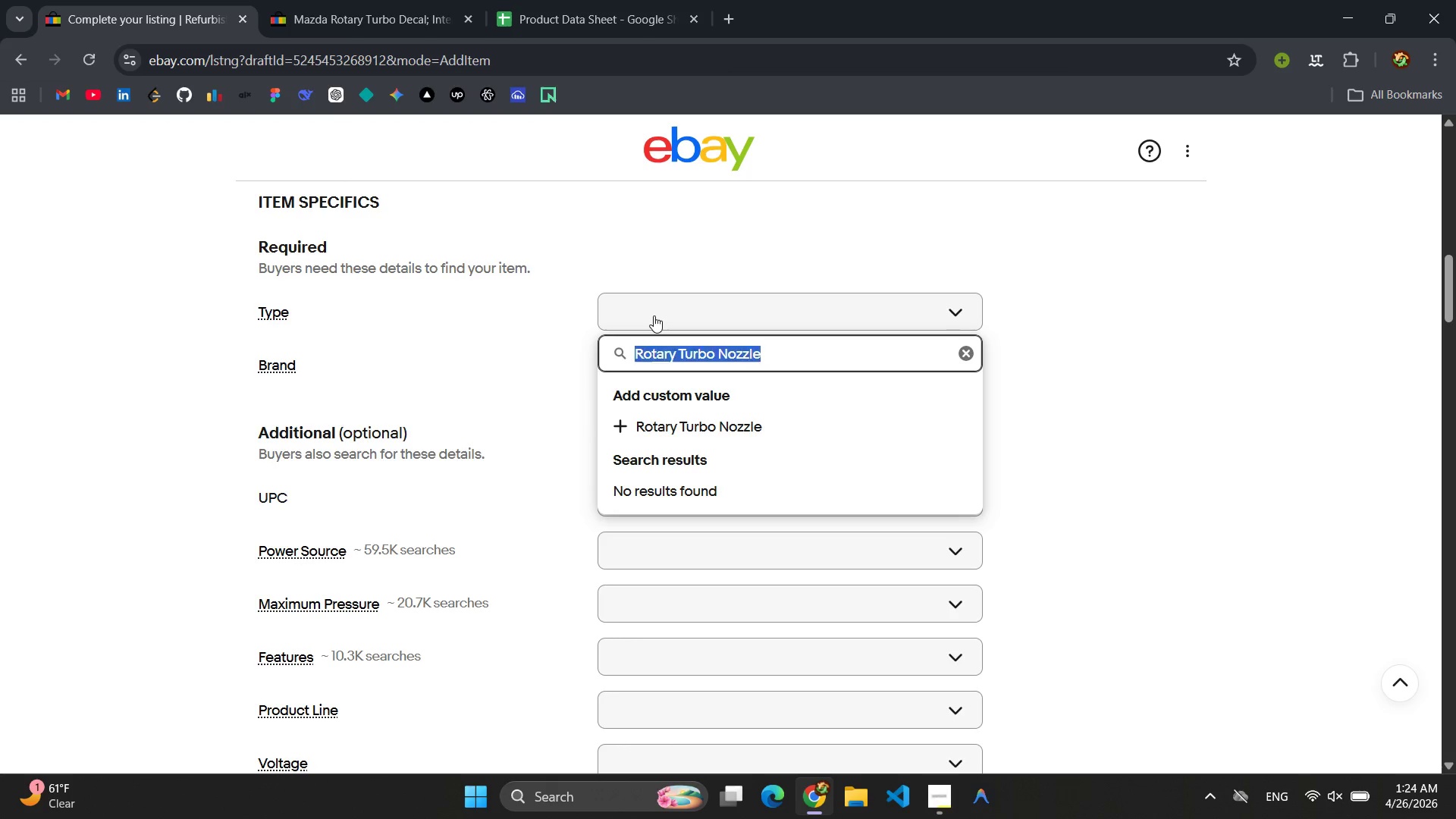 
key(Control+A)
 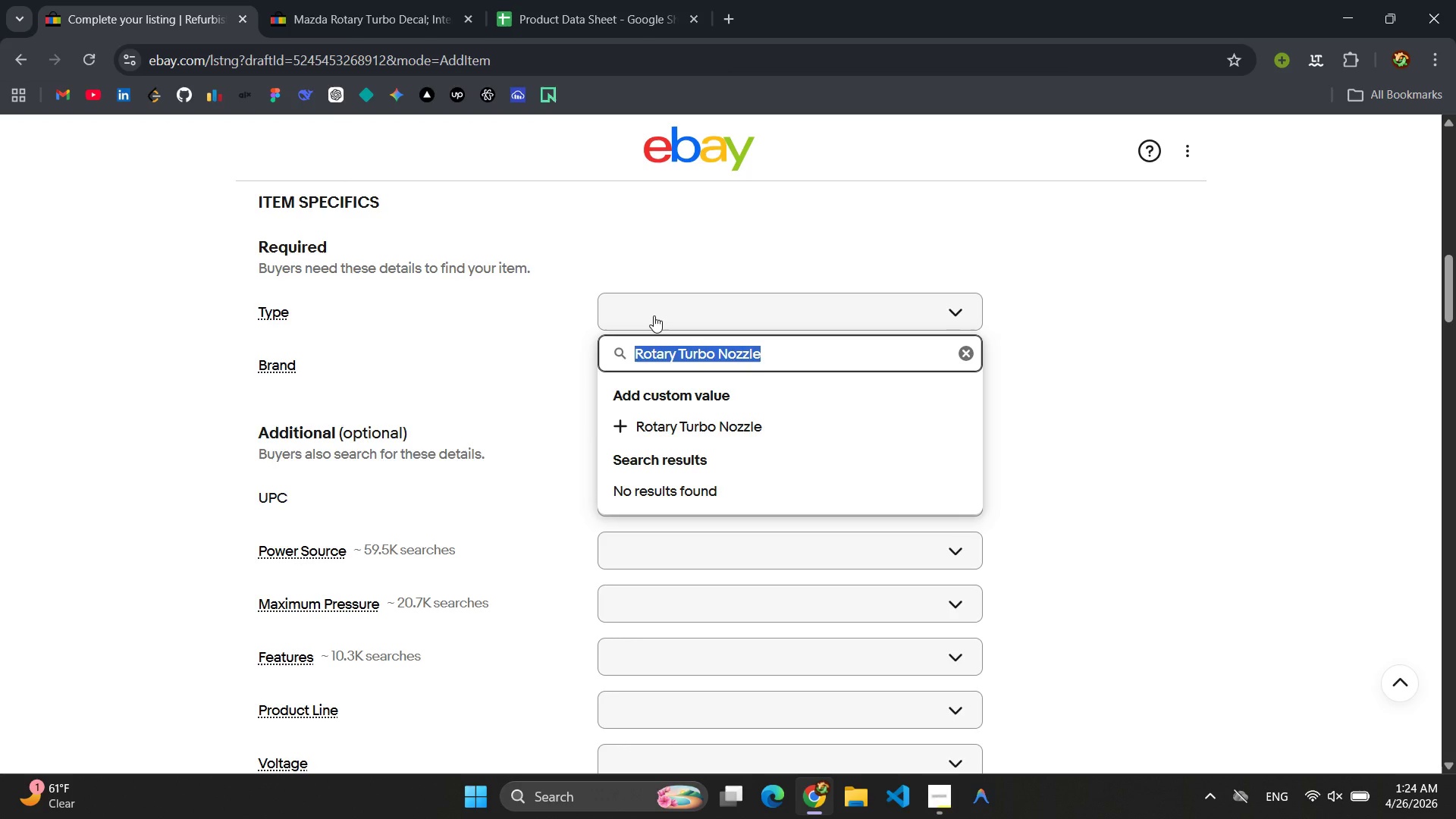 
key(Control+C)
 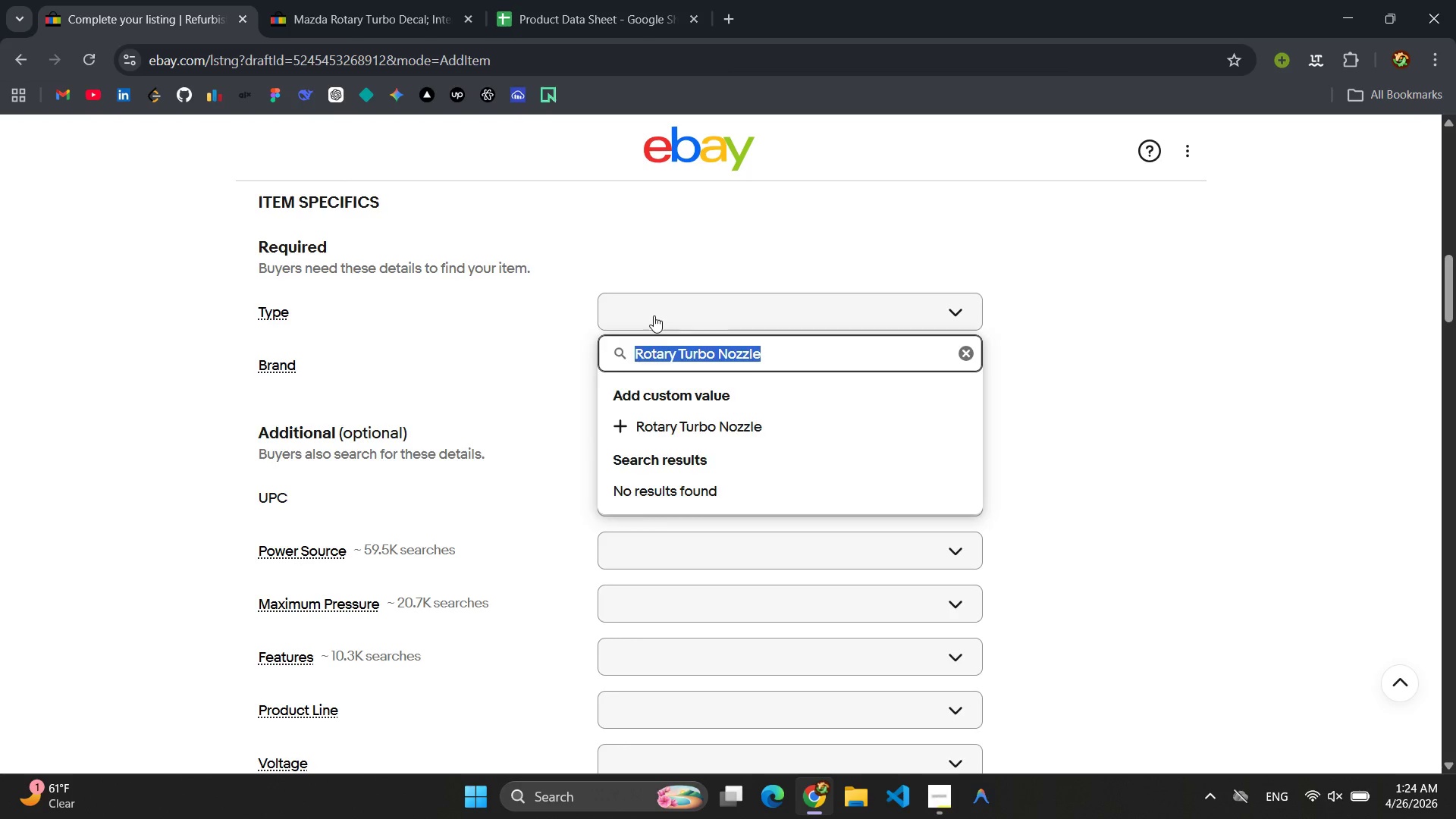 
key(Enter)
 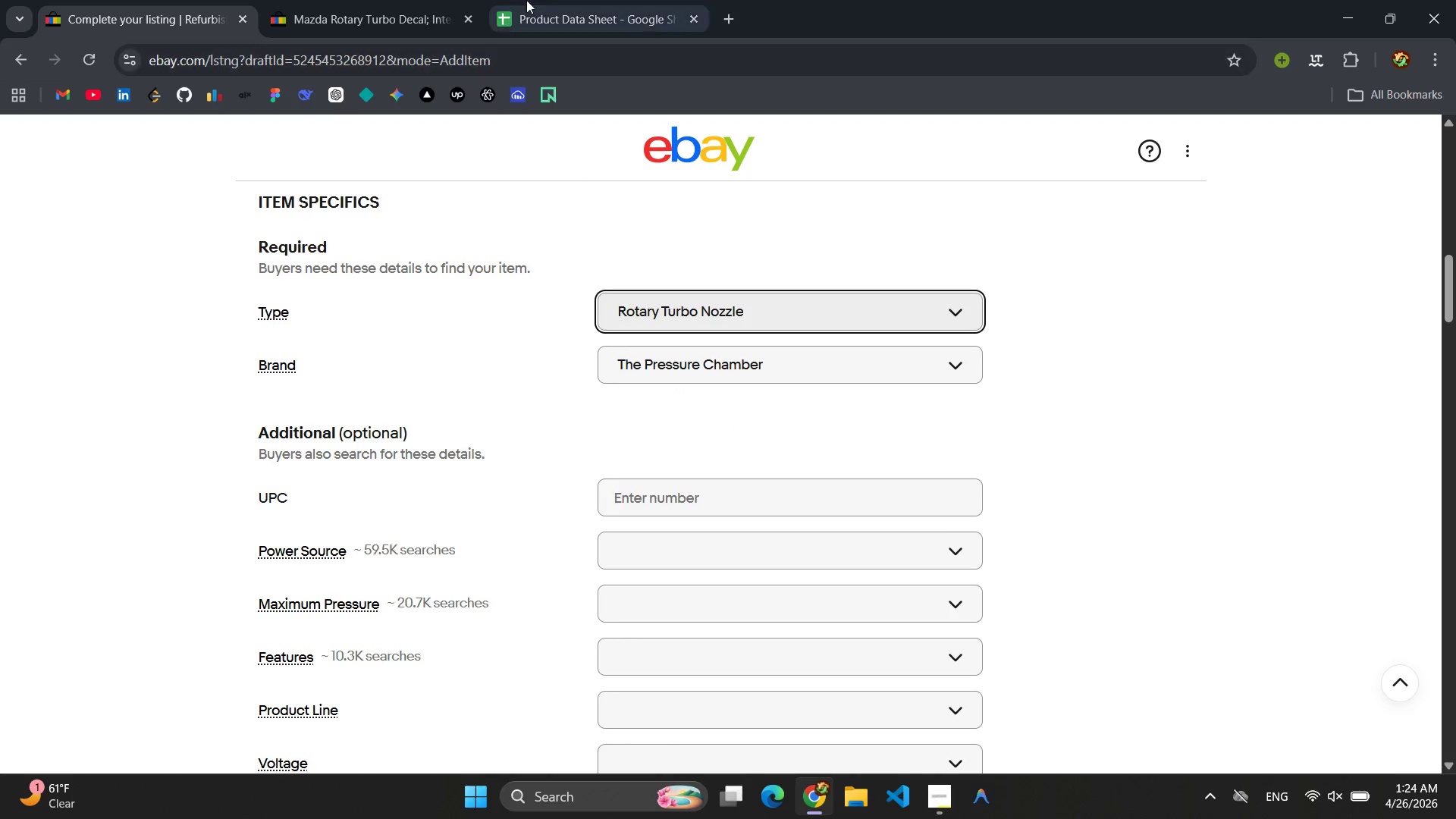 
left_click([560, 1])
 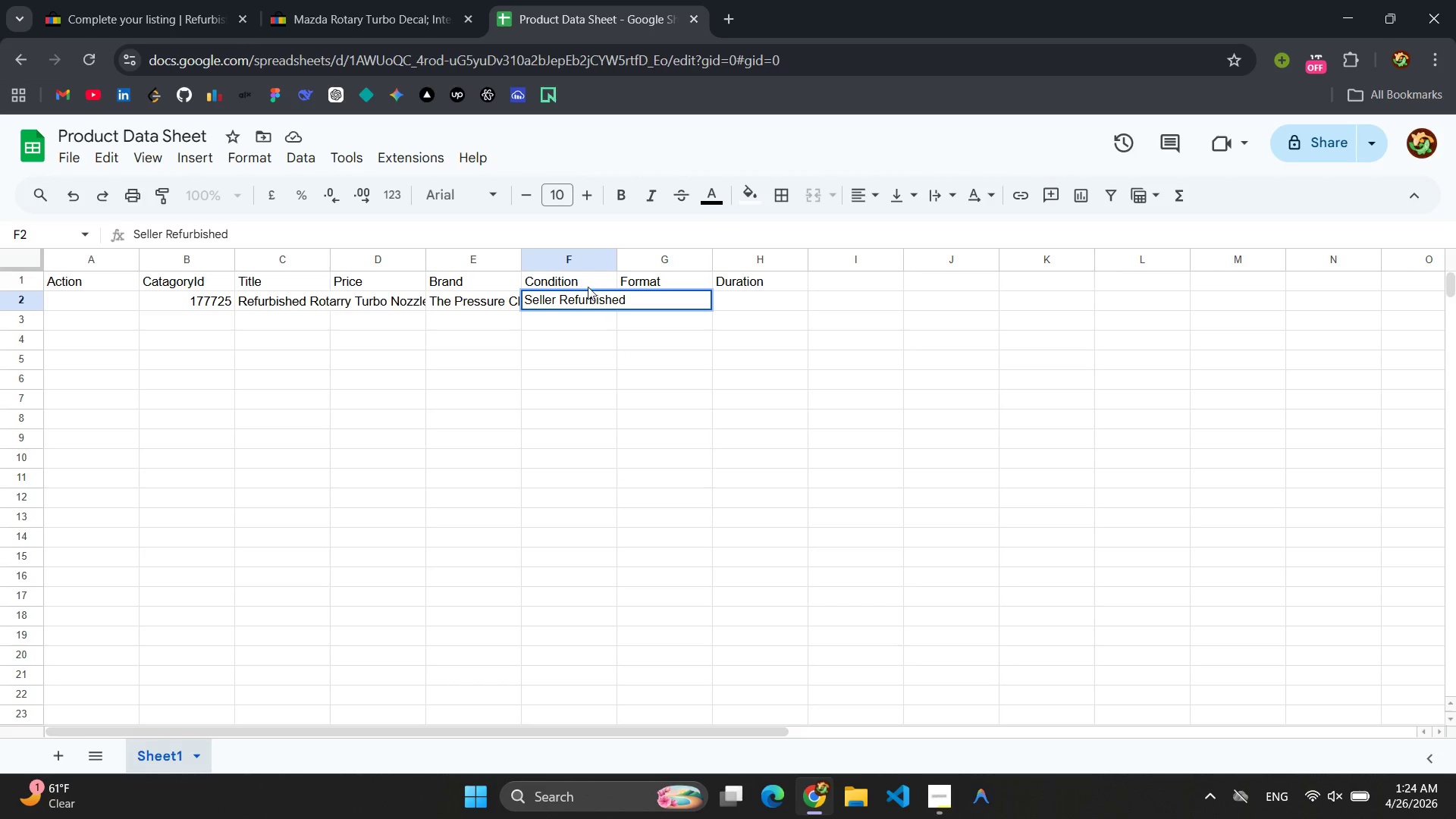 
wait(5.47)
 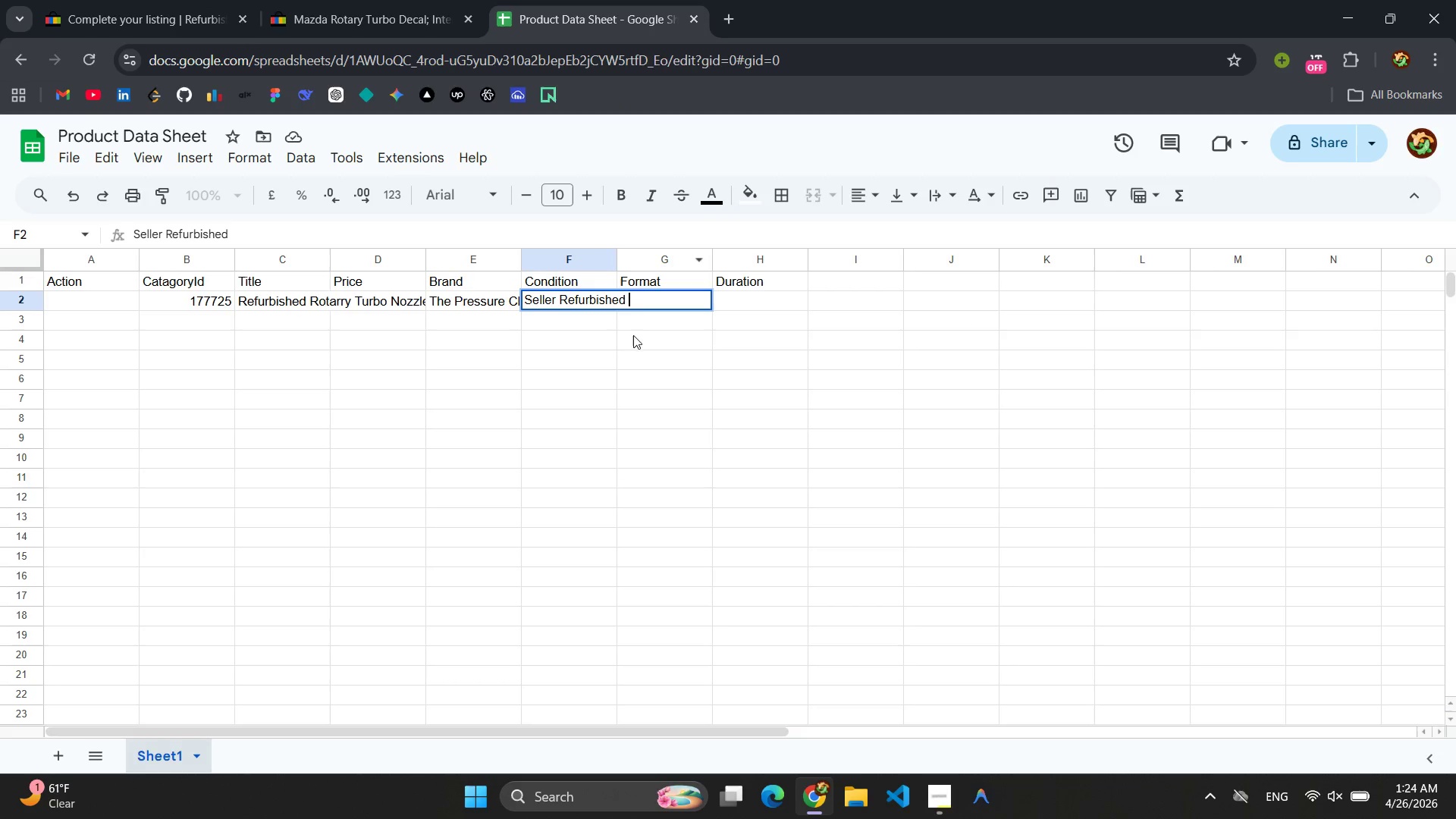 
left_click([480, 284])
 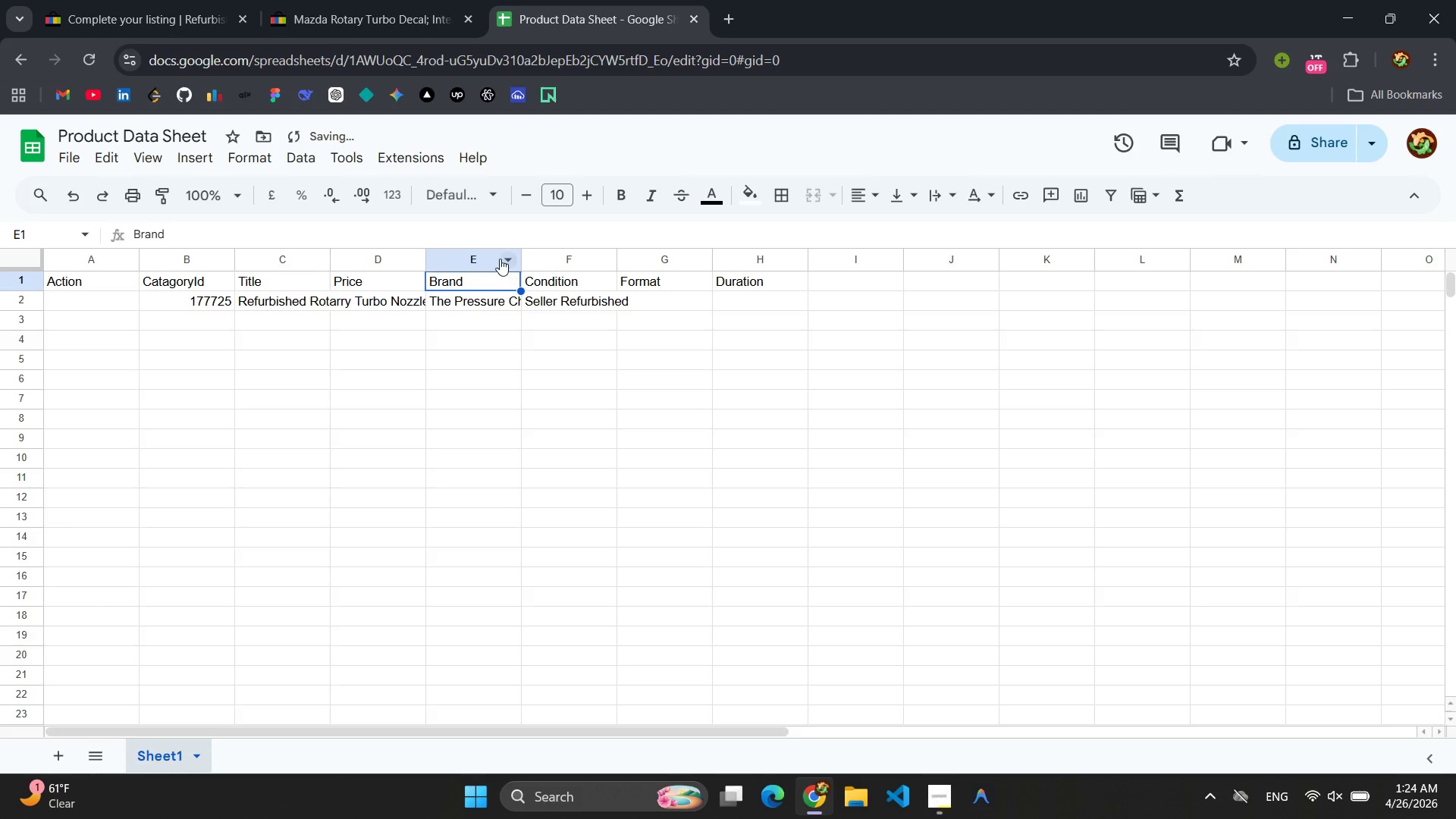 
left_click([500, 259])
 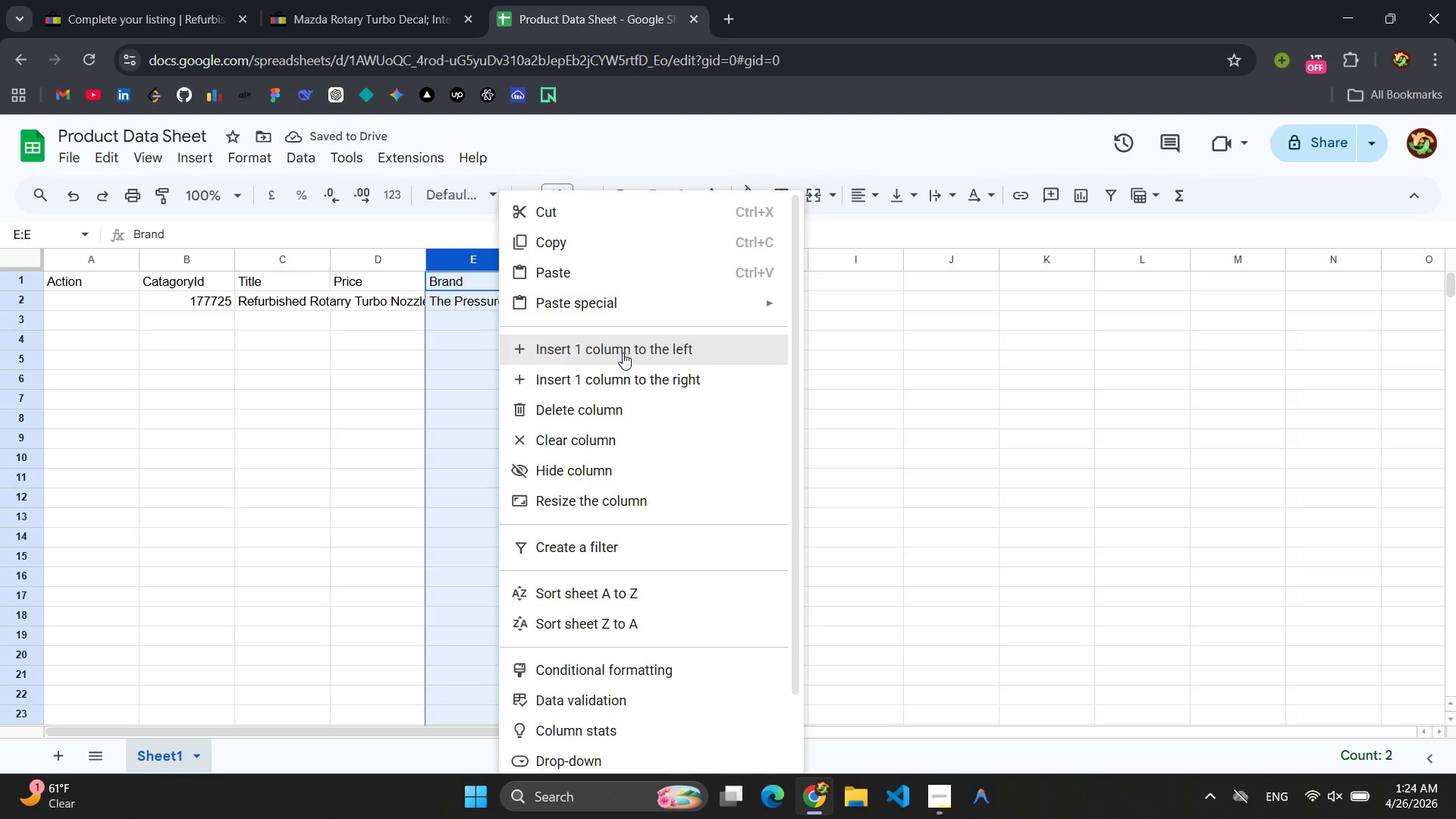 
left_click([628, 366])
 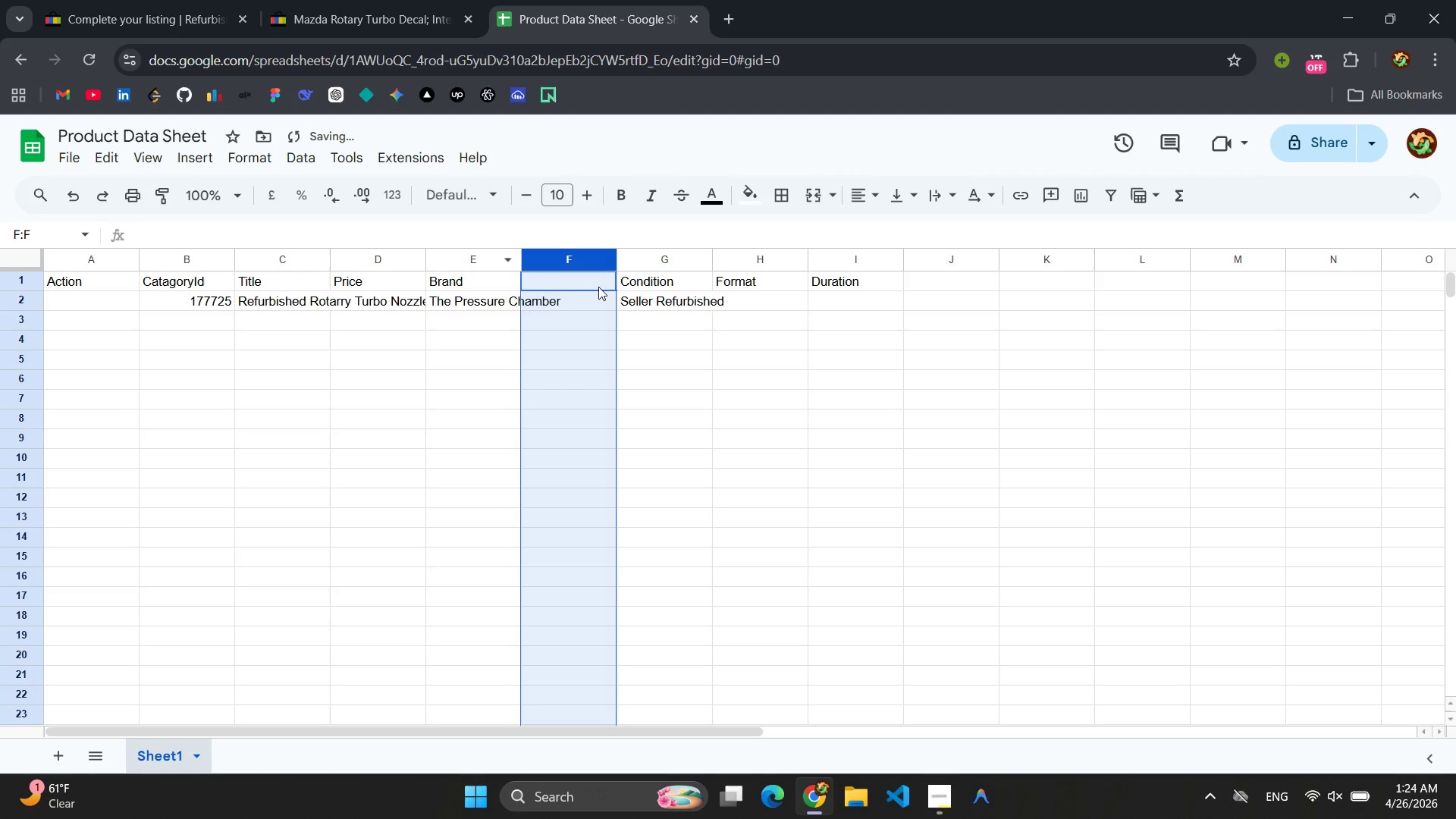 
left_click([582, 282])
 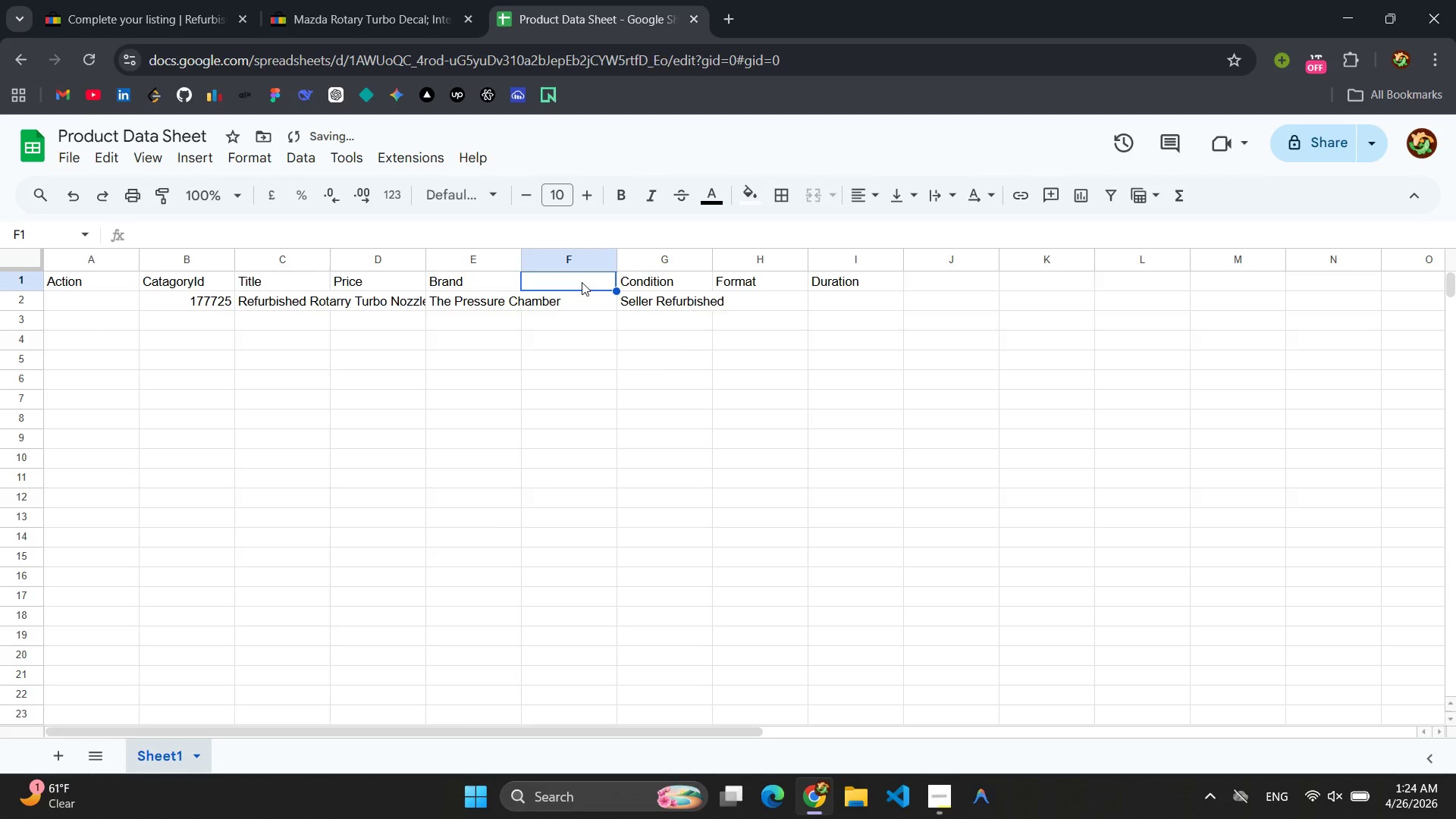 
type(Type)
 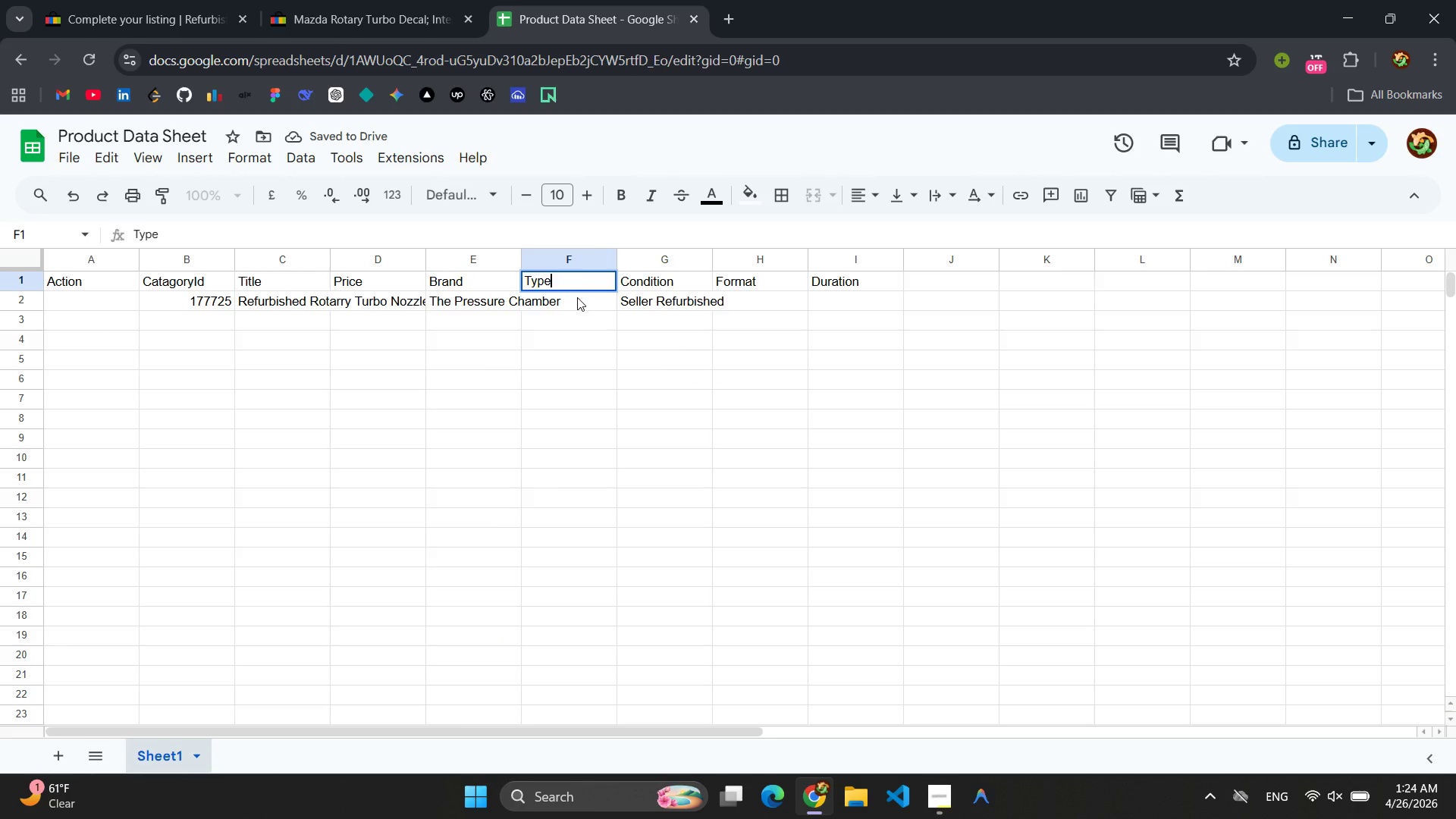 
left_click([576, 299])
 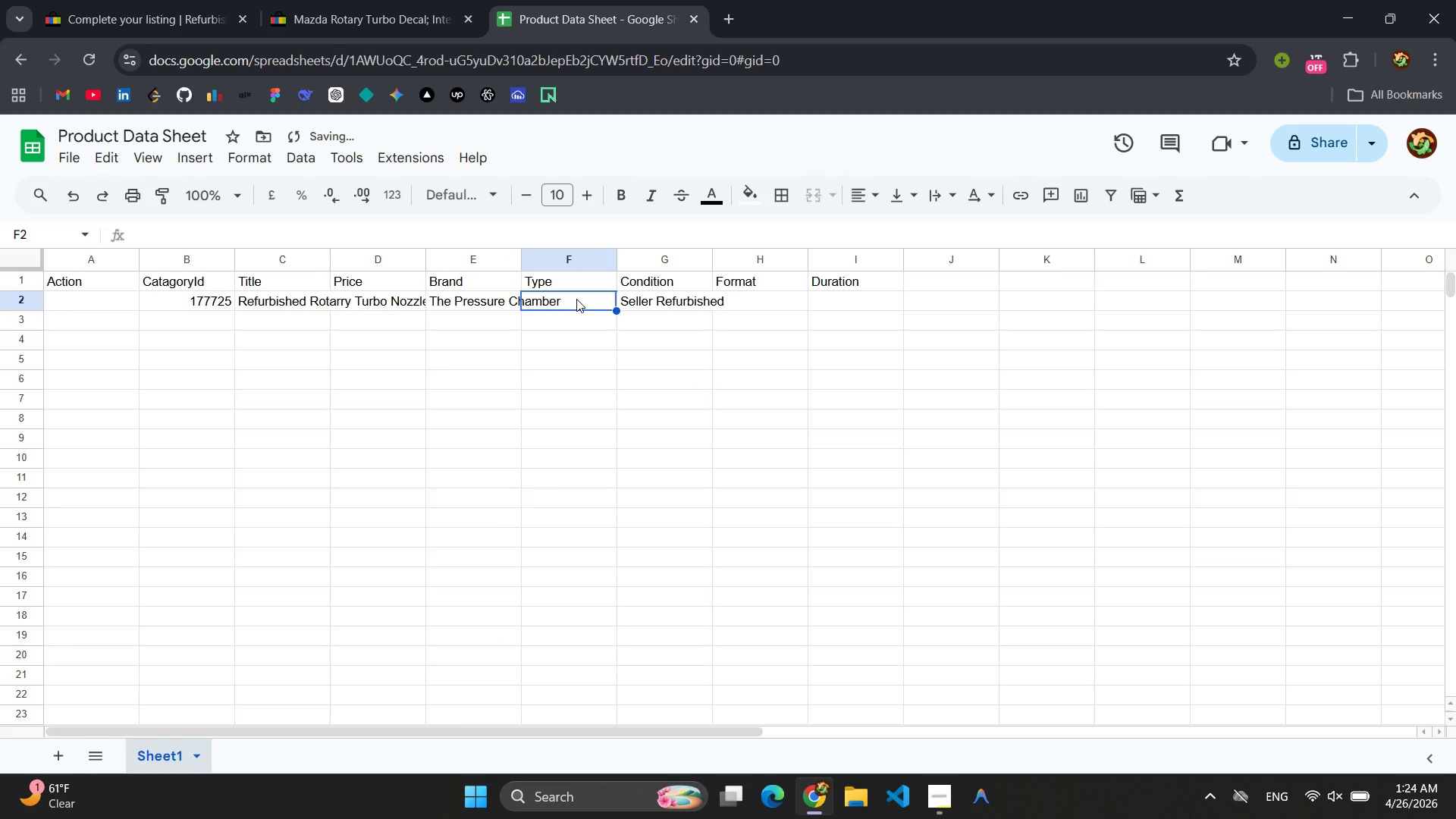 
key(Control+V)
 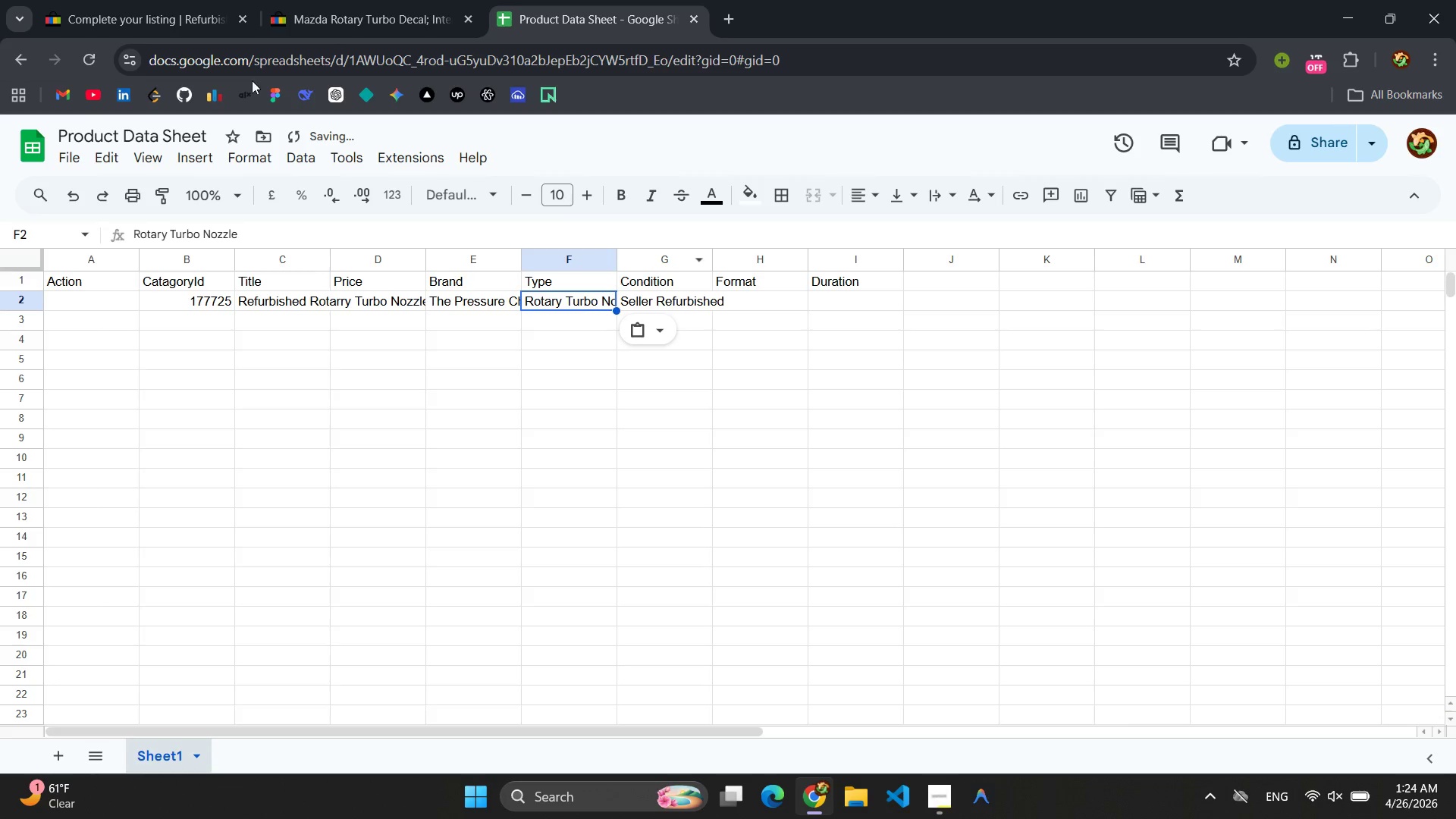 
left_click([124, 4])
 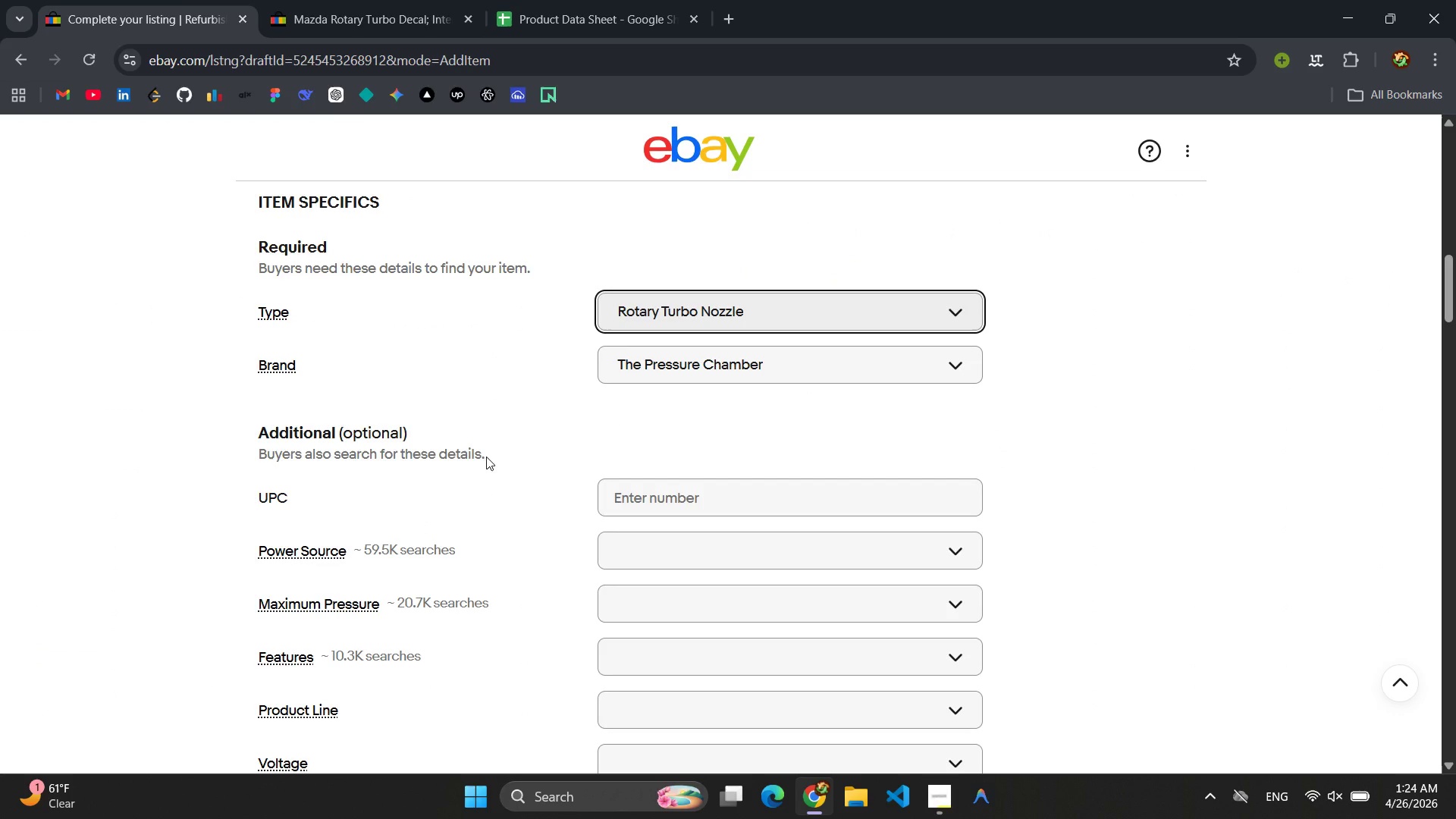 
wait(8.5)
 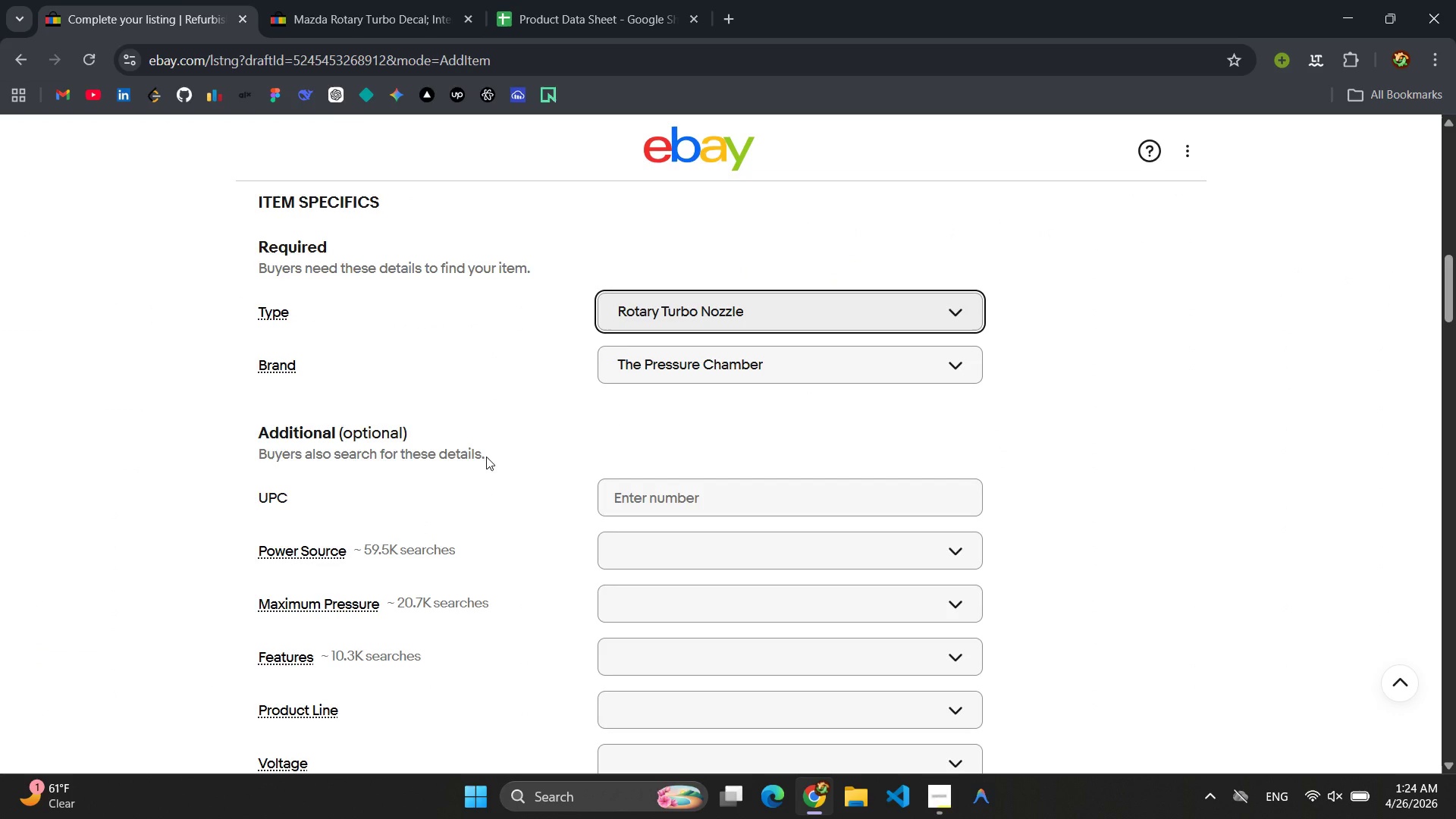 
scroll: coordinate [635, 464], scroll_direction: down, amount: 6.0
 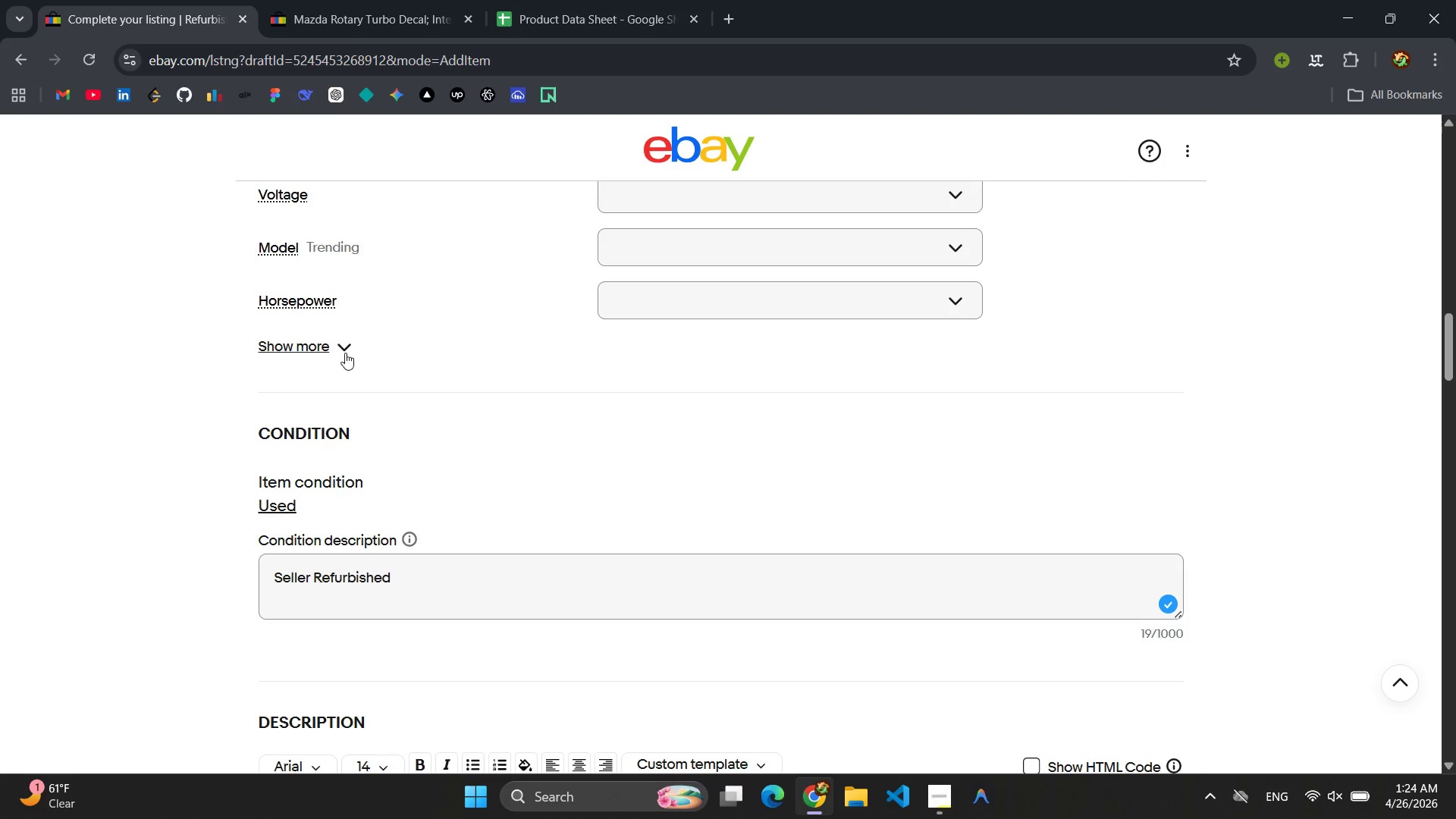 
left_click([342, 352])
 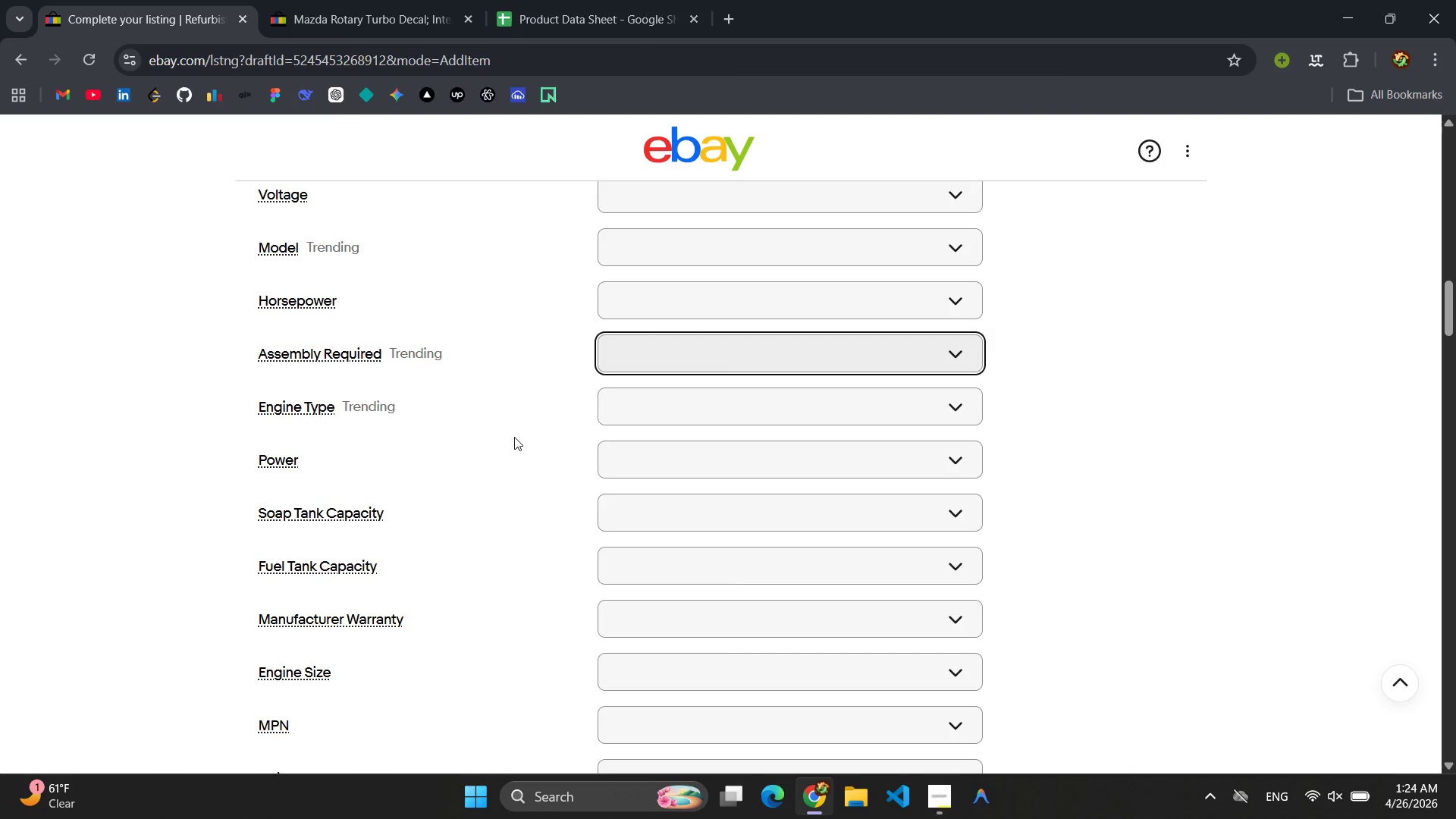 
scroll: coordinate [514, 437], scroll_direction: down, amount: 5.0
 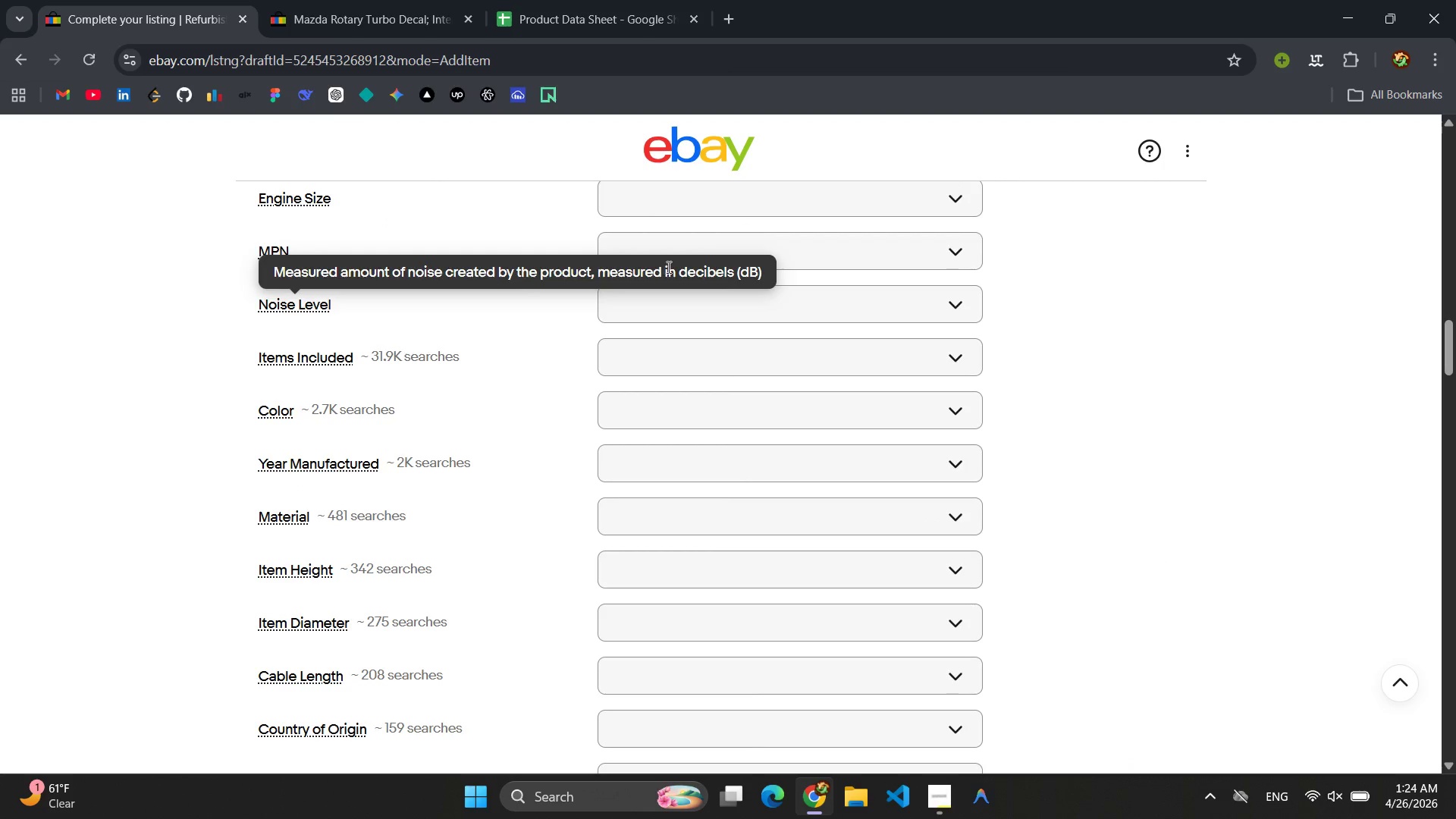 
left_click([696, 251])
 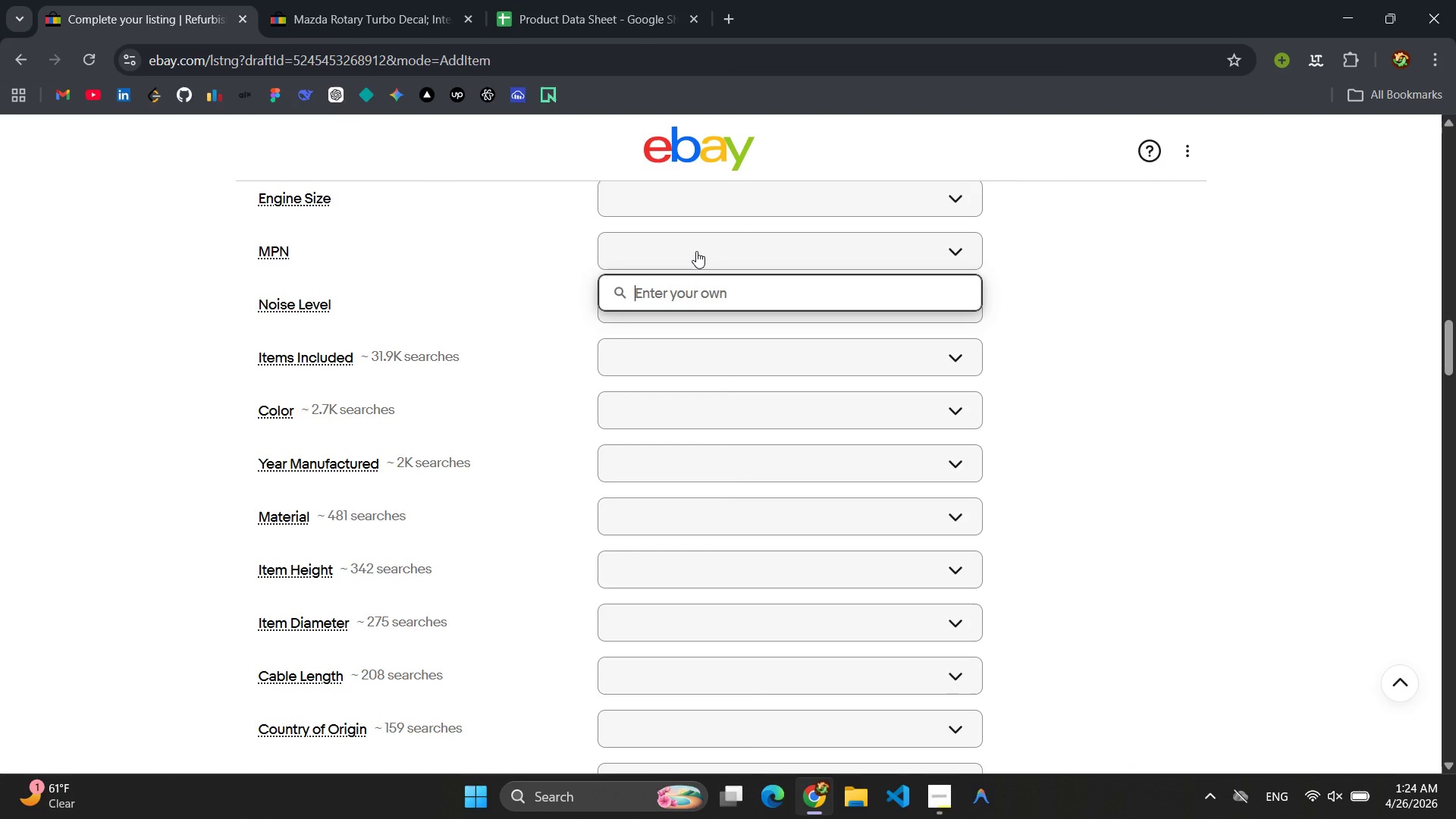 
type(TPC-TBN-20-2K-01)
 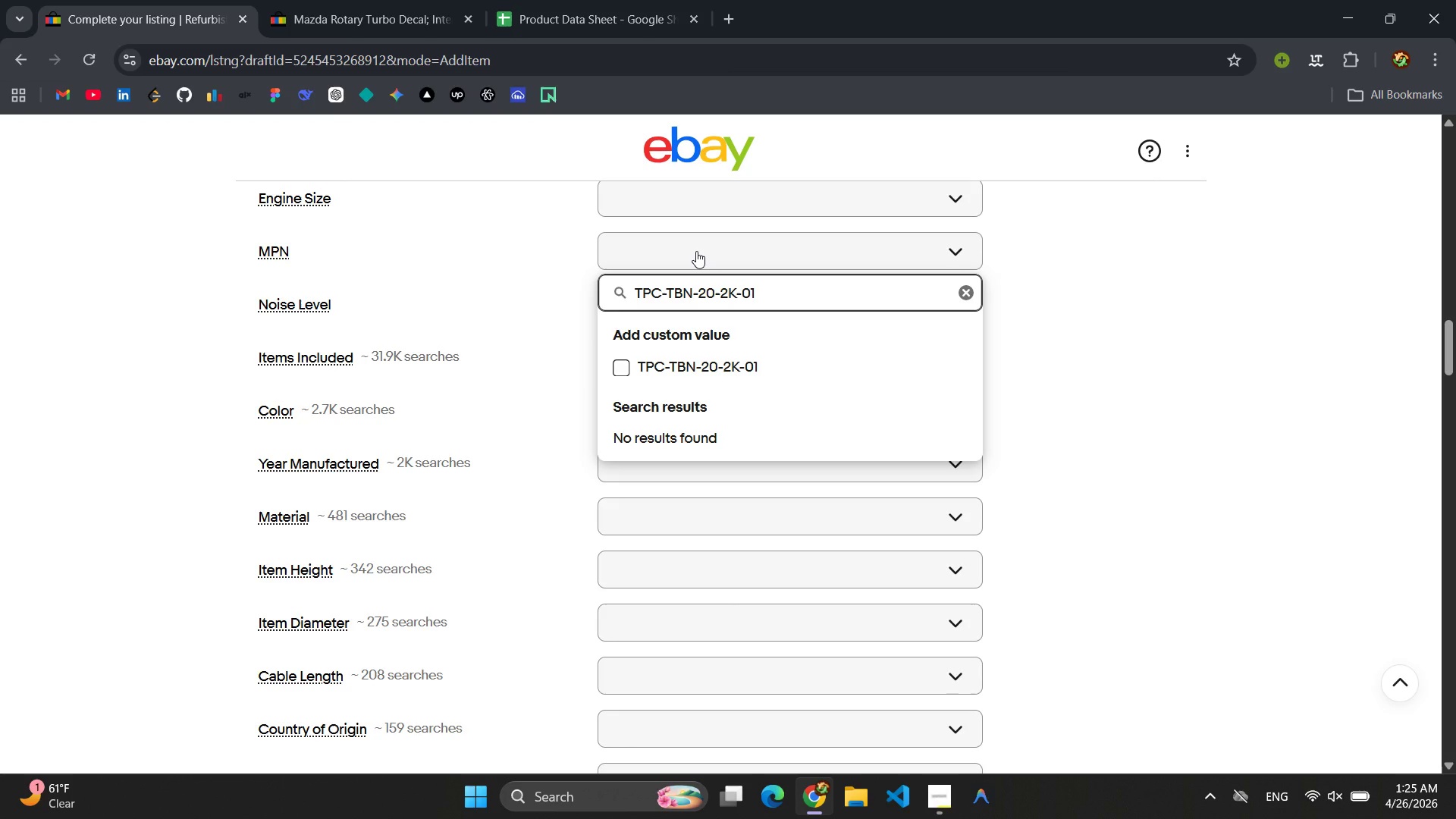 
key(Control+ControlLeft)
 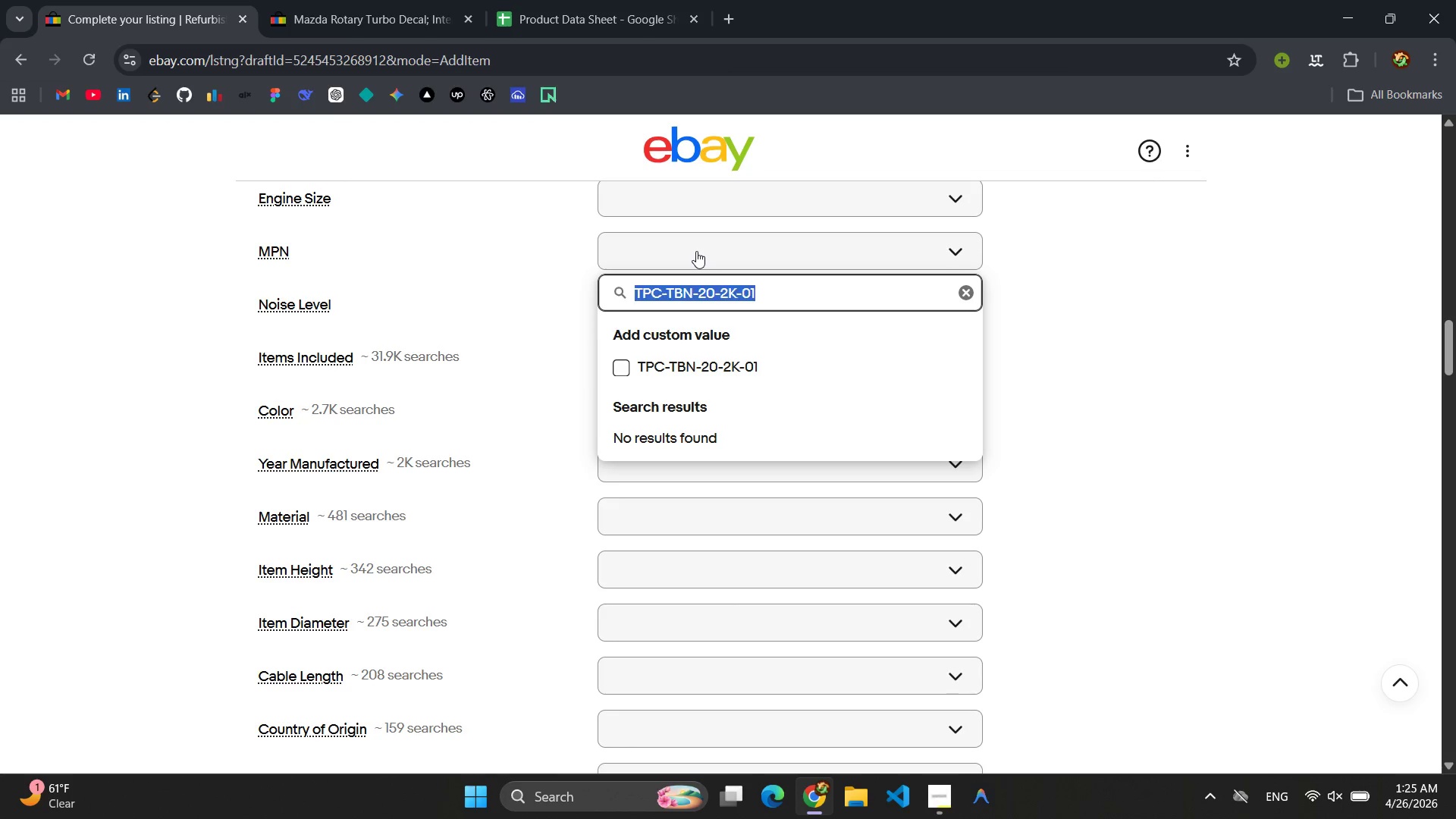 
key(Control+A)
 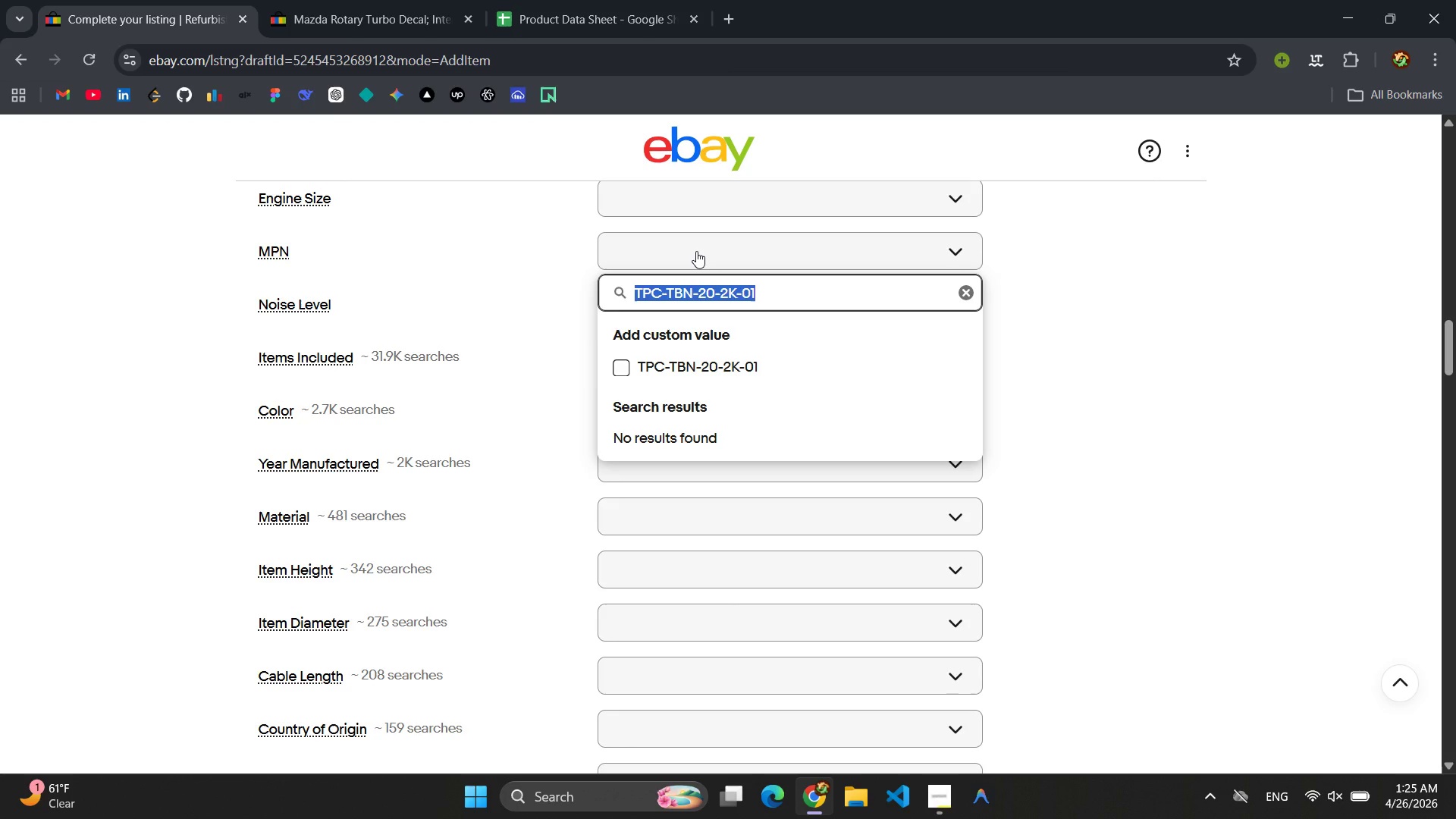 
key(Control+C)
 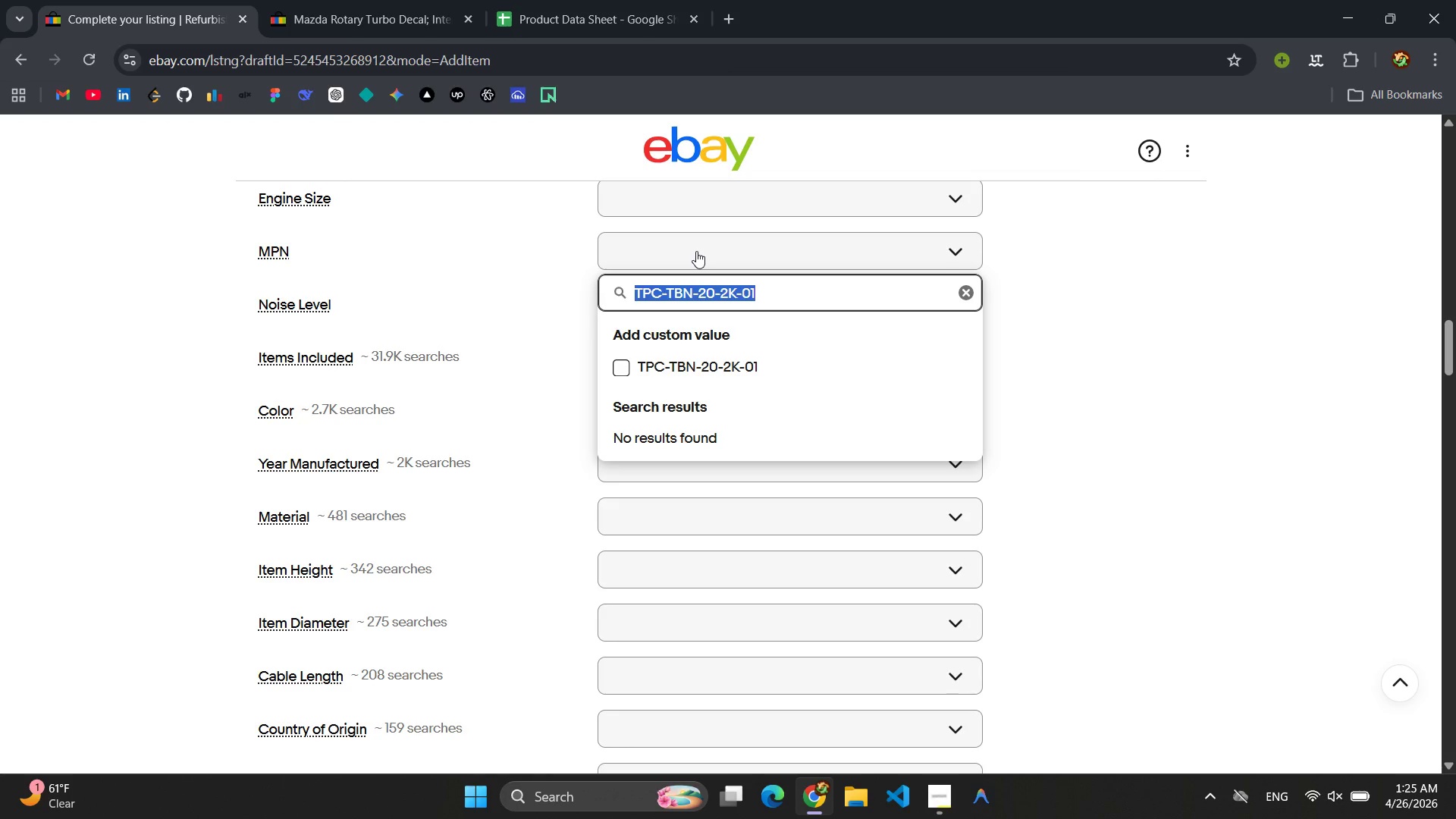 
key(Enter)
 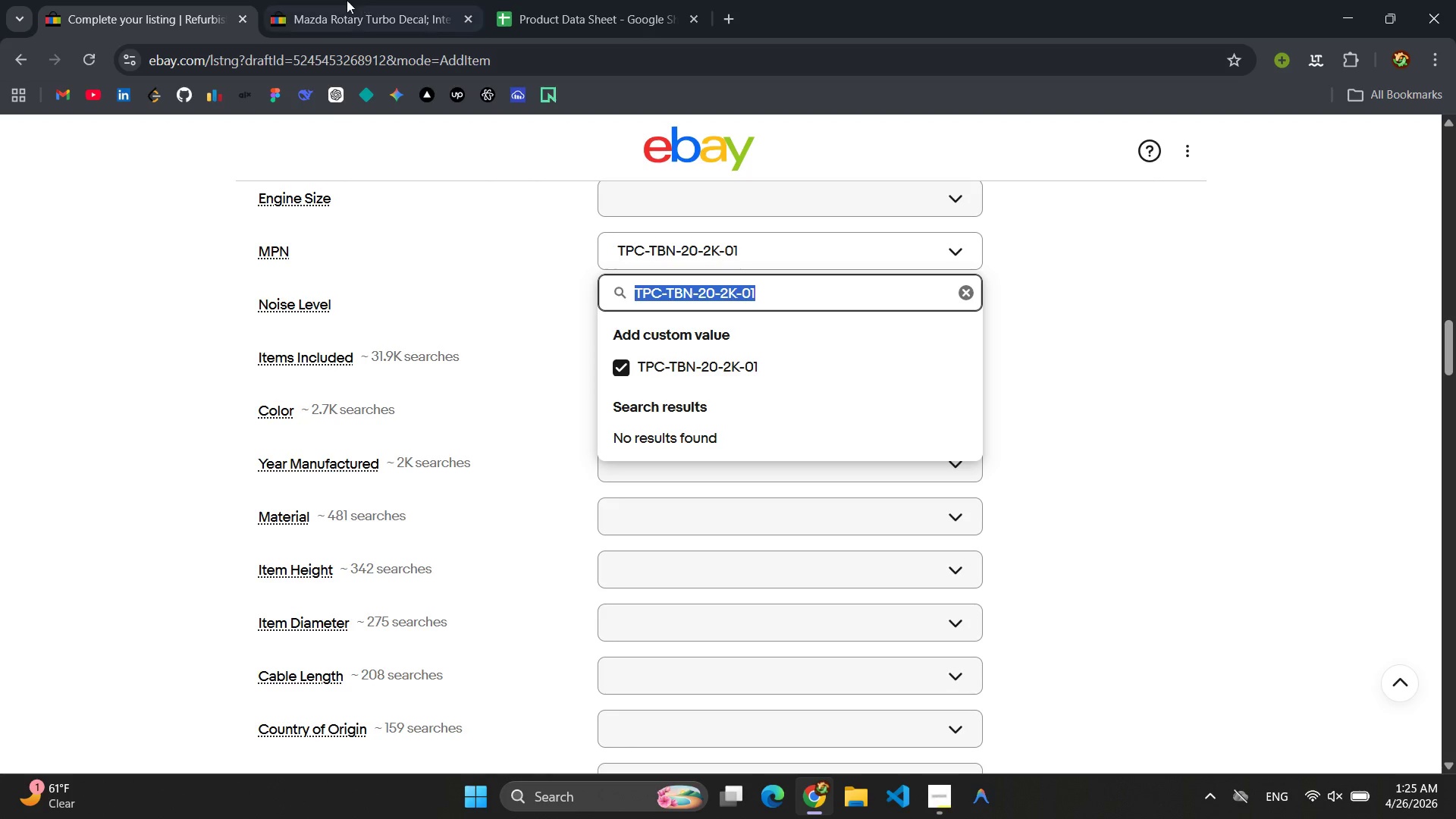 
left_click([576, 0])
 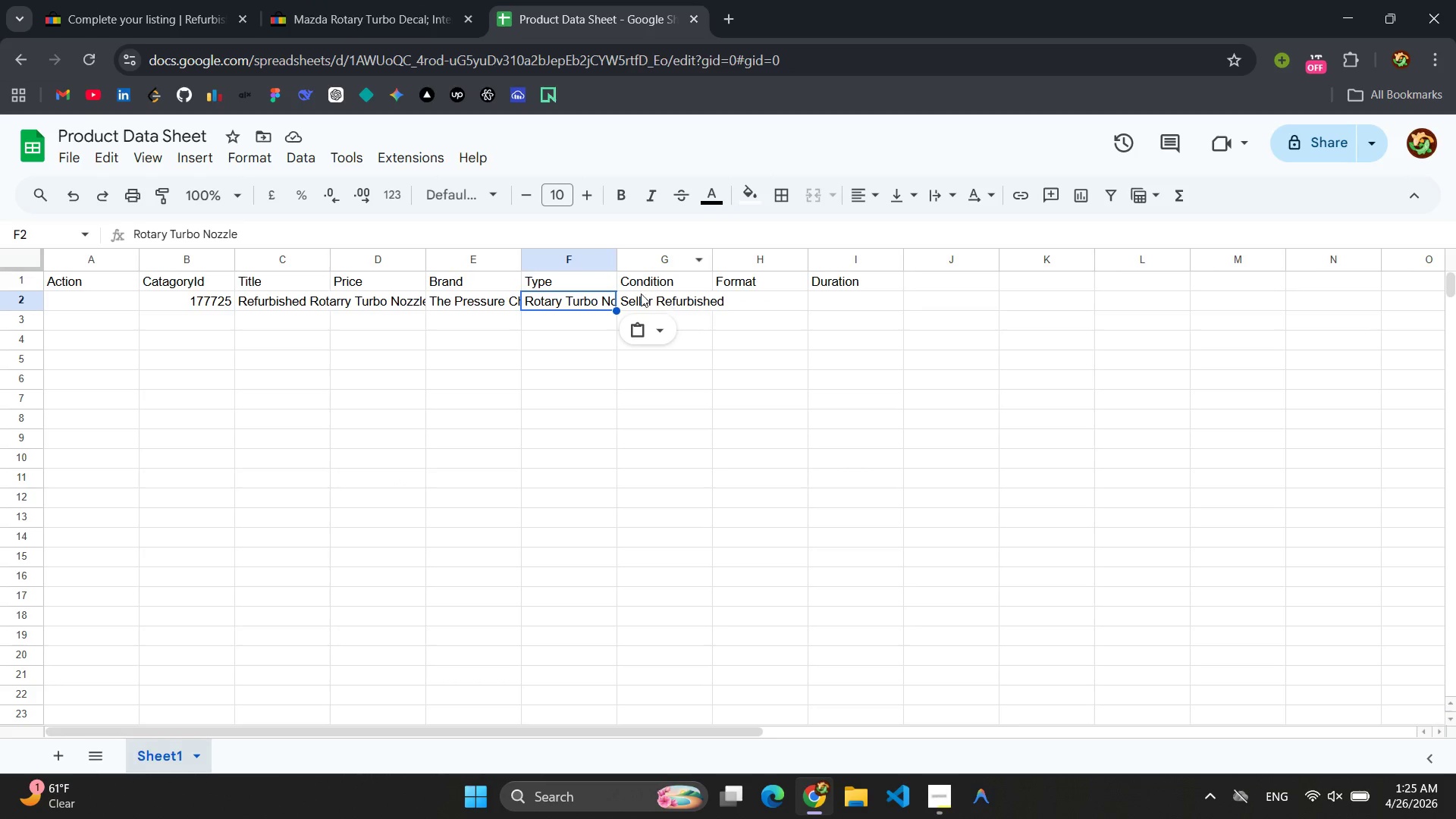 
left_click([556, 249])
 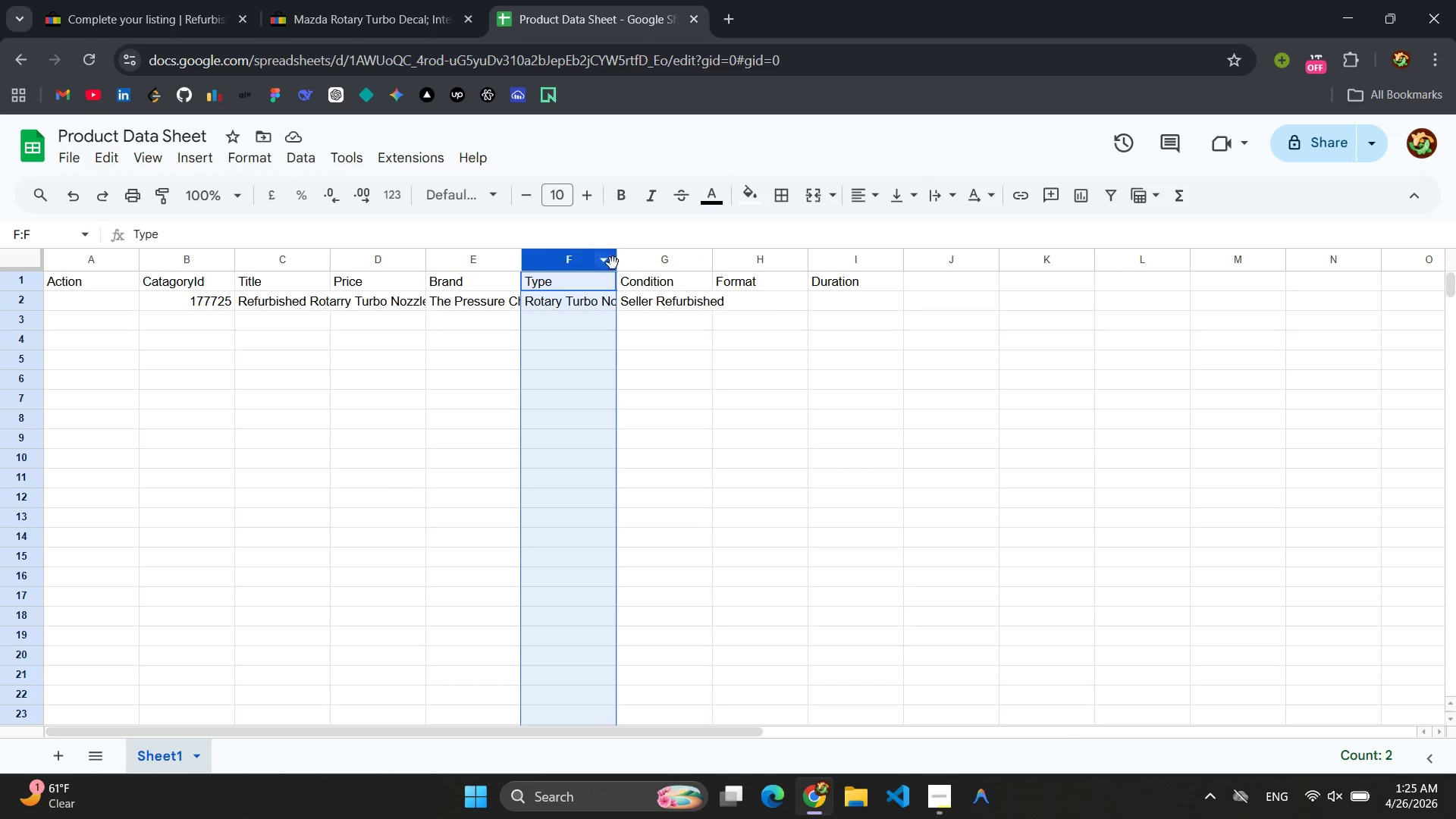 
left_click([679, 264])
 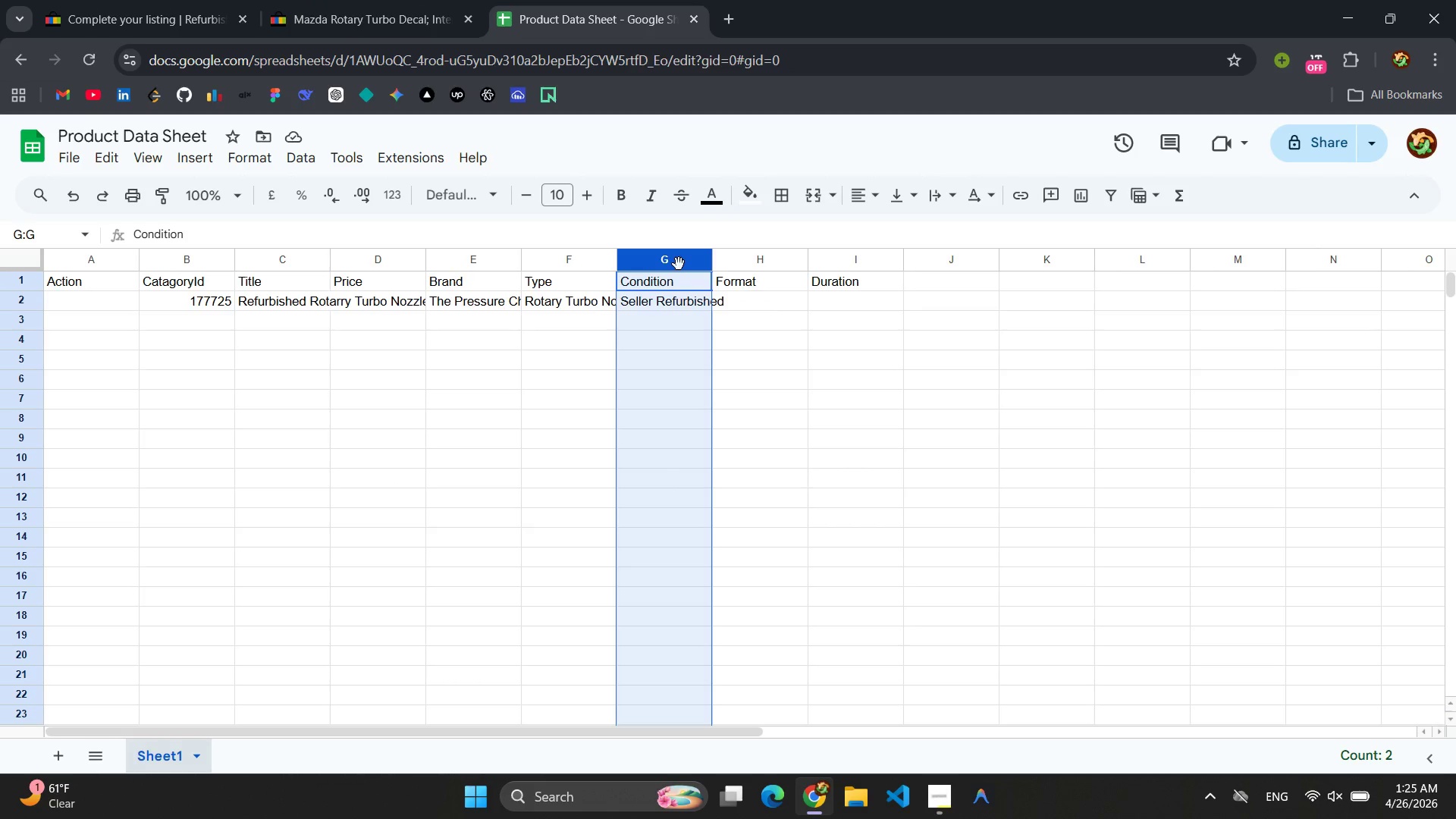 
right_click([679, 264])
 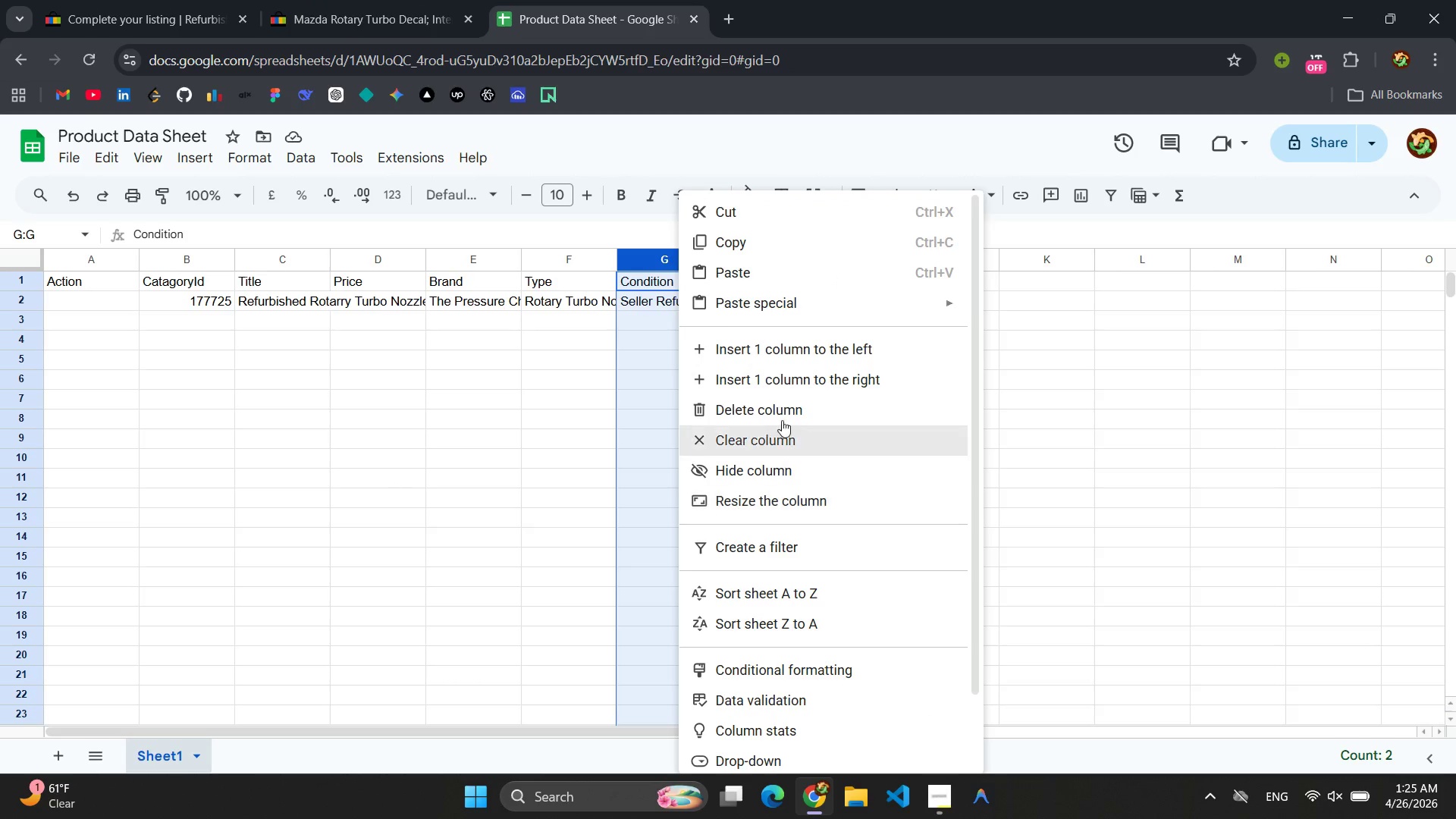 
left_click([777, 390])
 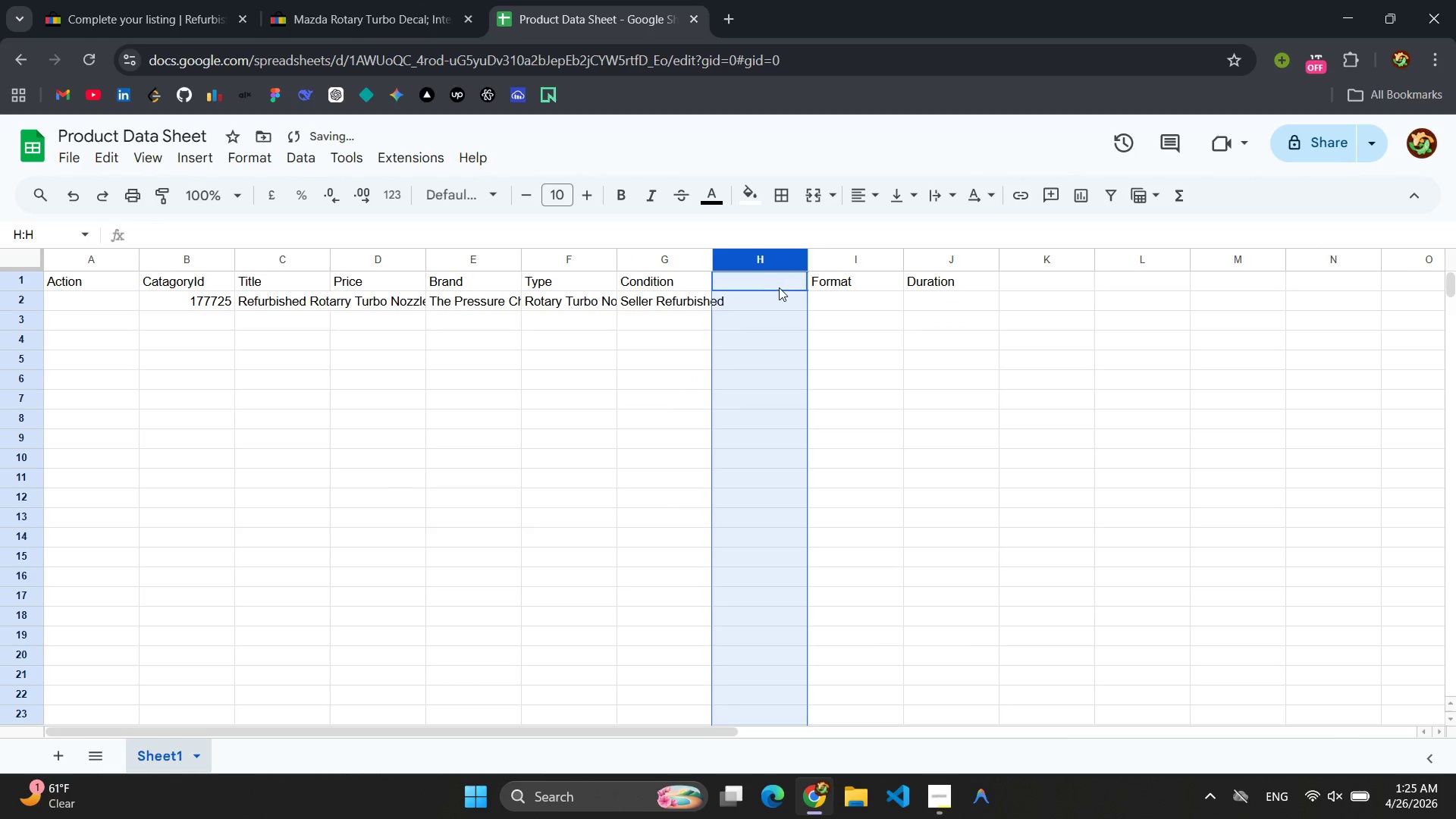 
left_click([770, 285])
 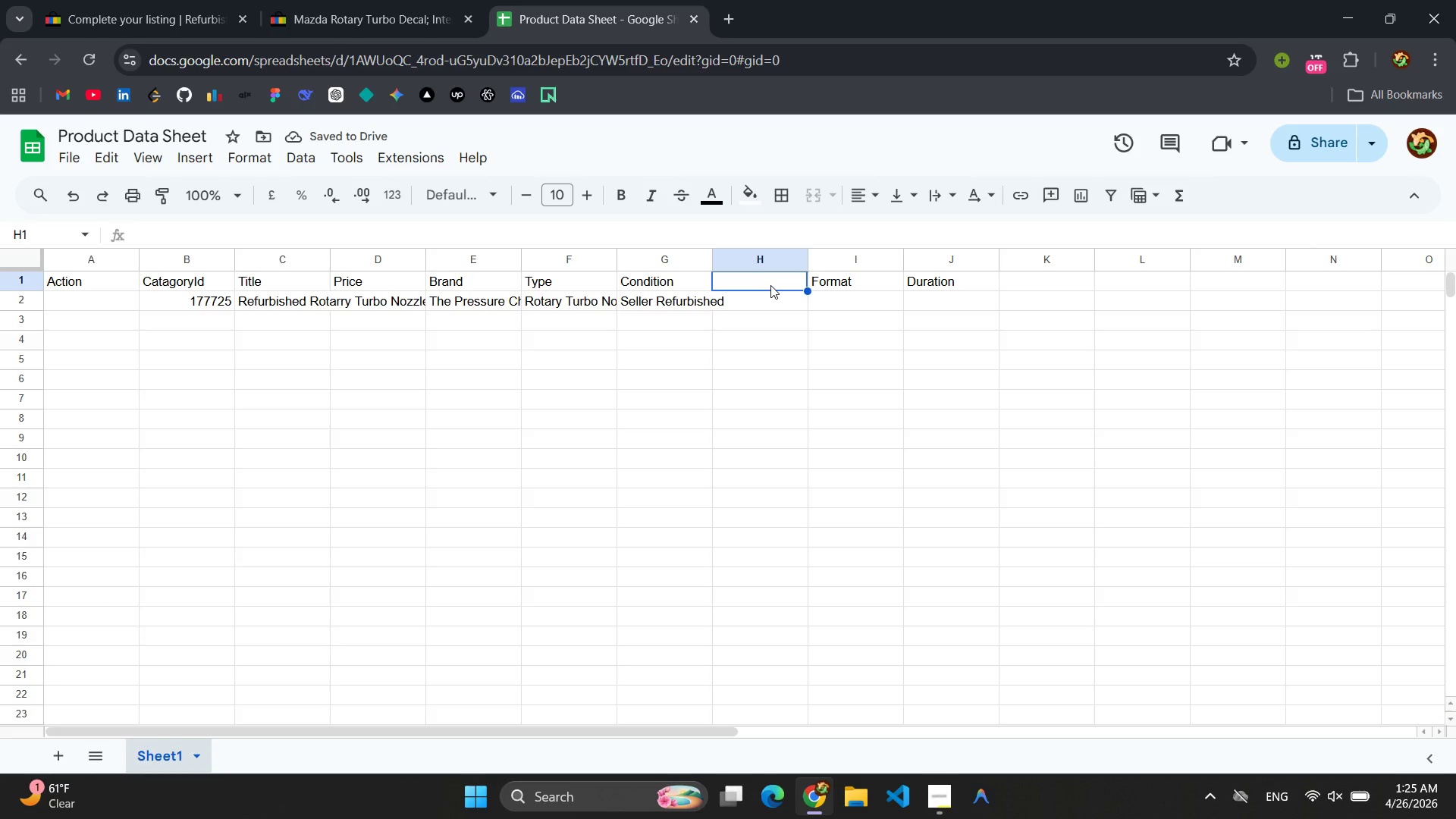 
type(mpn)
key(Backspace)
key(Backspace)
key(Backspace)
key(Backspace)
type(MPN)
 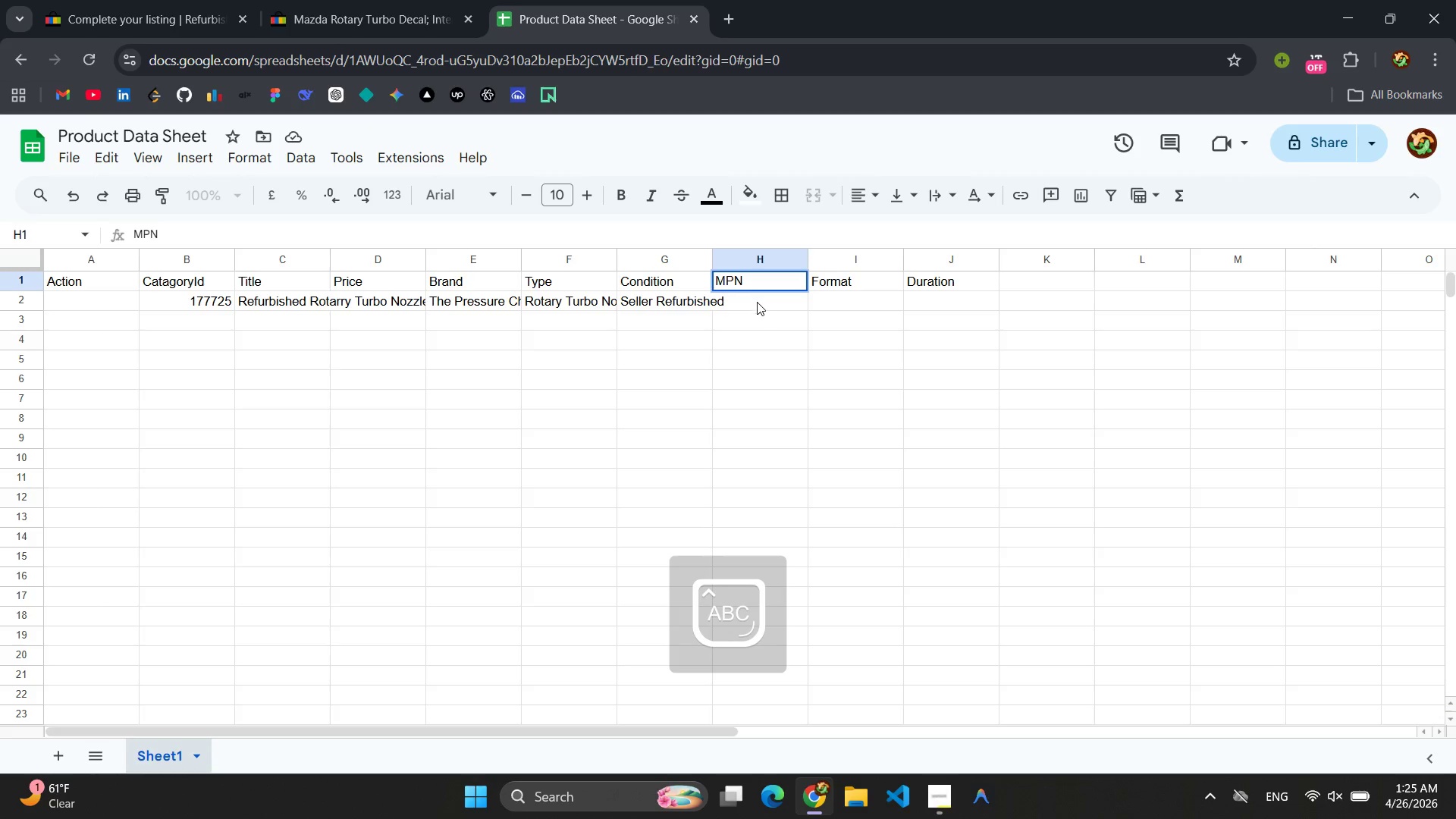 
left_click([755, 304])
 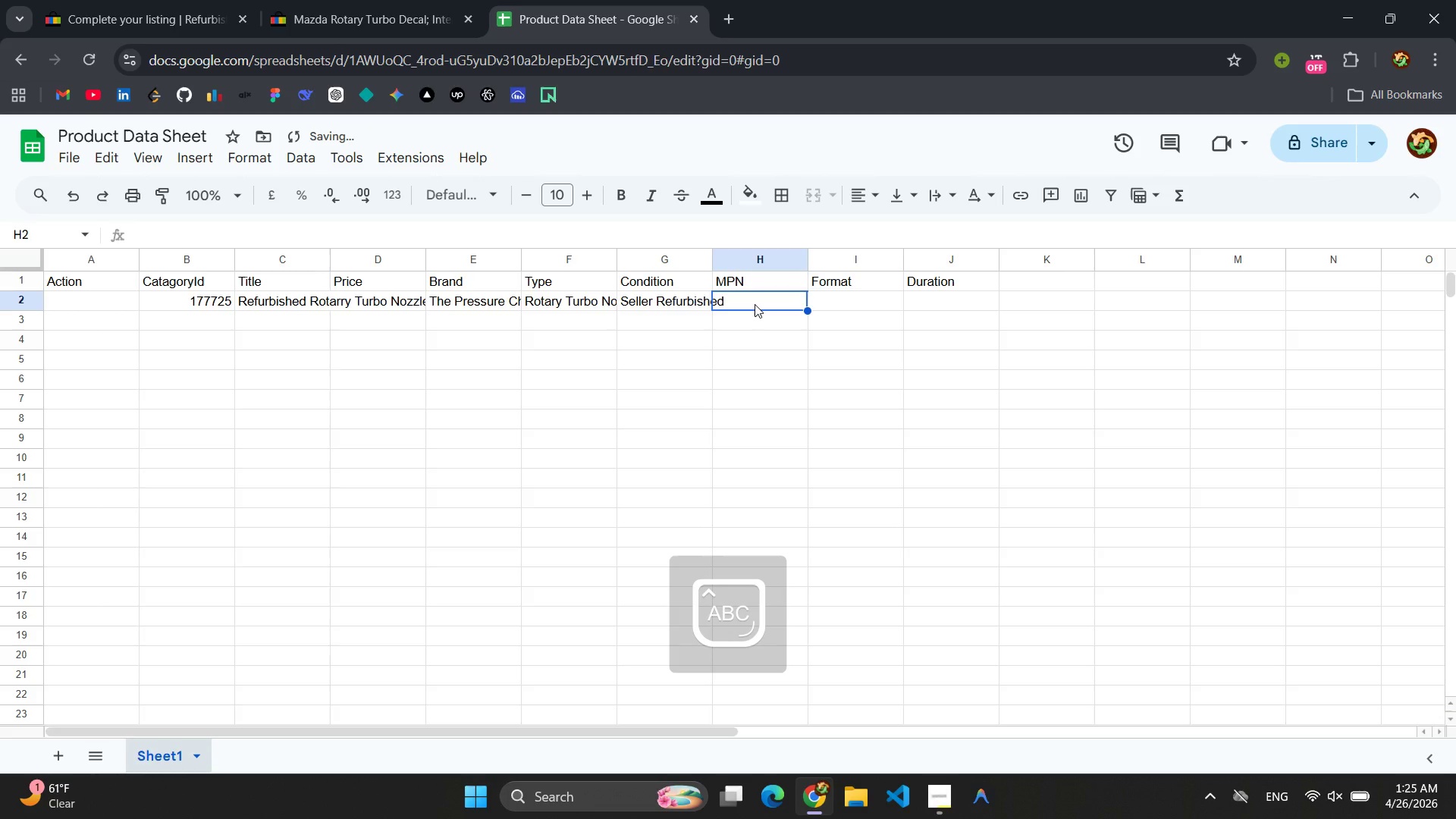 
key(Control+V)
 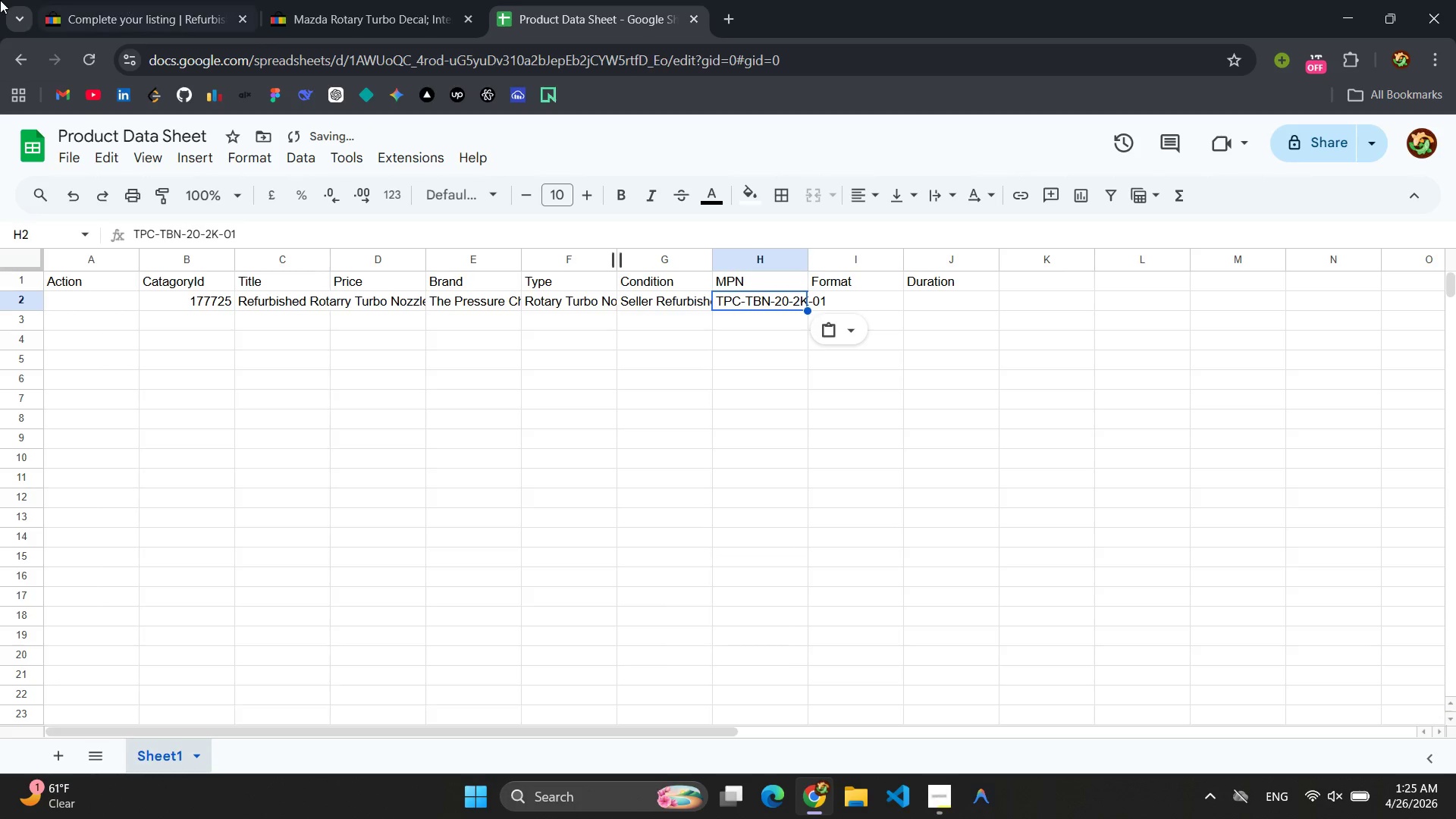 
left_click([137, 3])
 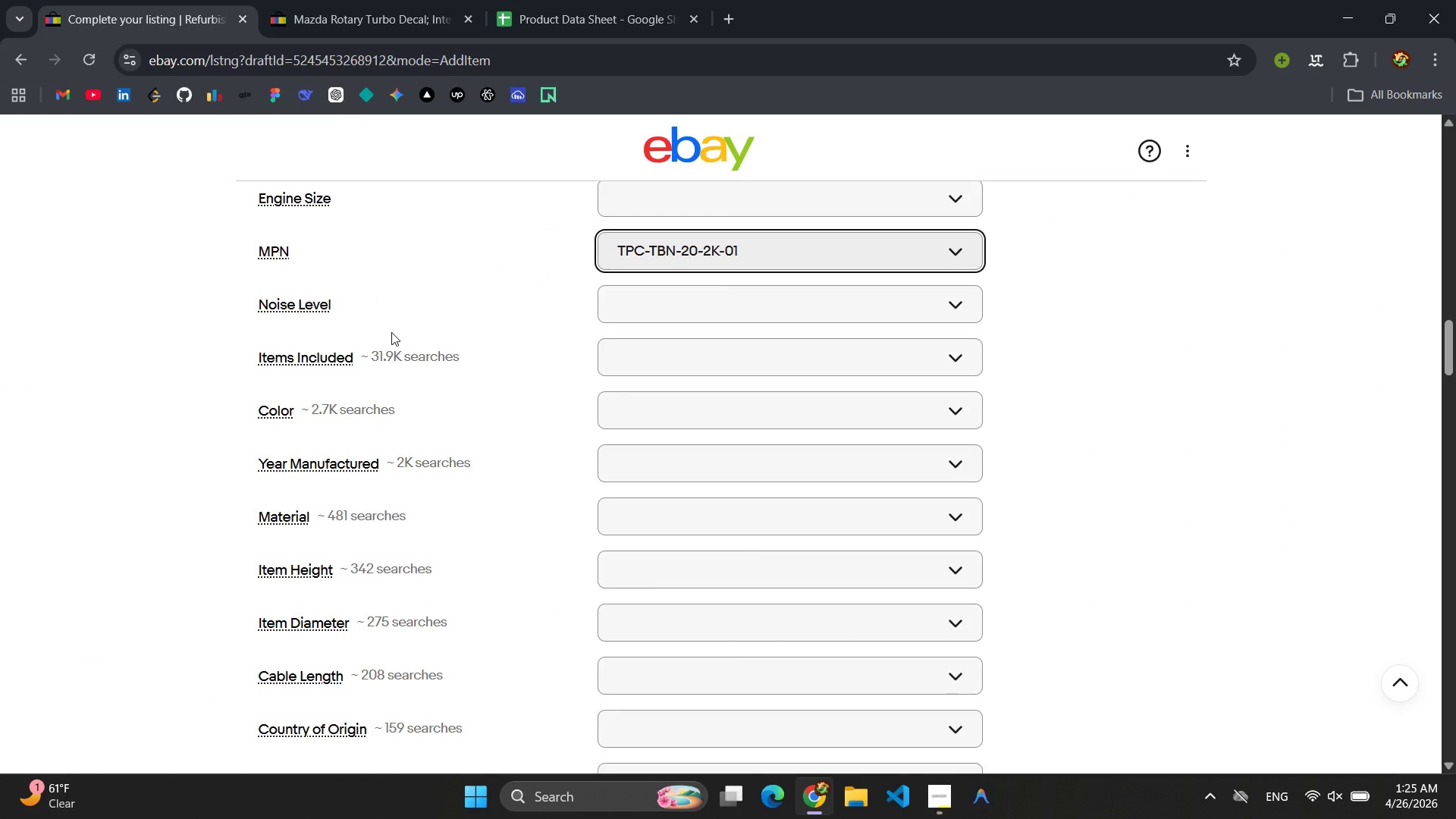 
scroll: coordinate [477, 360], scroll_direction: up, amount: 9.0
 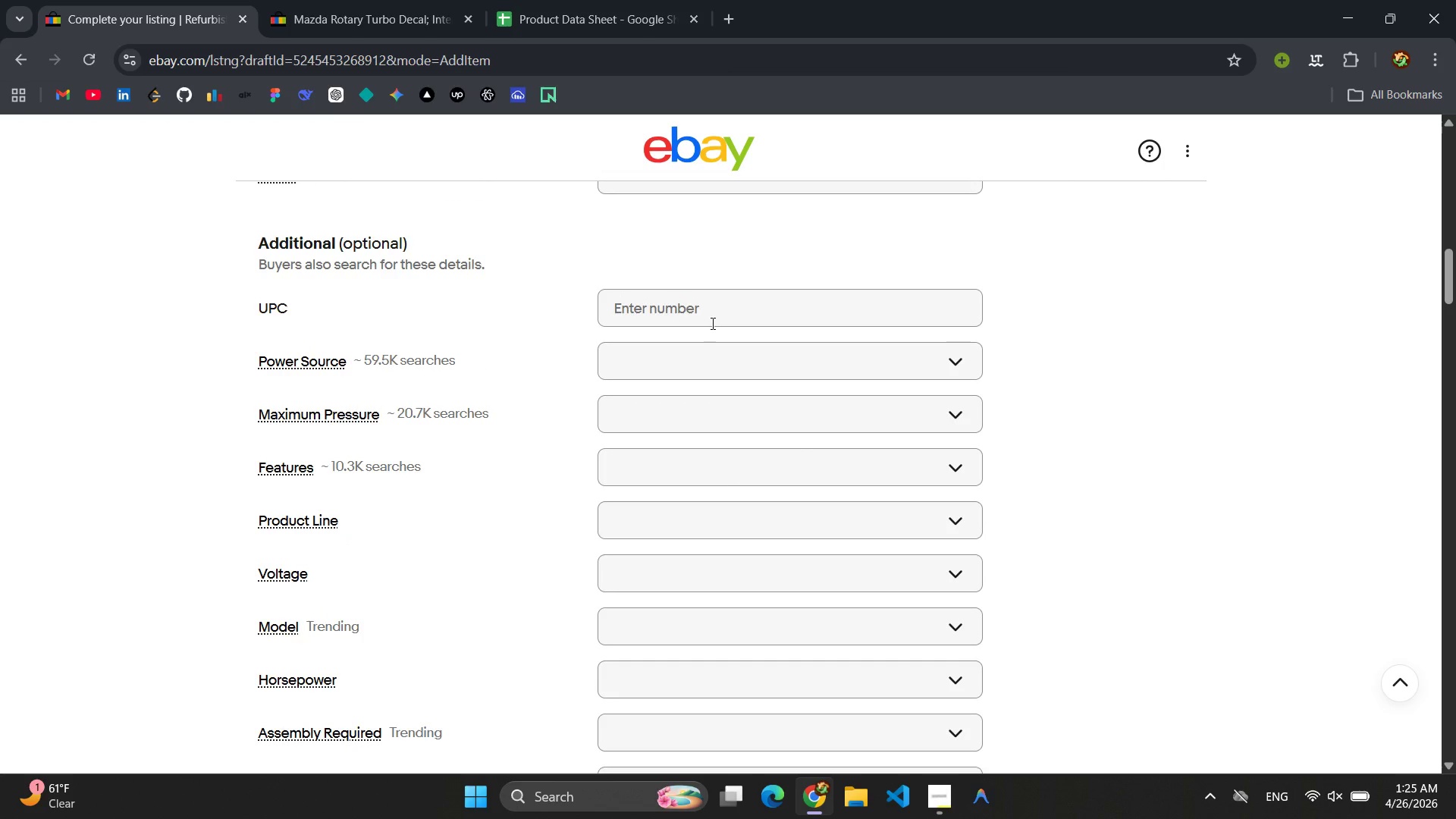 
left_click([711, 323])
 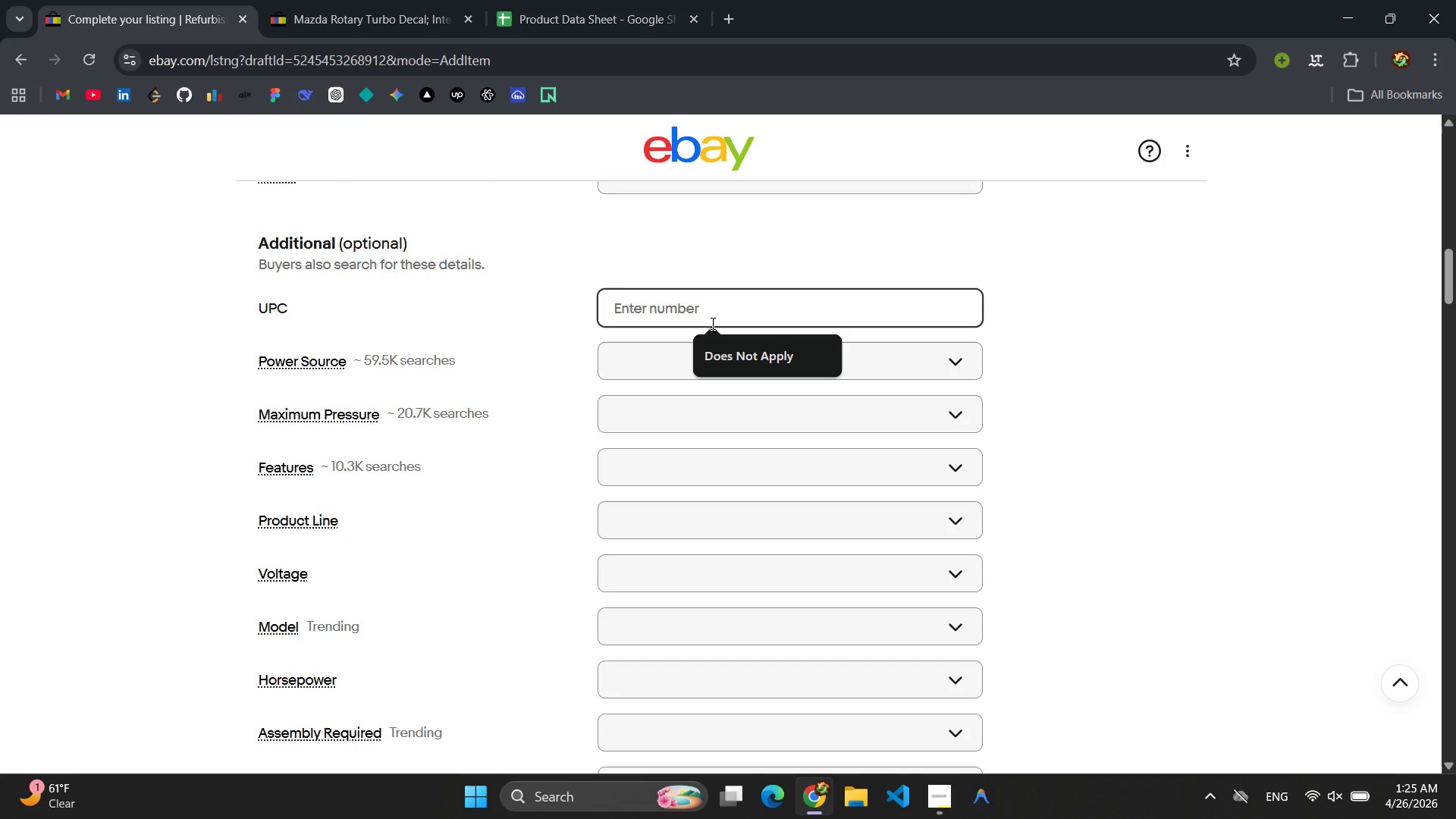 
type(De)
key(Backspace)
key(Backspace)
type(d)
 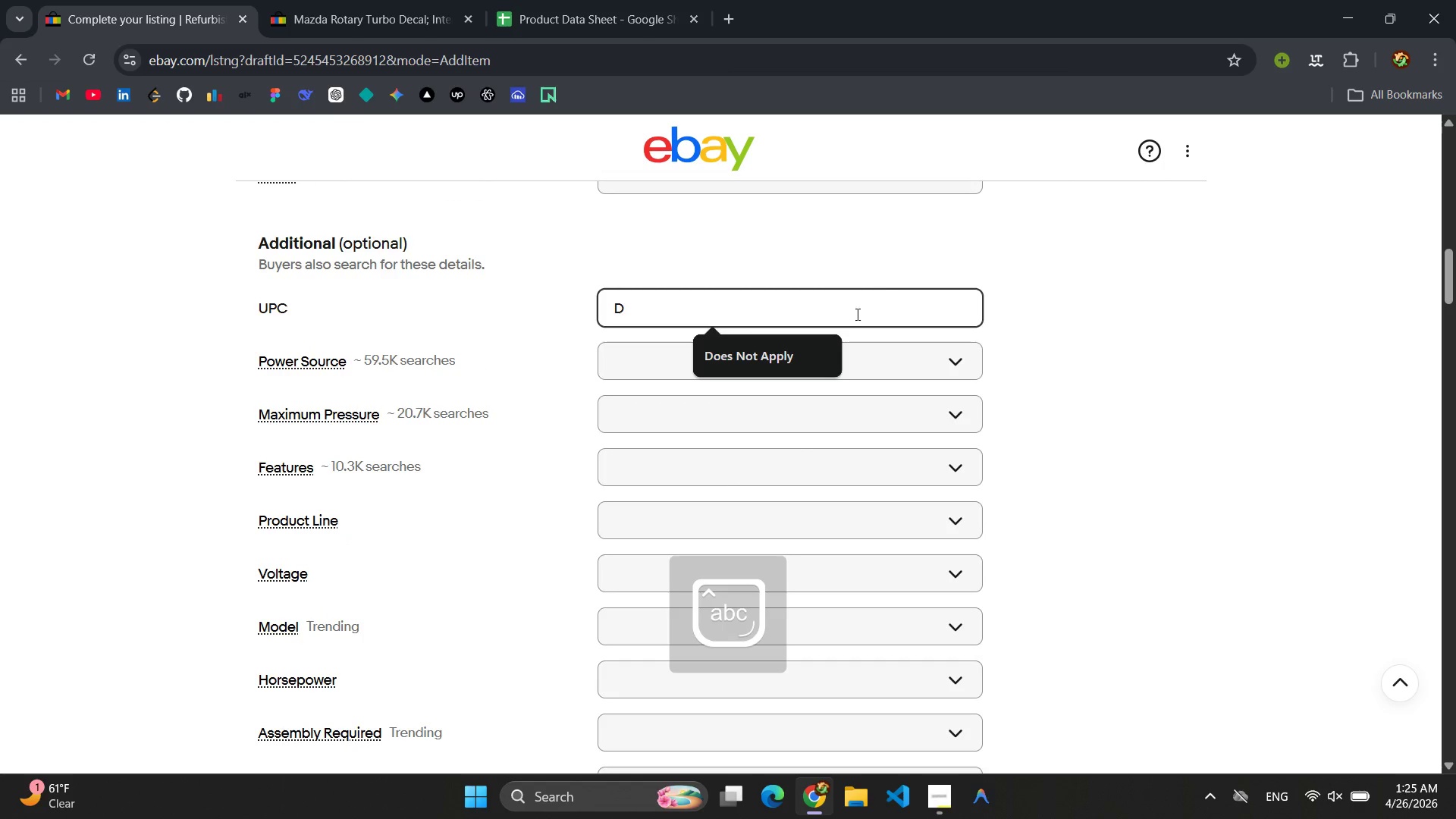 
left_click([784, 362])
 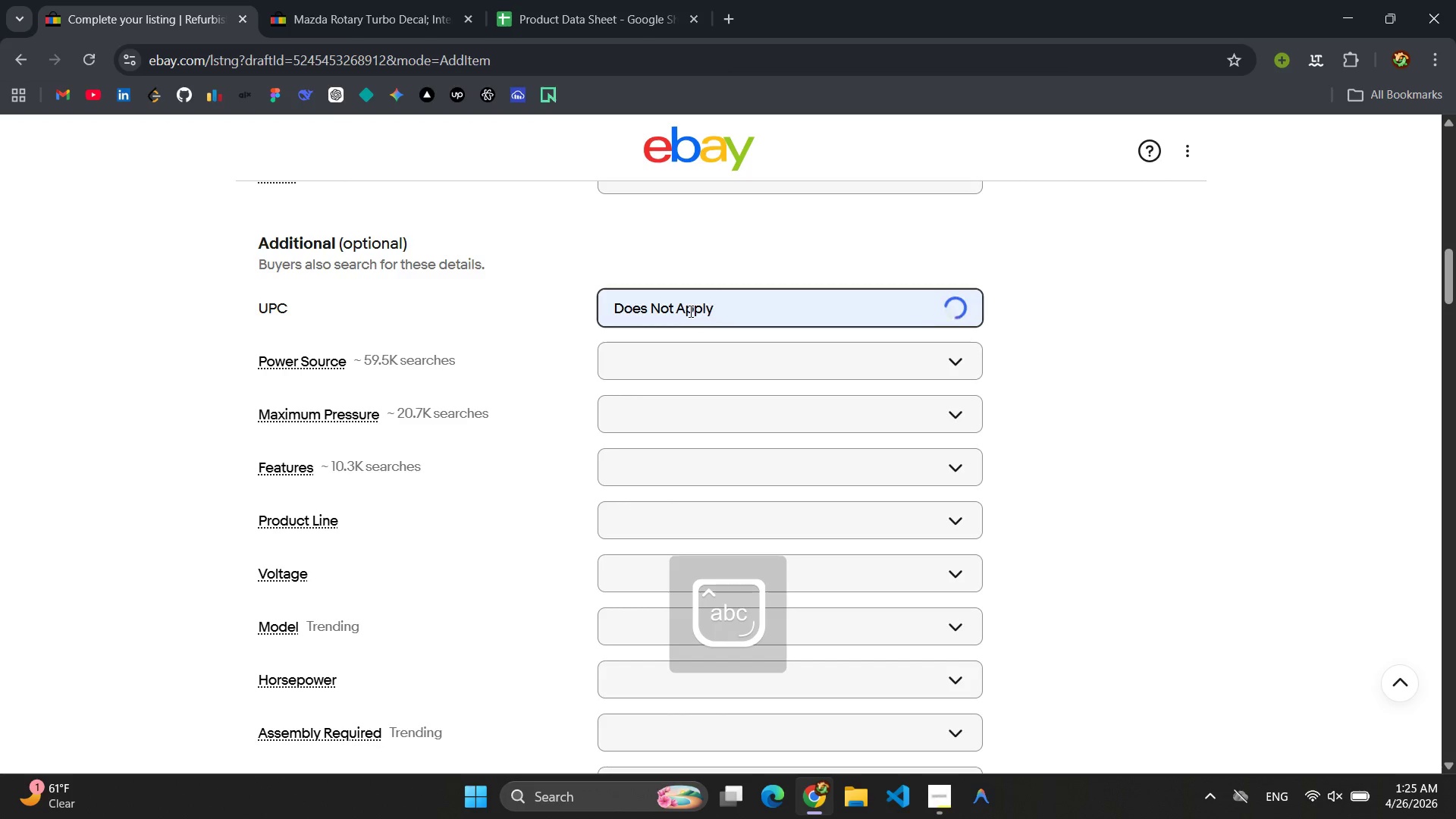 
double_click([689, 311])
 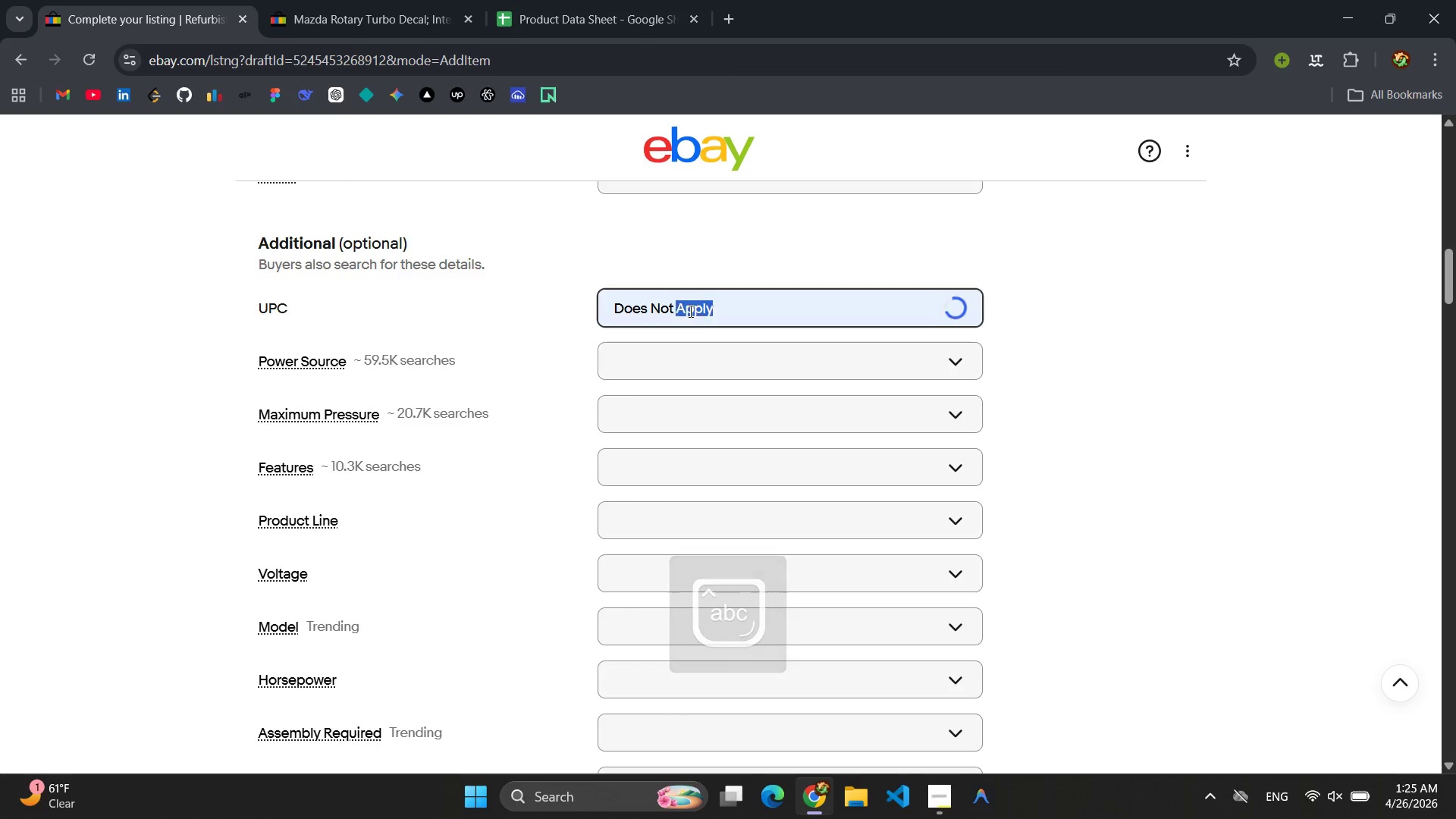 
triple_click([689, 311])
 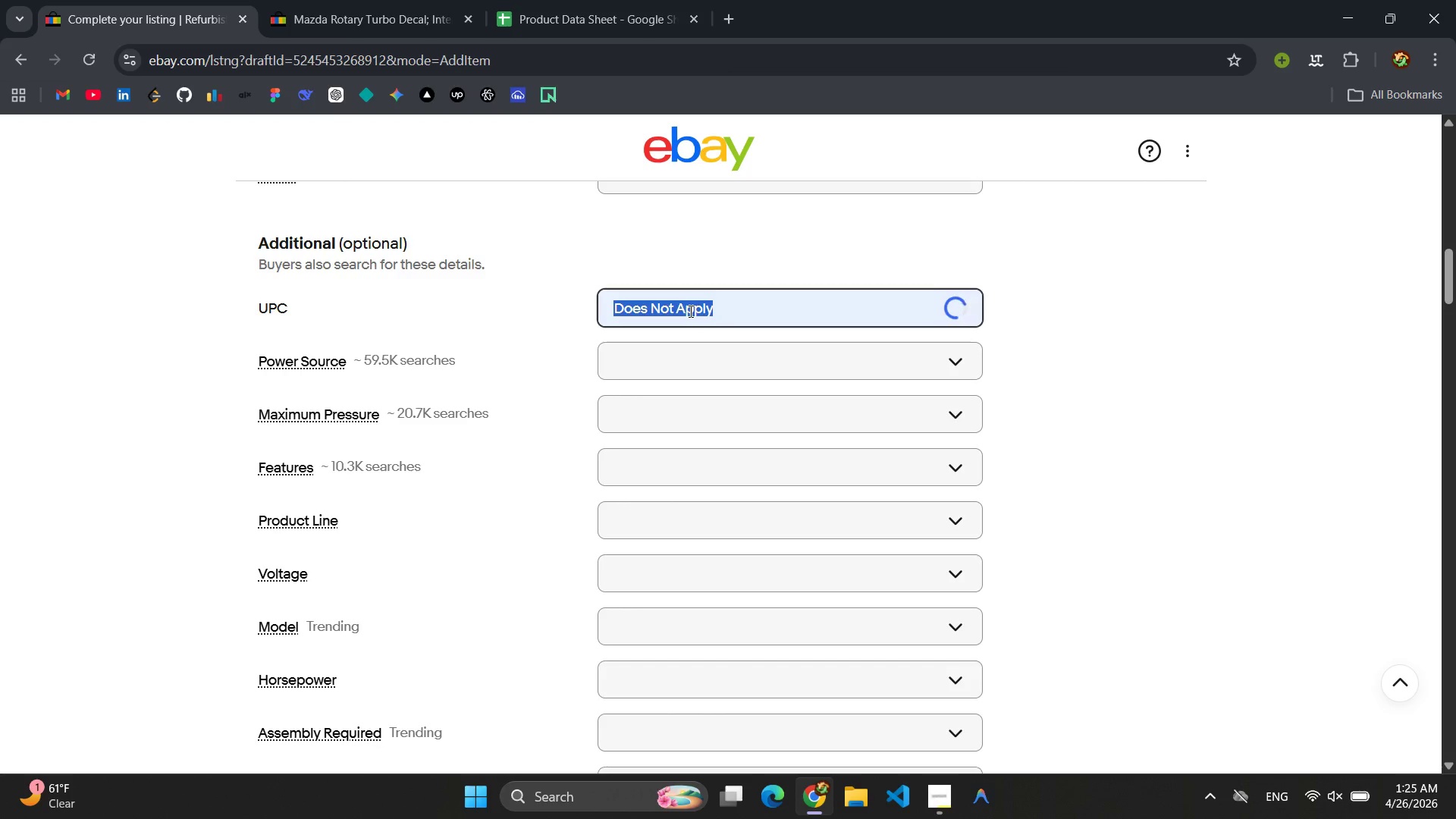 
key(Control+C)
 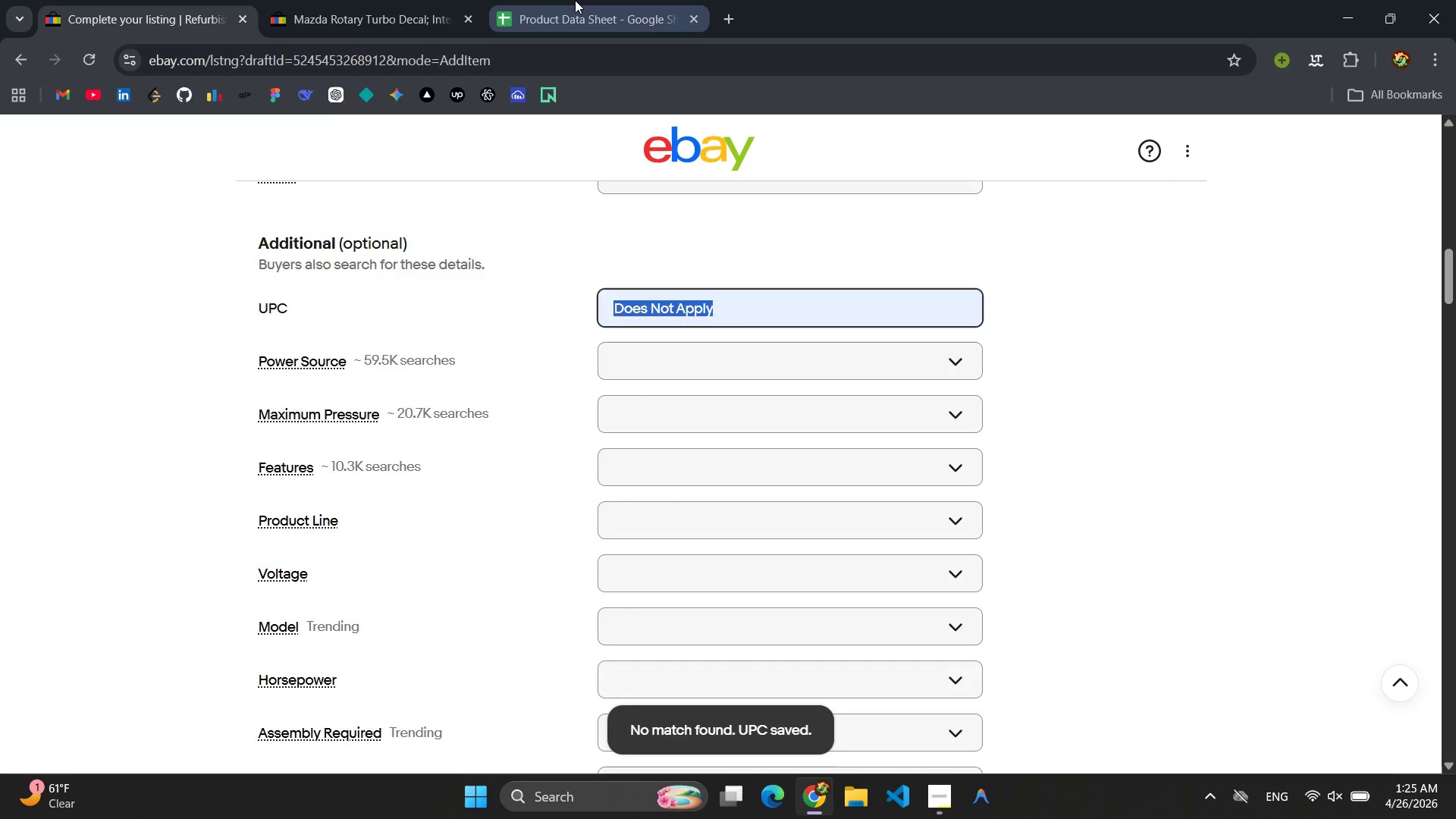 
left_click([579, 0])
 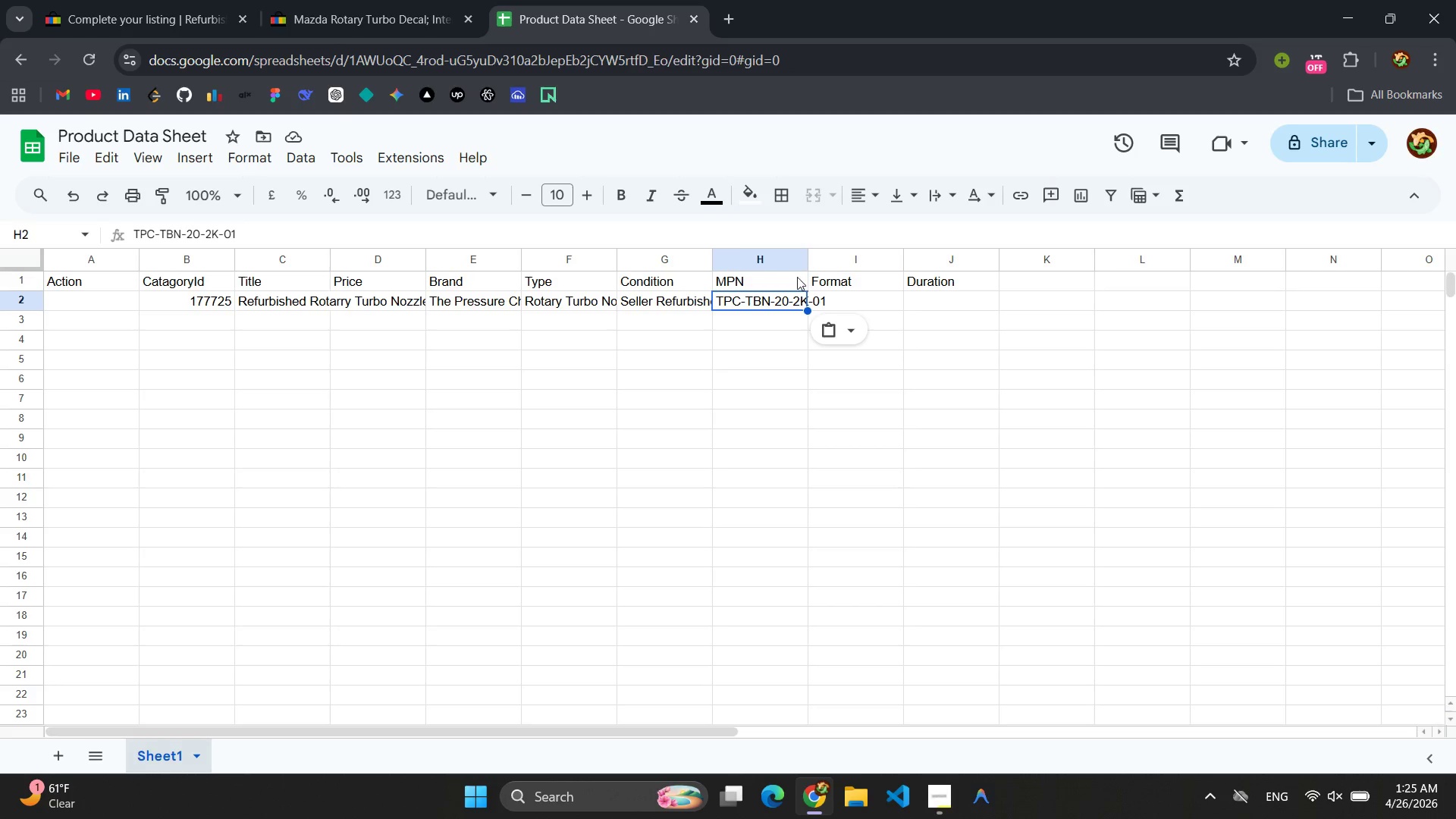 
left_click([766, 260])
 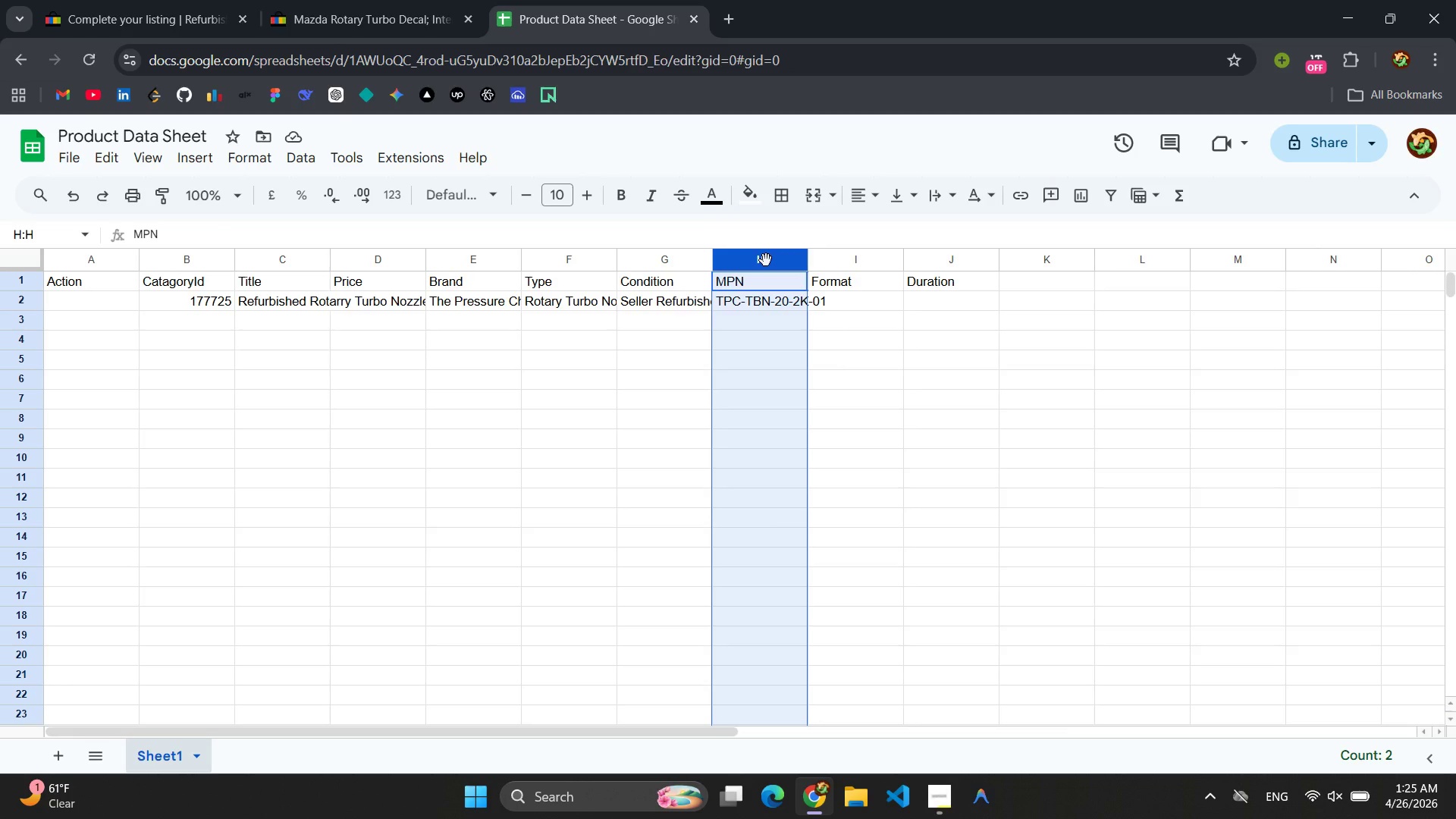 
right_click([766, 260])
 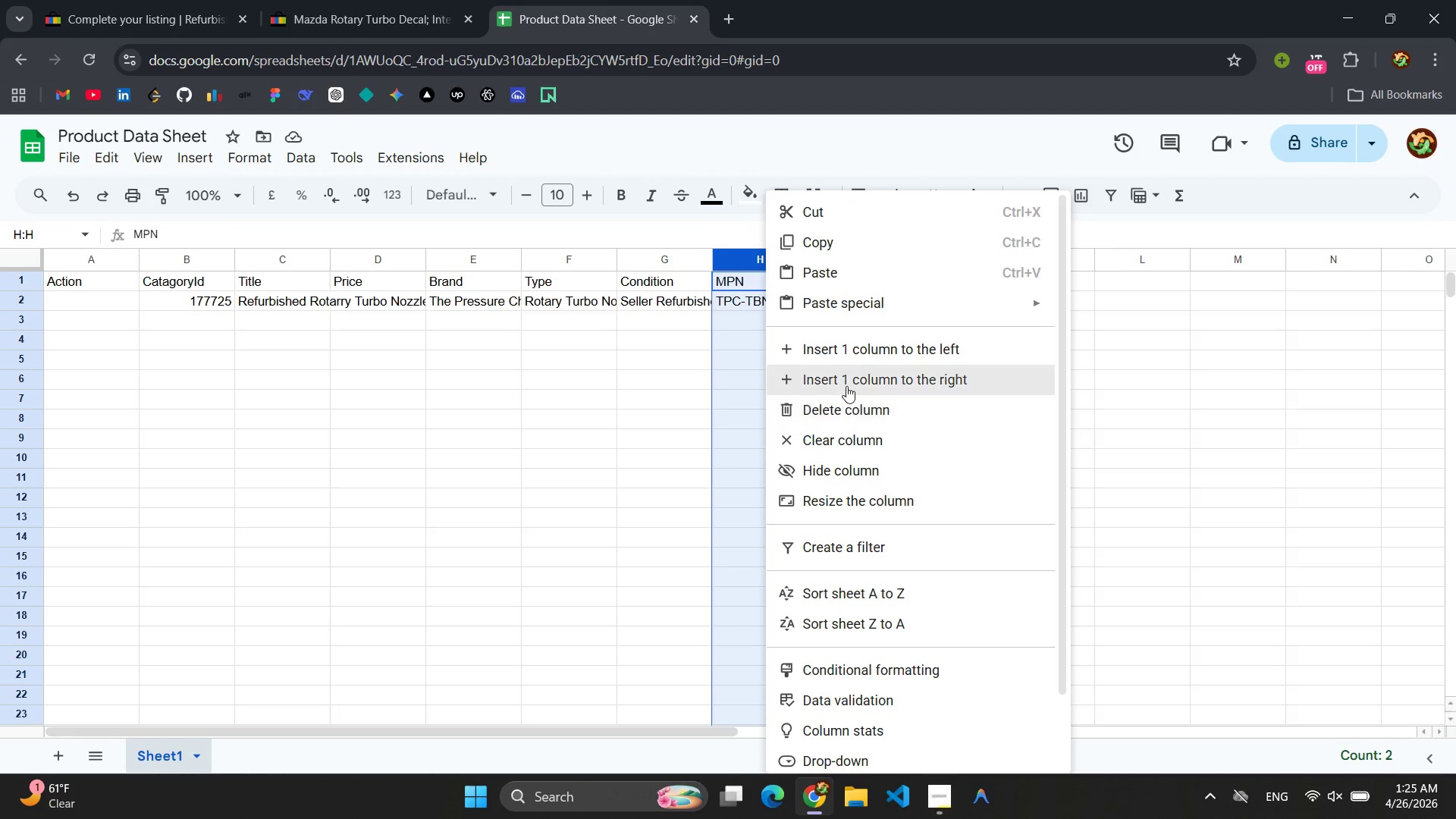 
left_click([846, 386])
 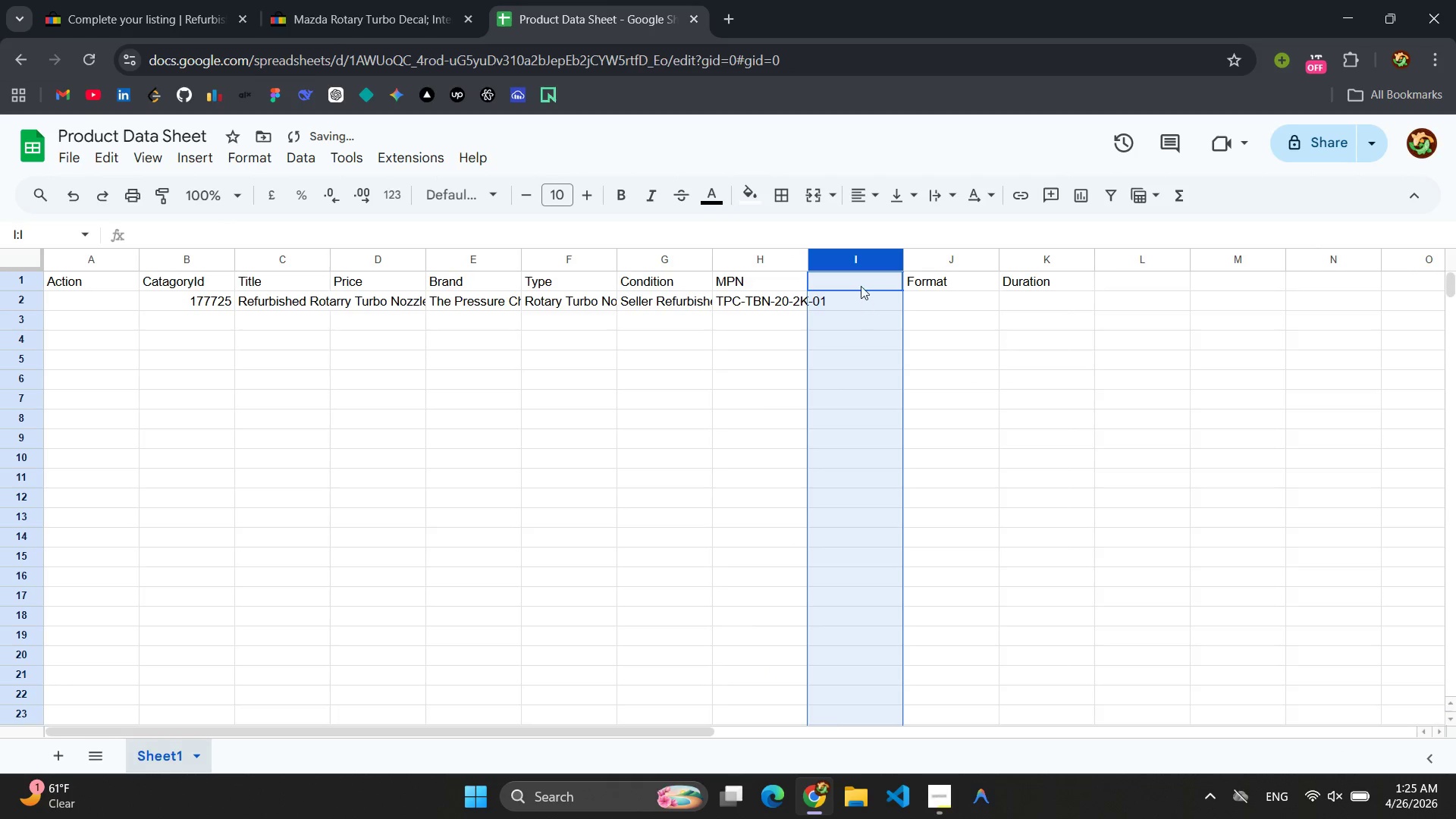 
left_click([859, 280])
 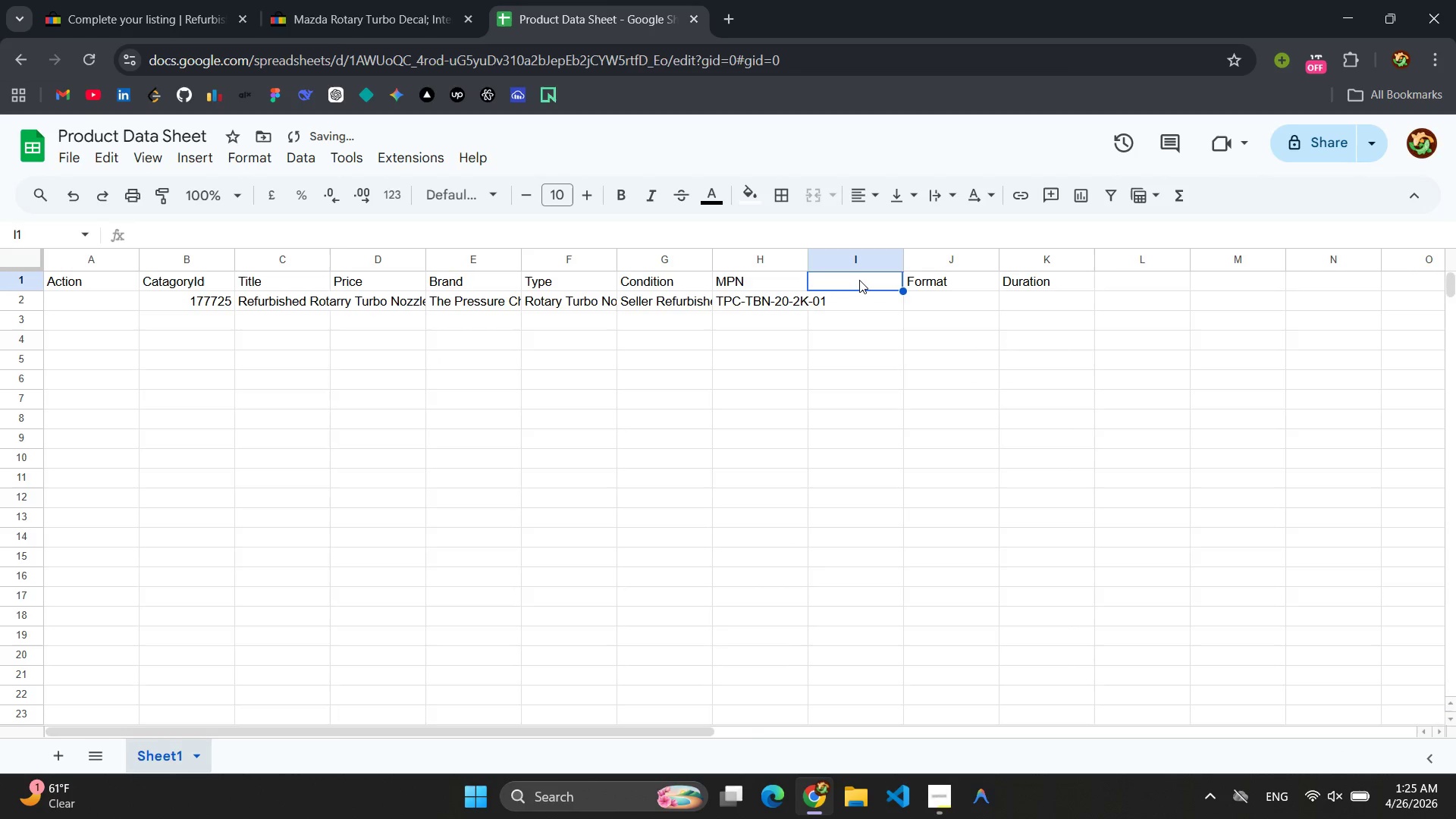 
type(upc)
 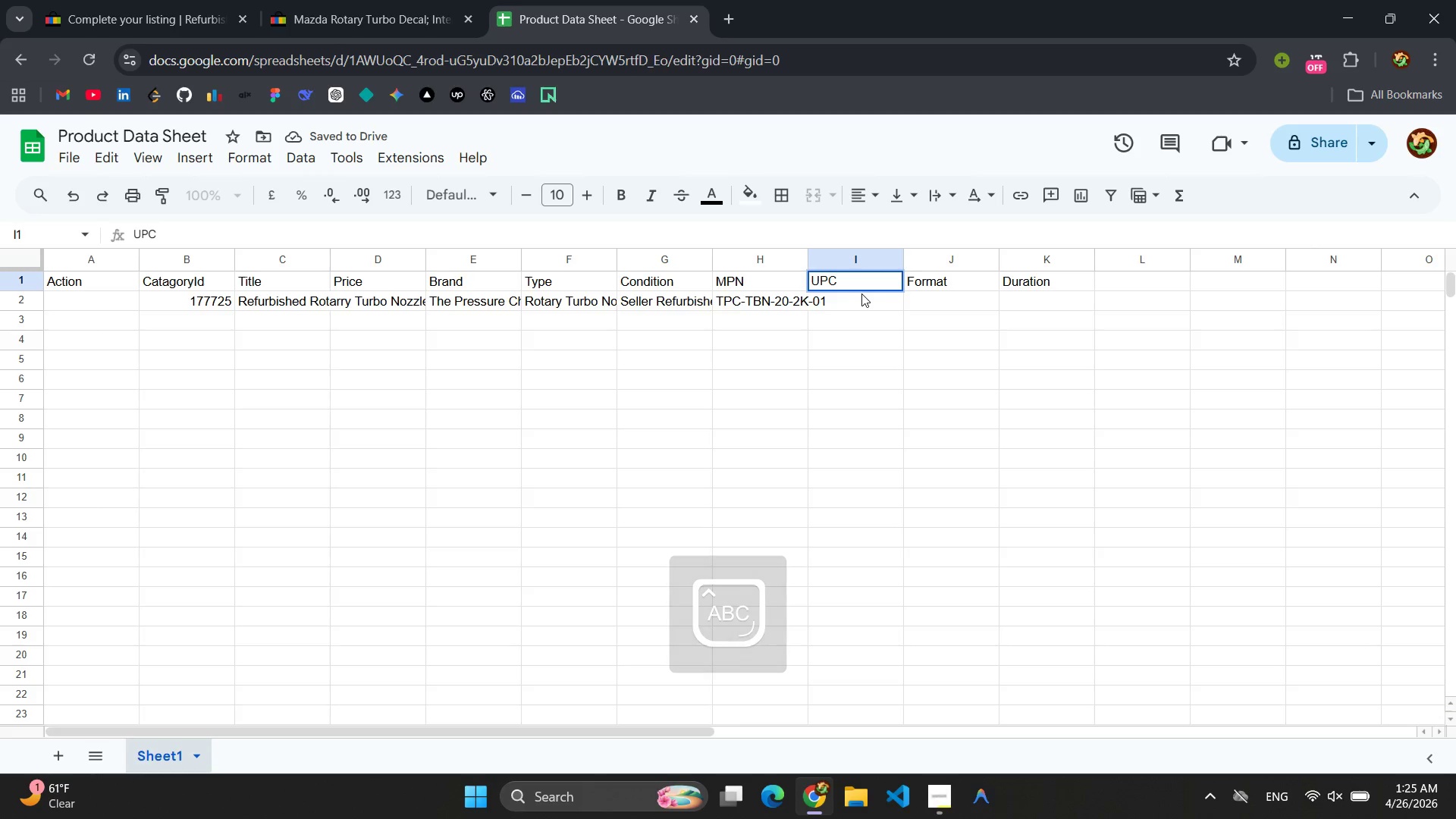 
left_click([857, 300])
 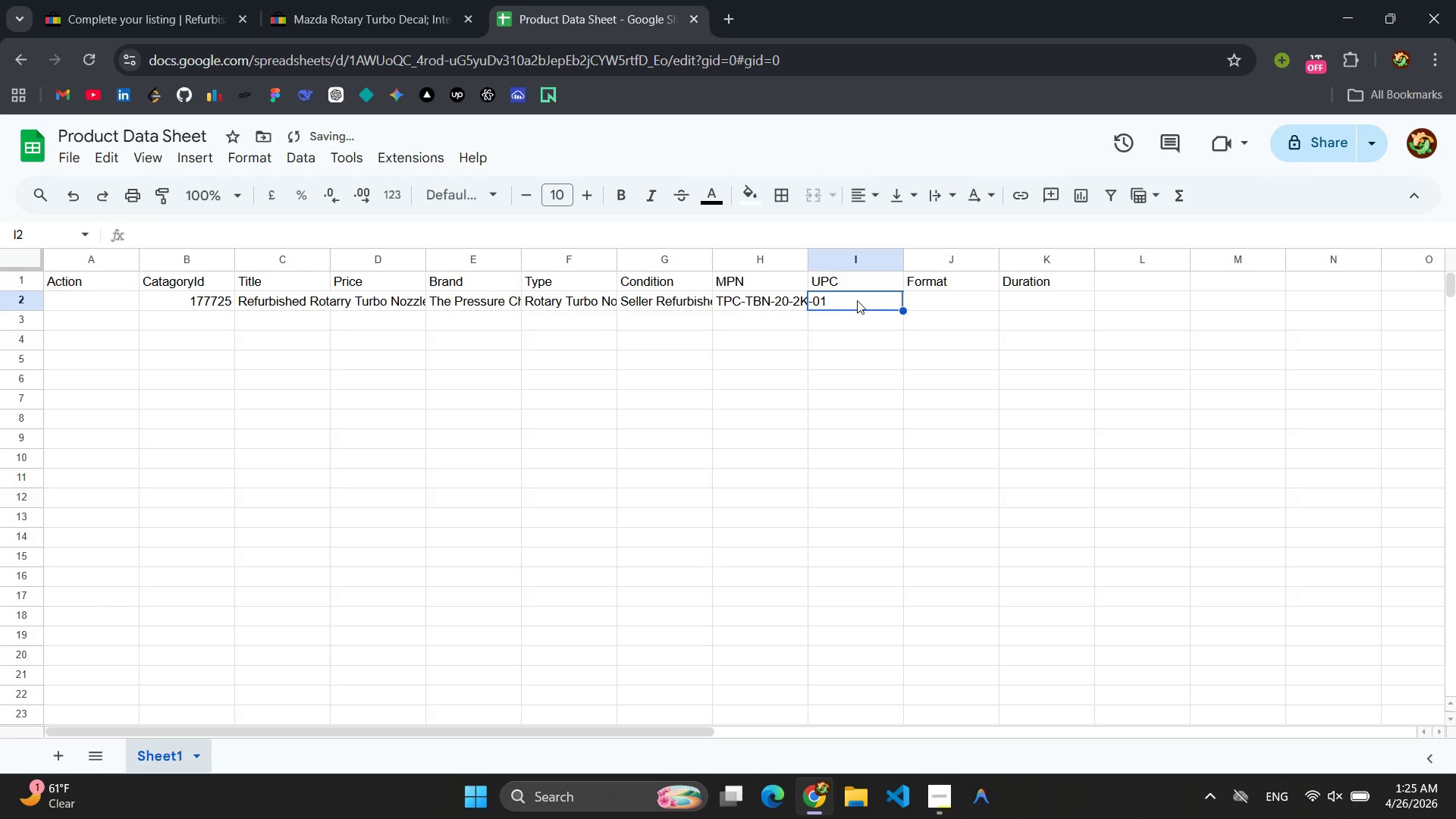 
key(Control+ControlLeft)
 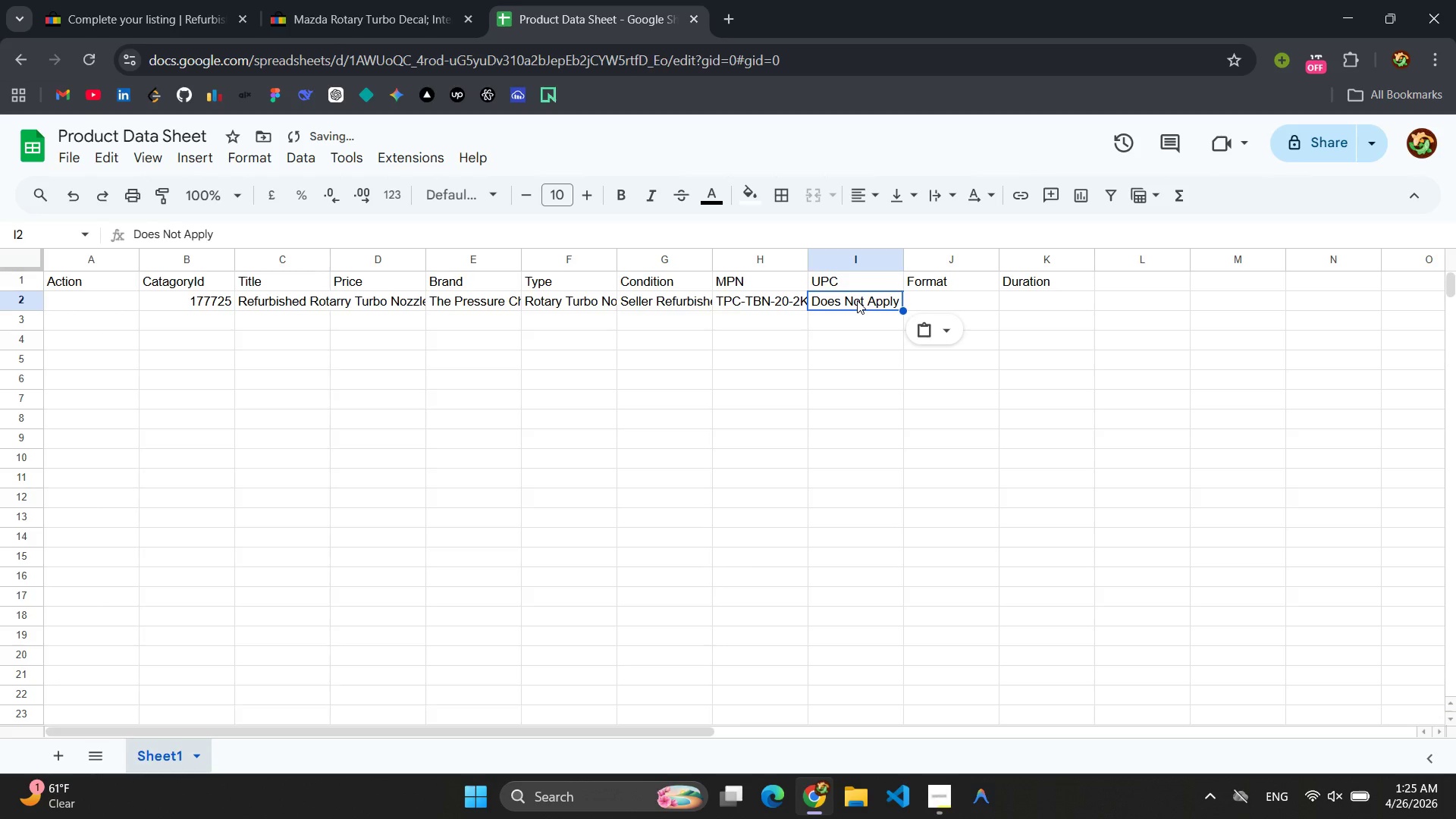 
key(Control+V)
 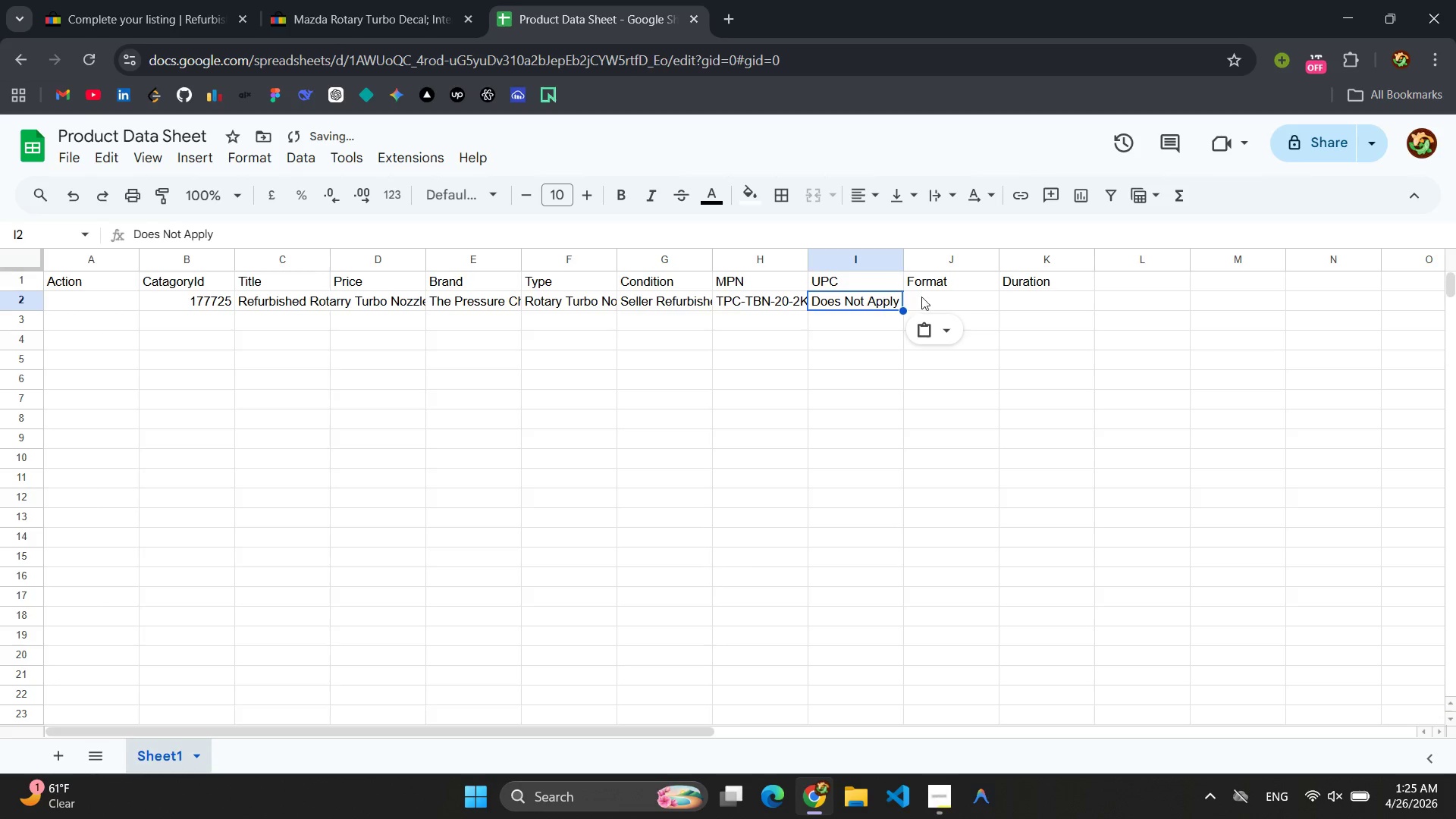 
left_click([939, 297])
 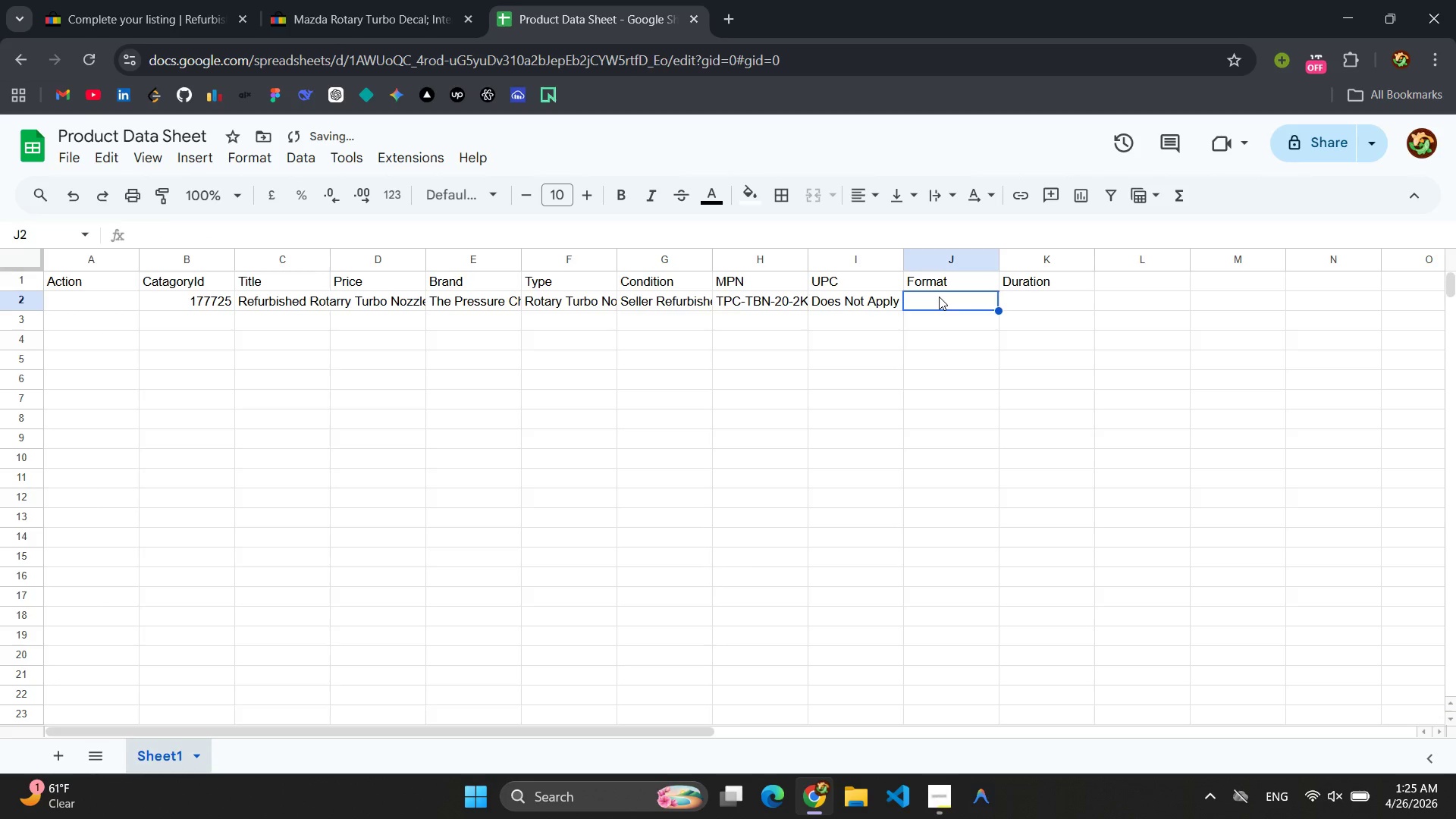 
type(Fixe )
key(Backspace)
key(Backspace)
key(Backspace)
key(Backspace)
key(Backspace)
type(fIXEDpRICE )
 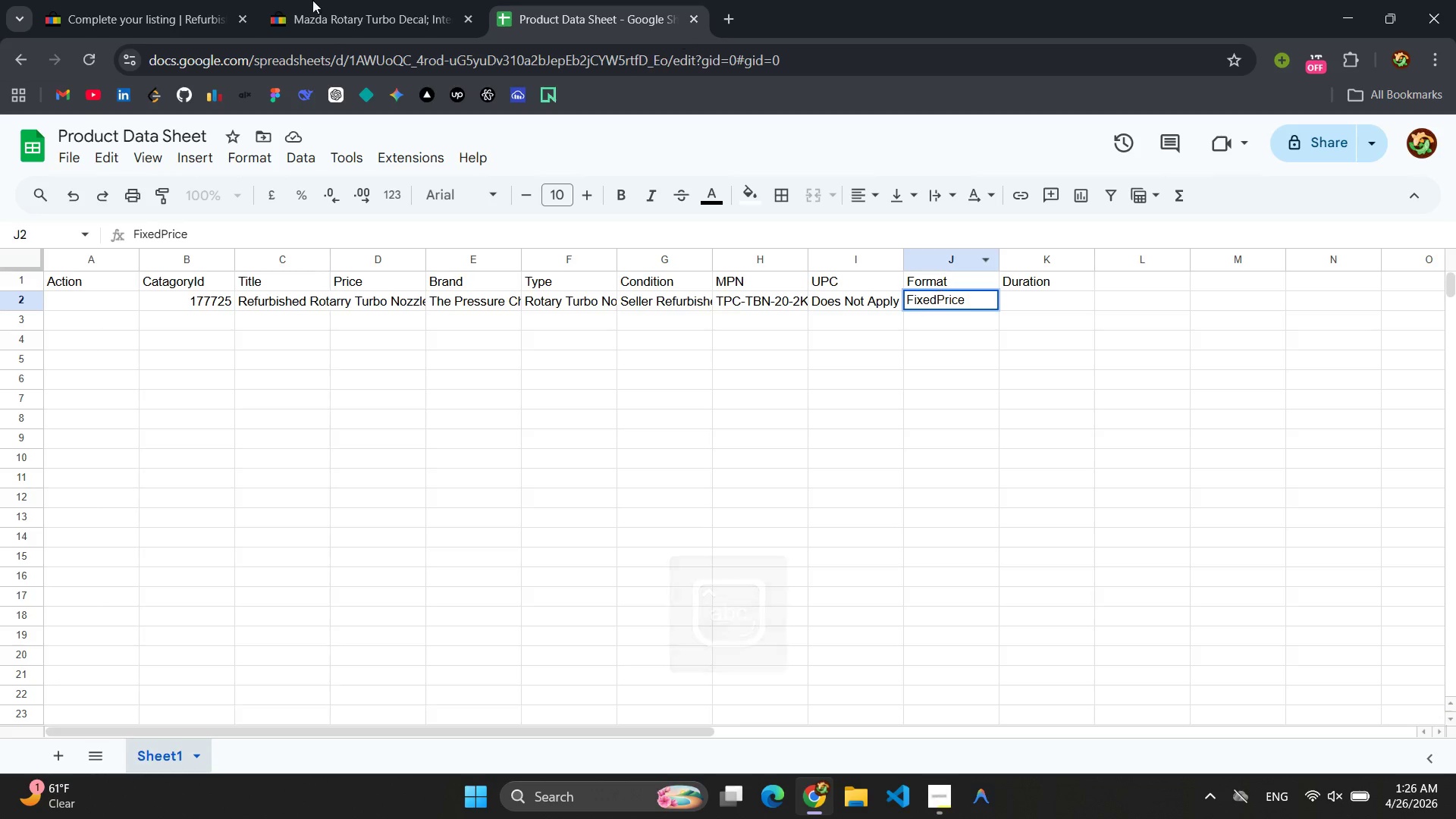 
left_click([118, 0])
 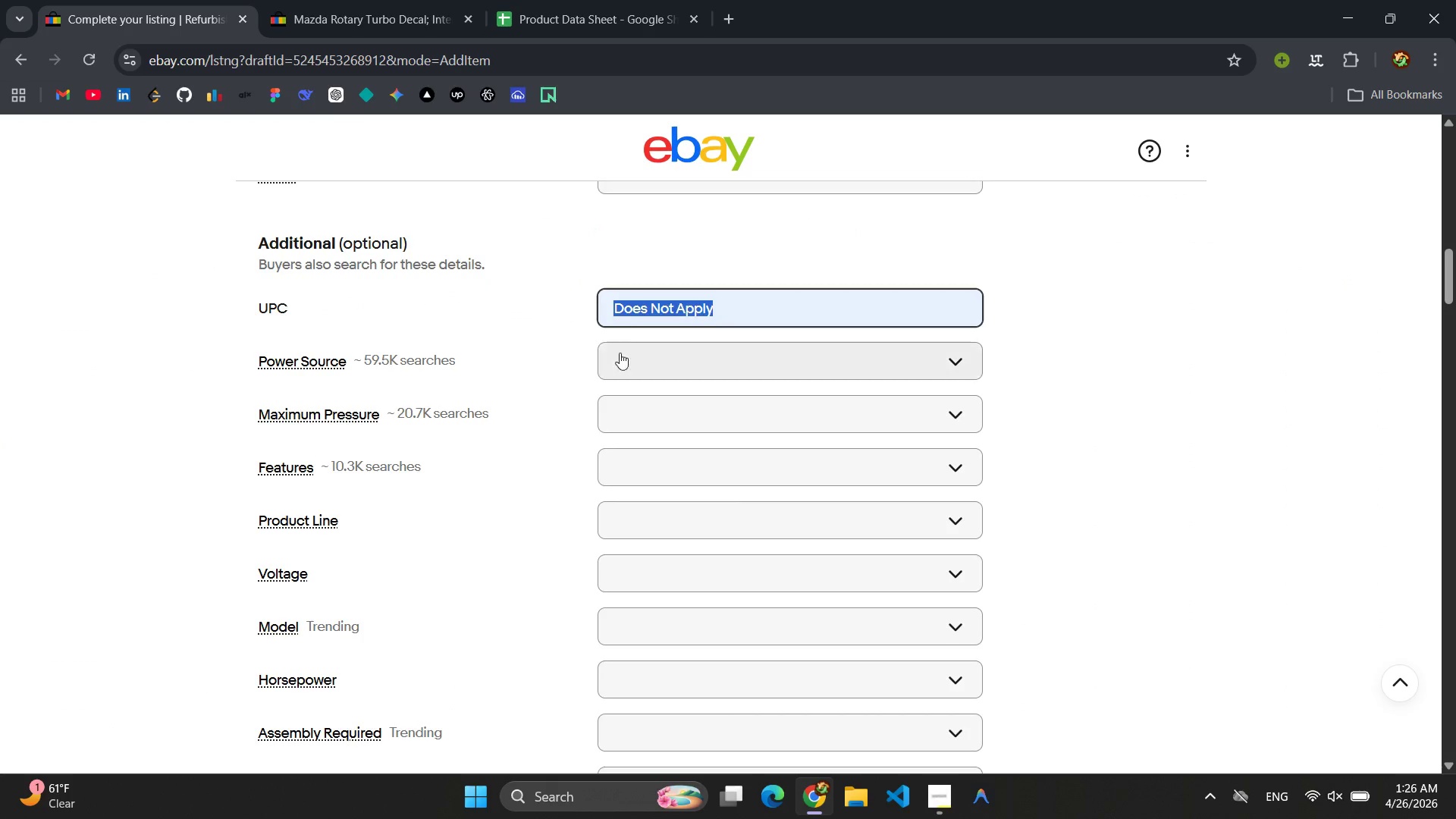 
left_click([606, 271])
 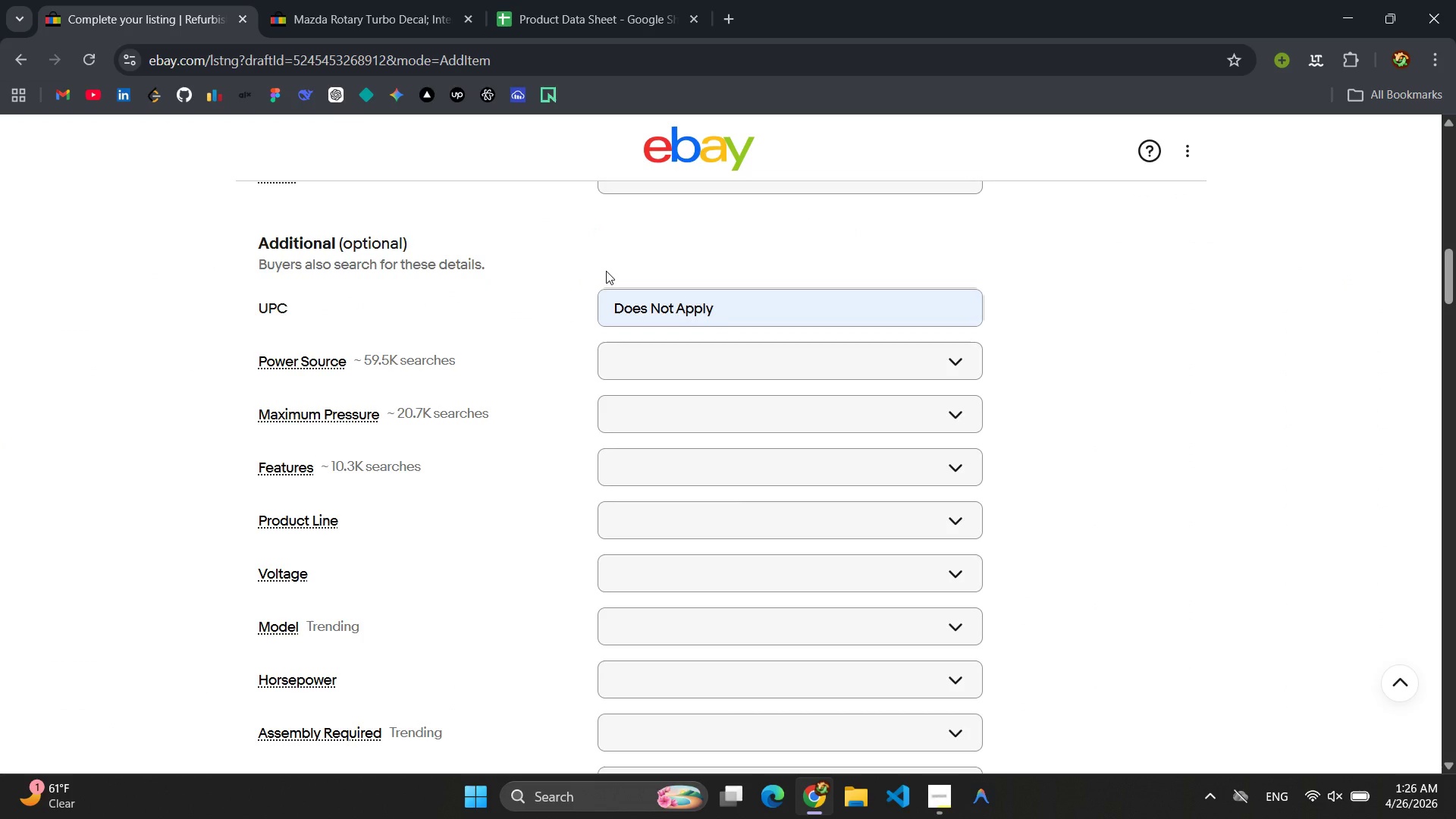 
wait(7.17)
 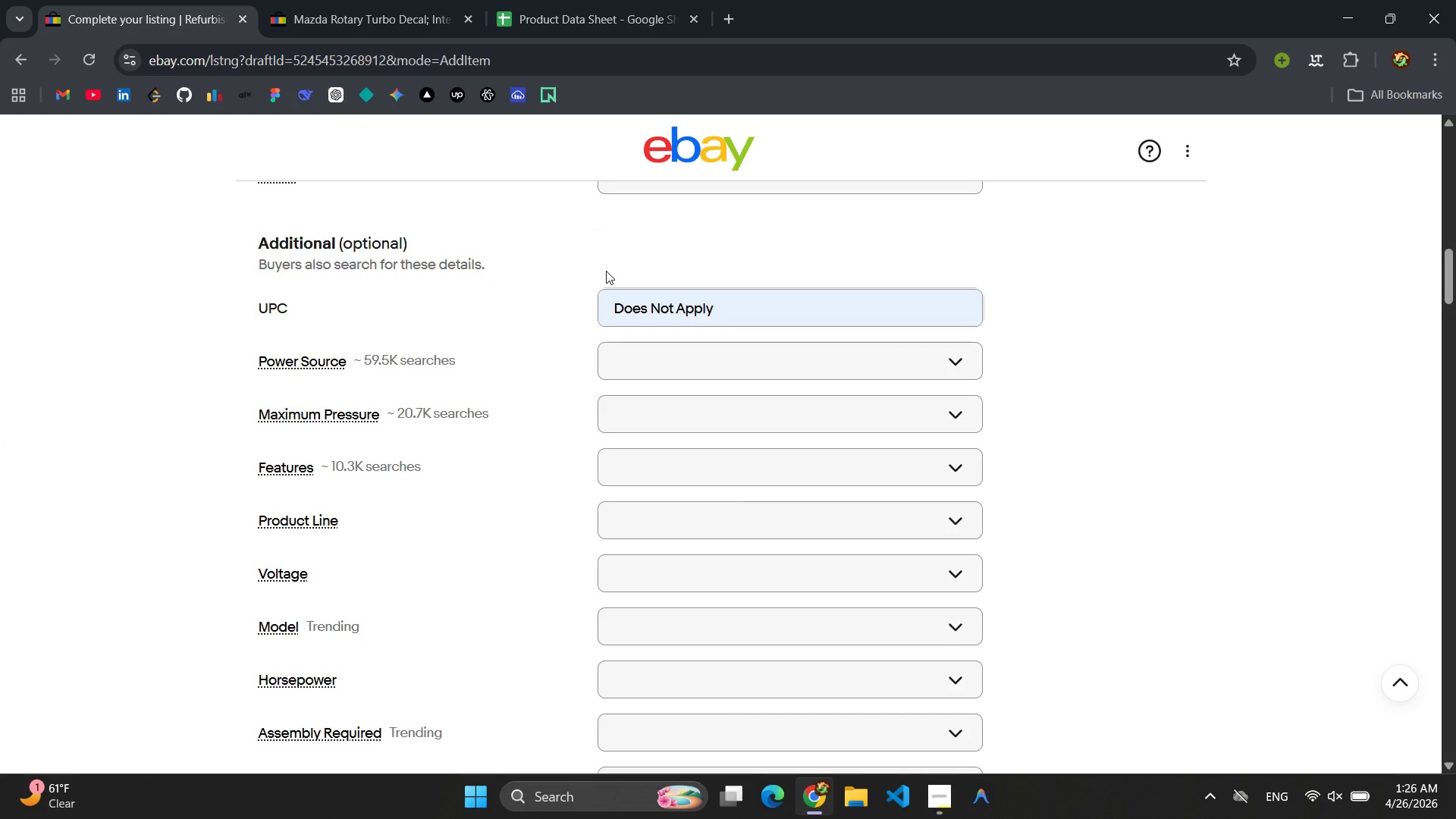 
scroll: coordinate [461, 391], scroll_direction: down, amount: 5.0
 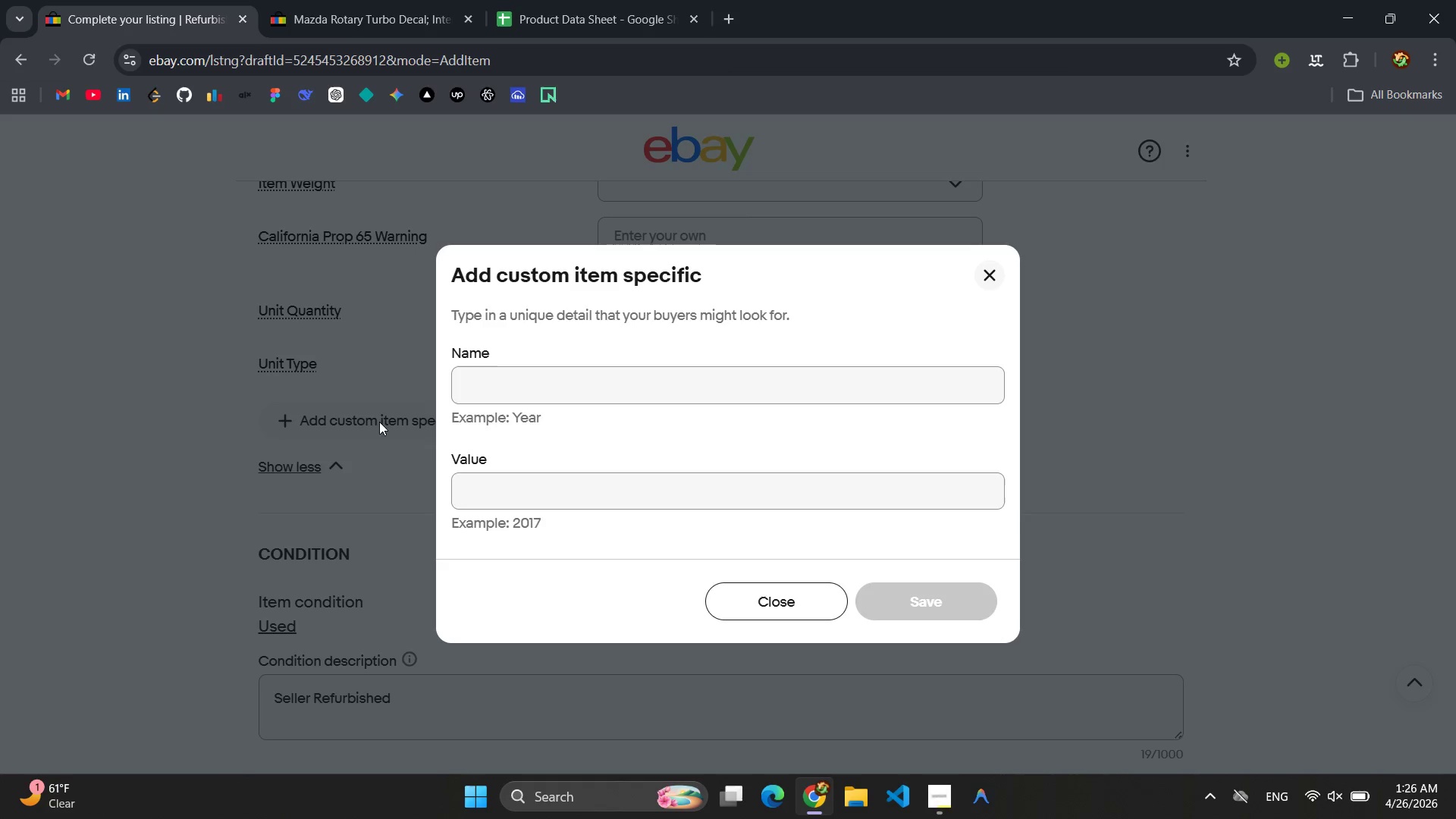 
type(Gallons Per Minute)
 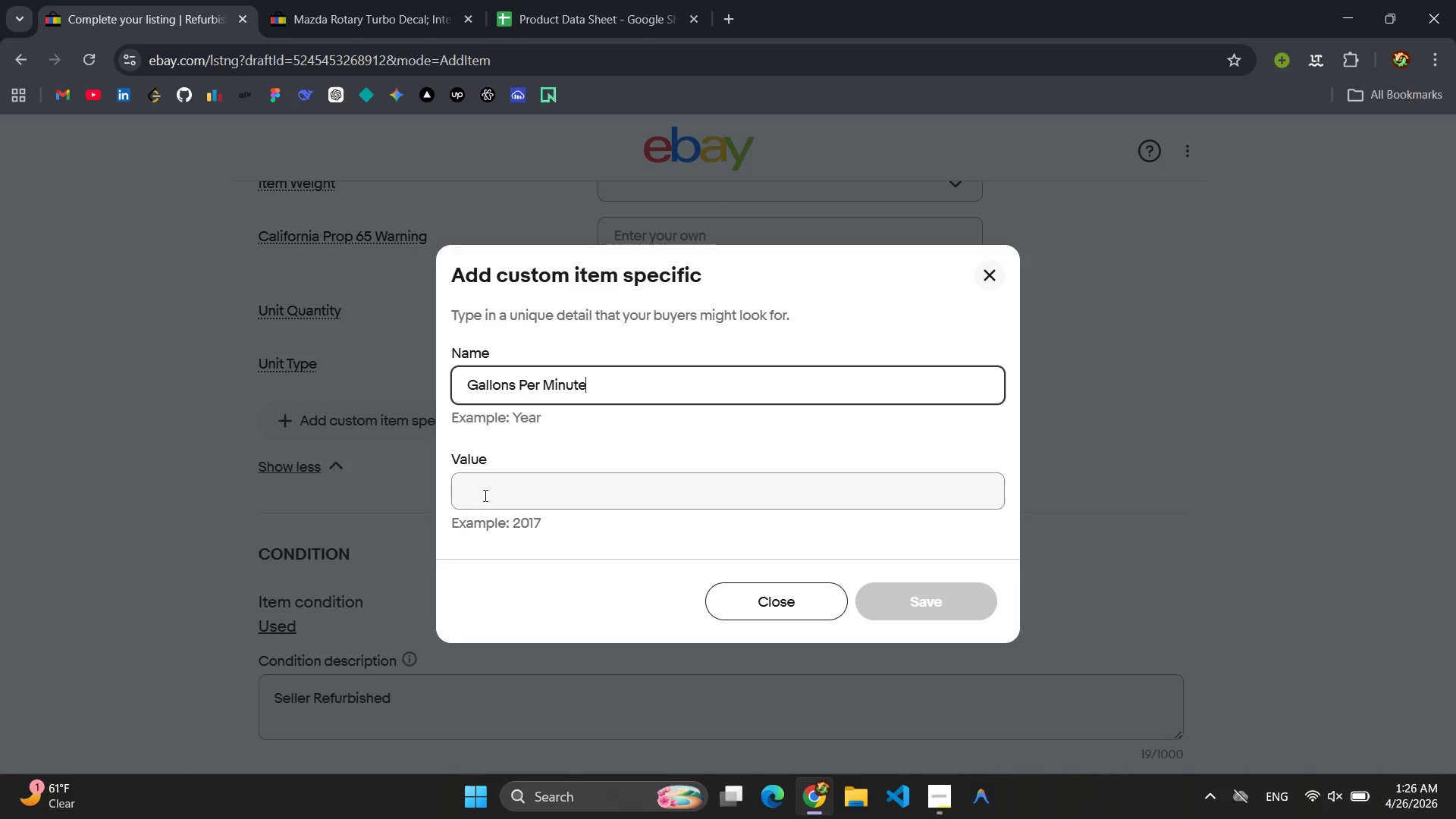 
left_click([509, 498])
 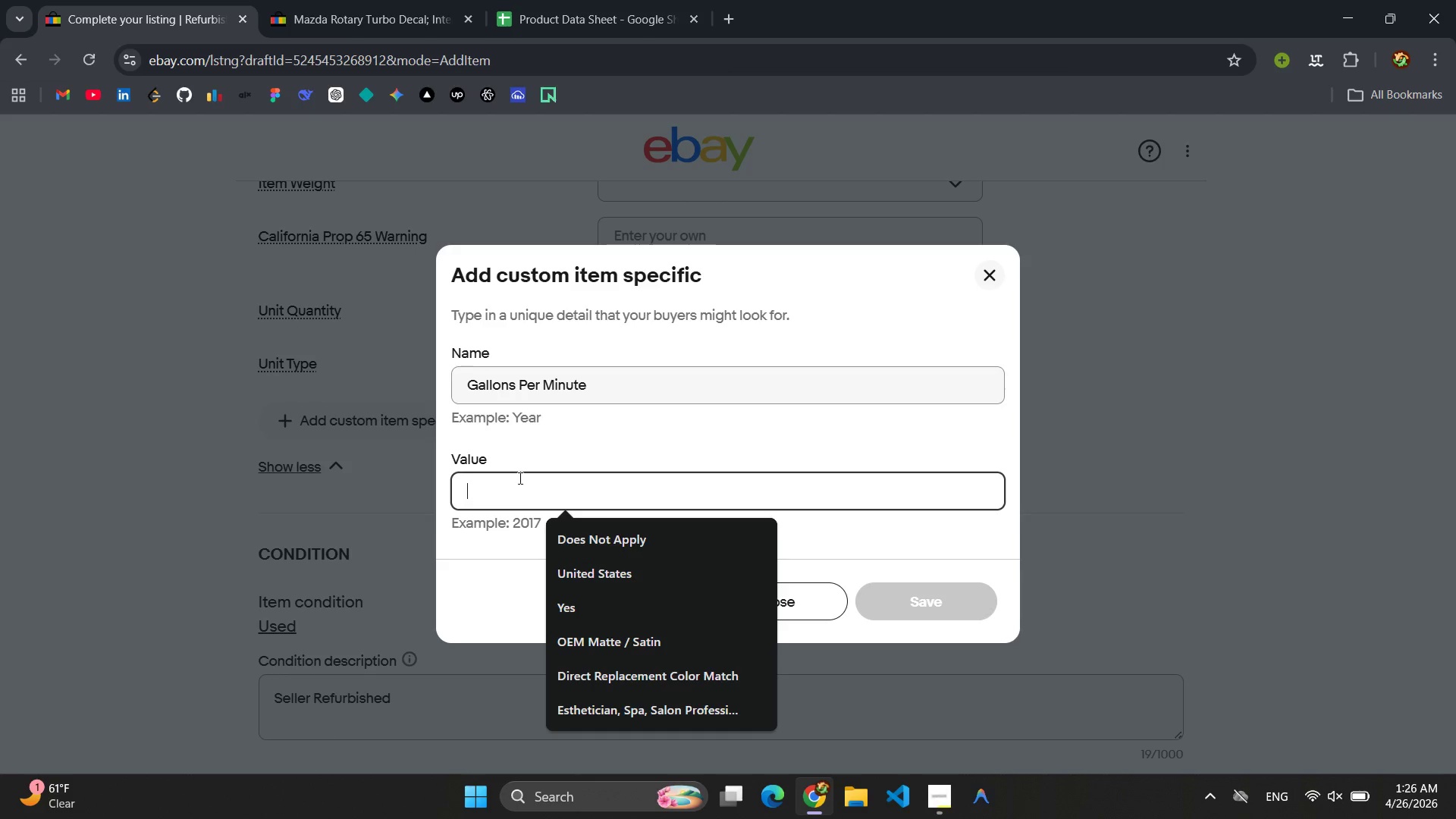 
left_click([600, 393])
 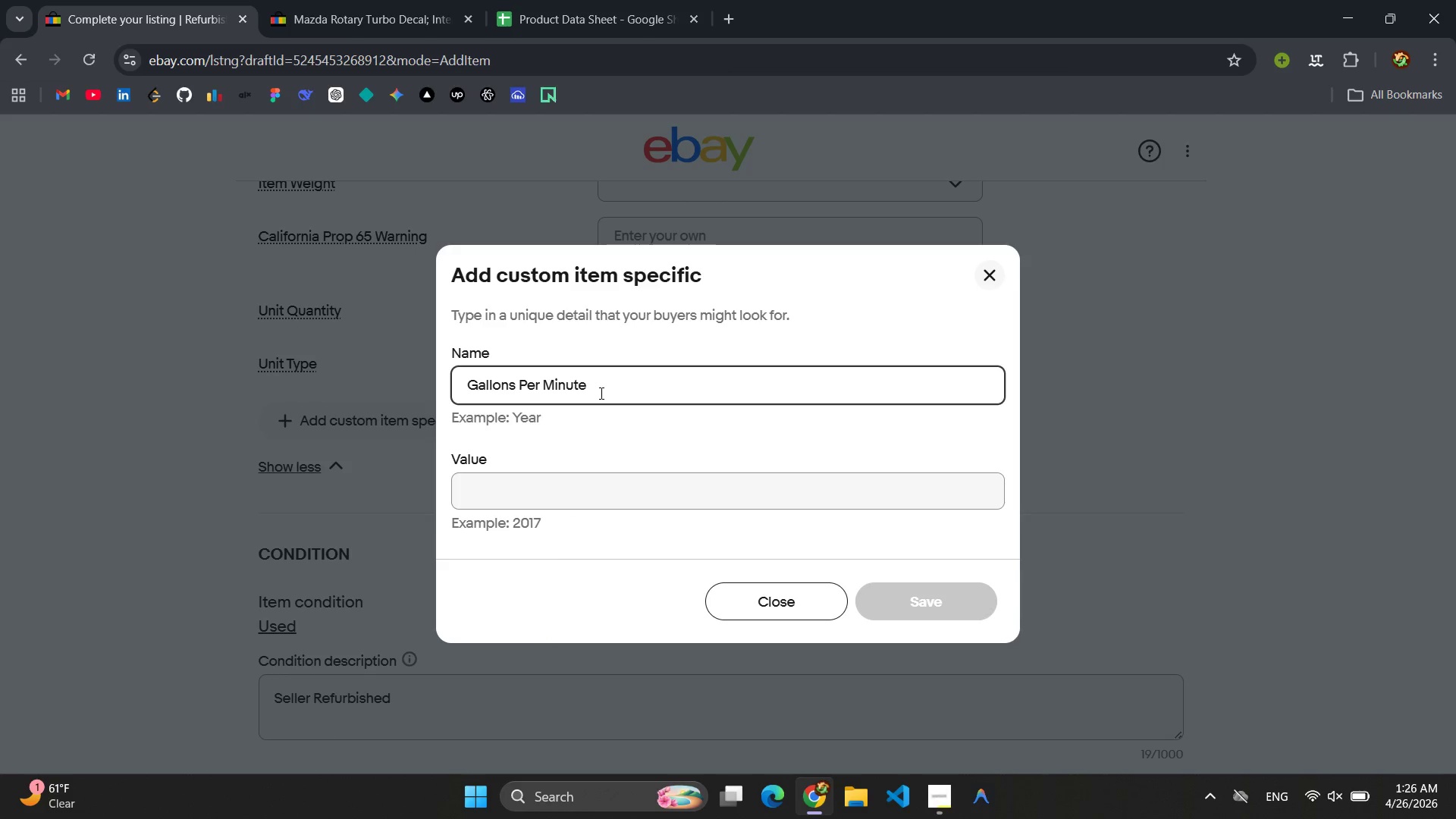 
type((GPM))
 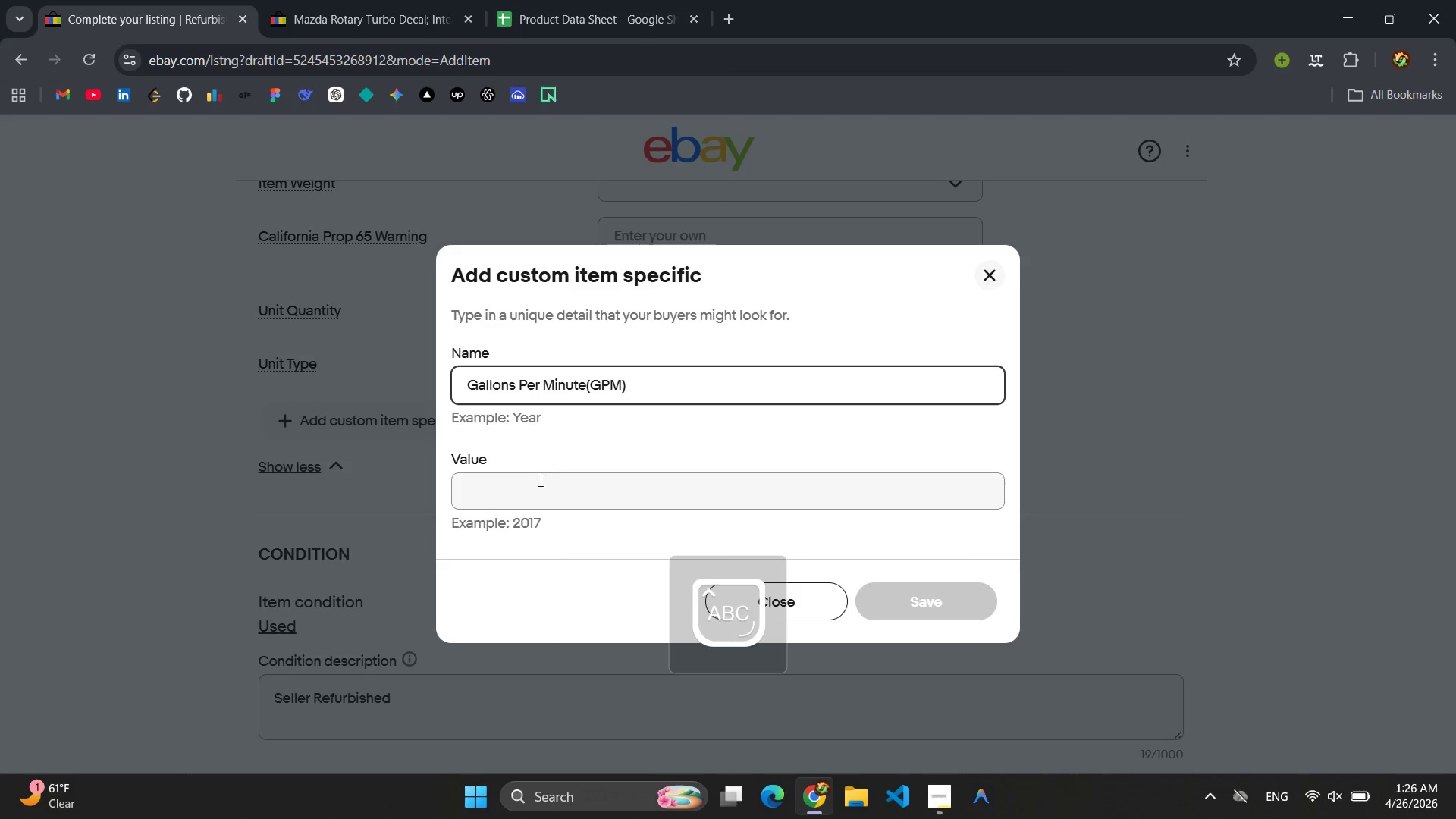 
left_click([534, 485])
 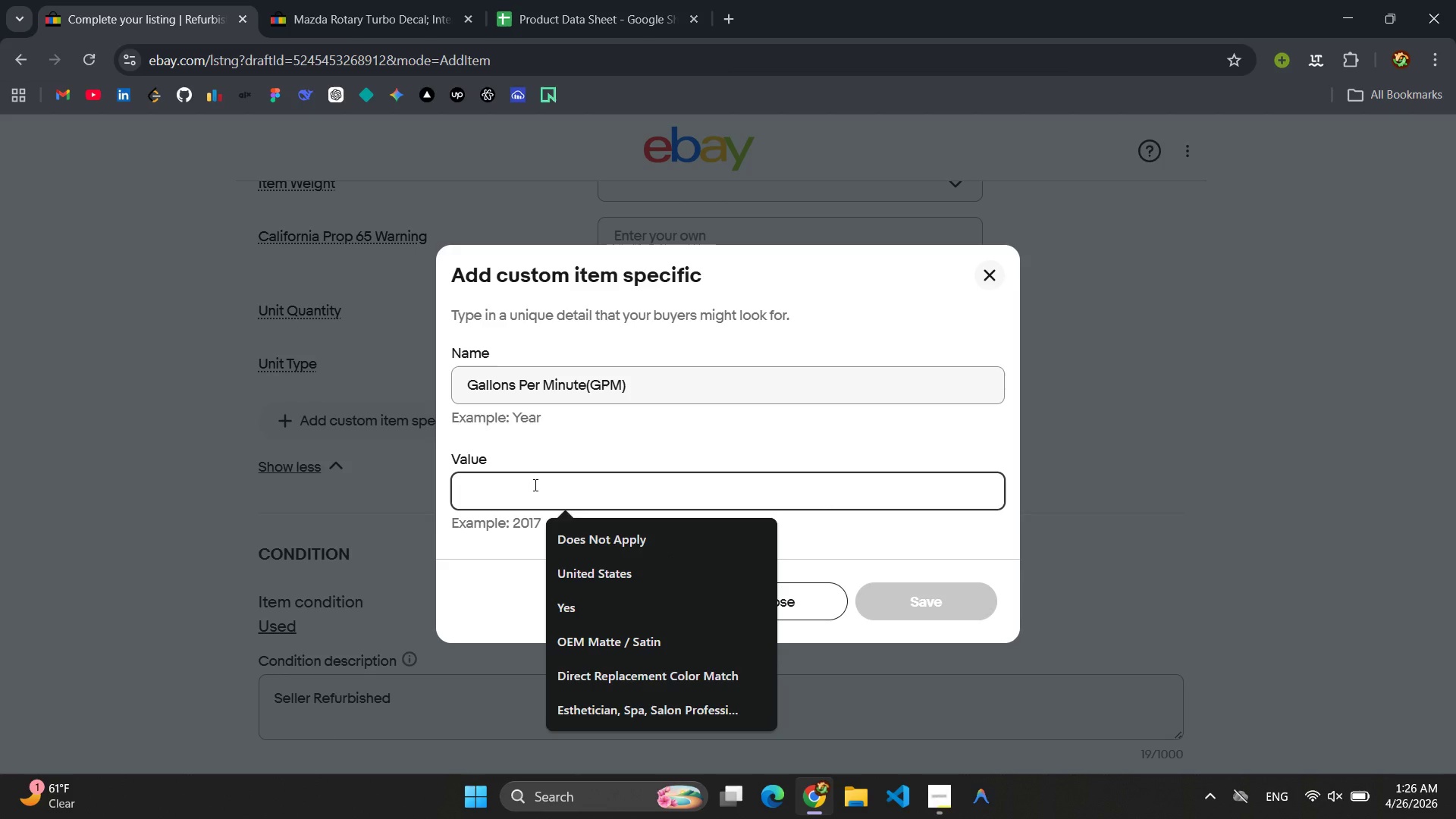 
key(2)
 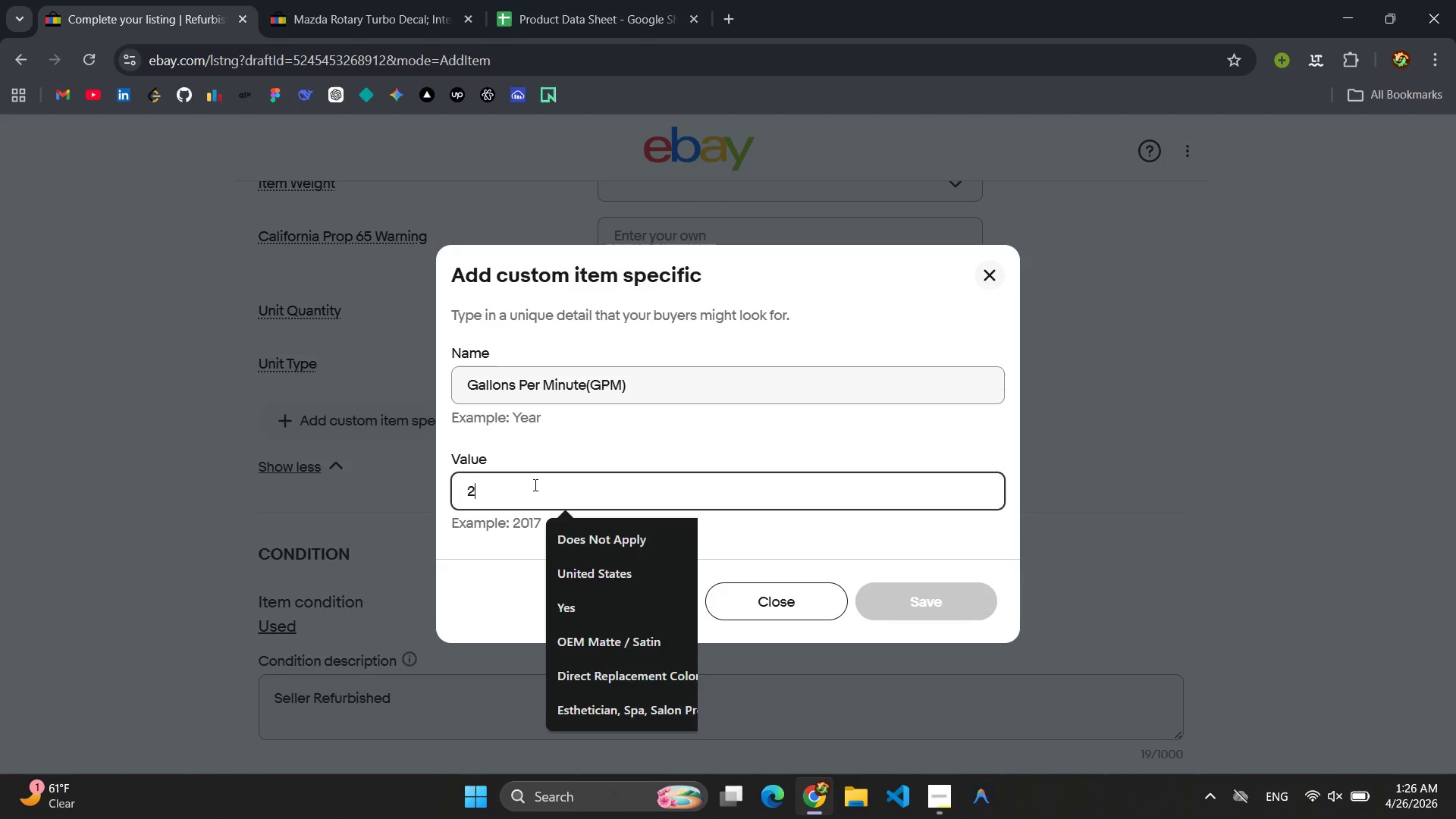 
key(Period)
 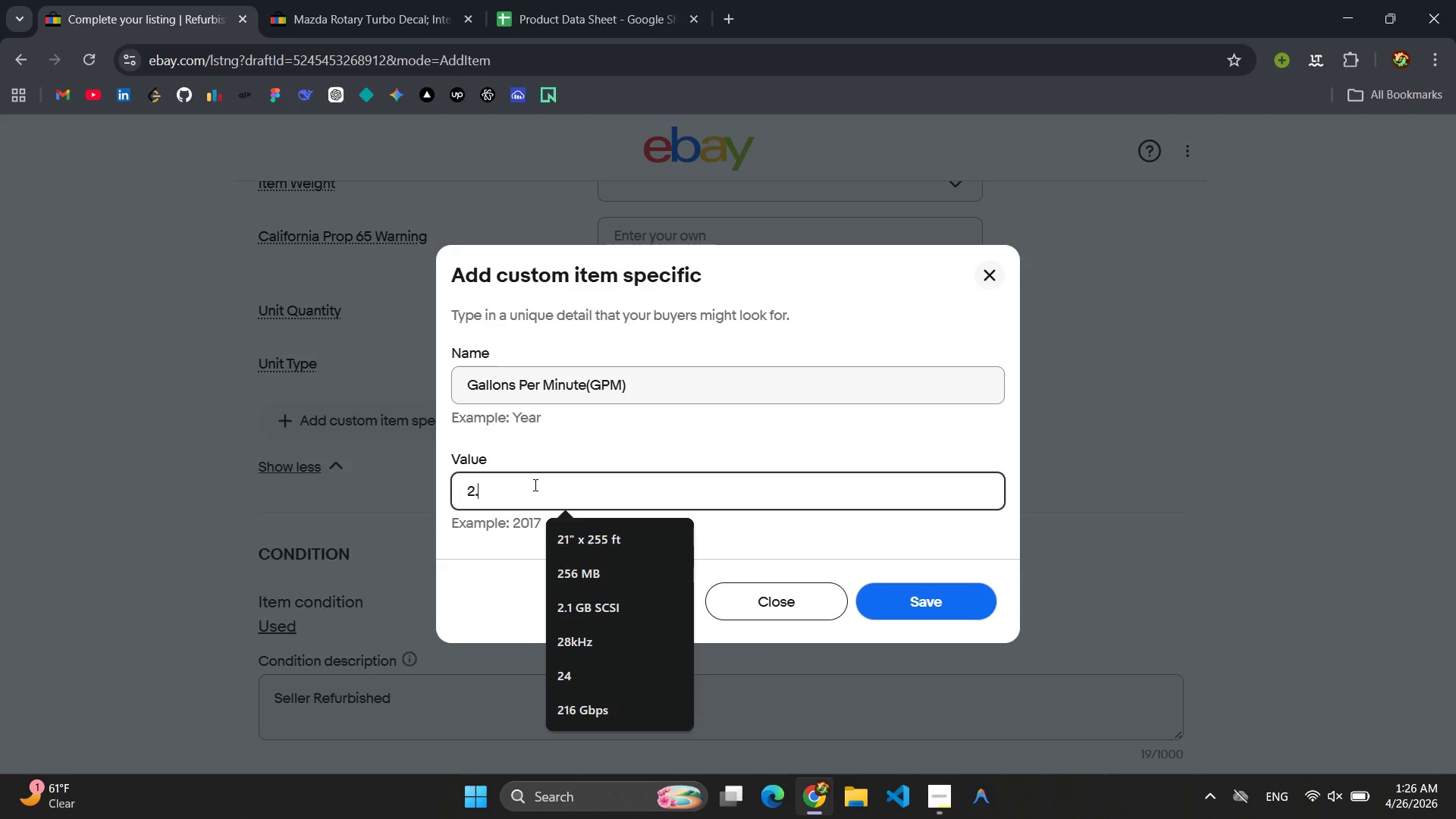 
key(0)
 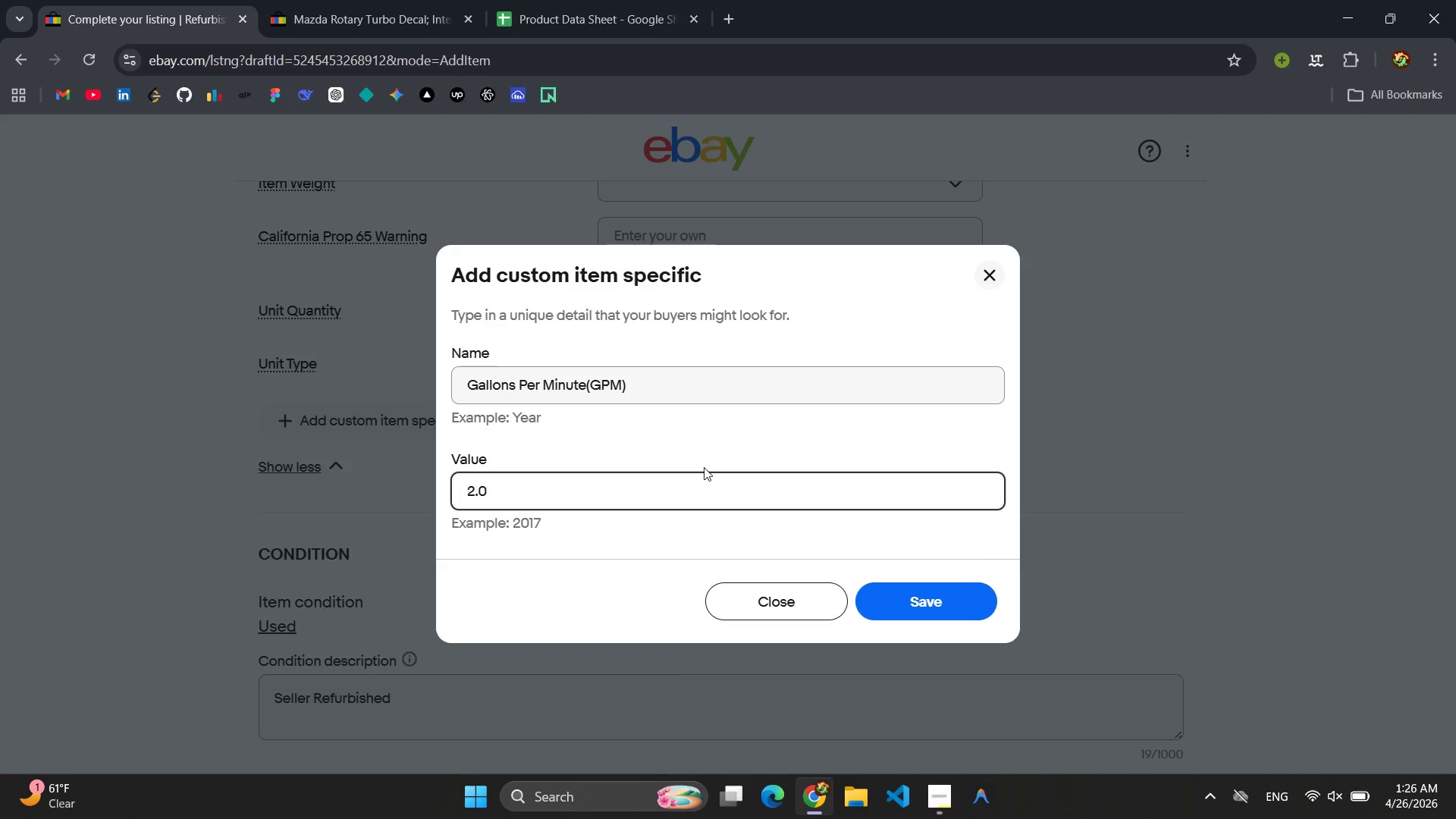 
hold_key(key=ControlLeft, duration=0.41)
 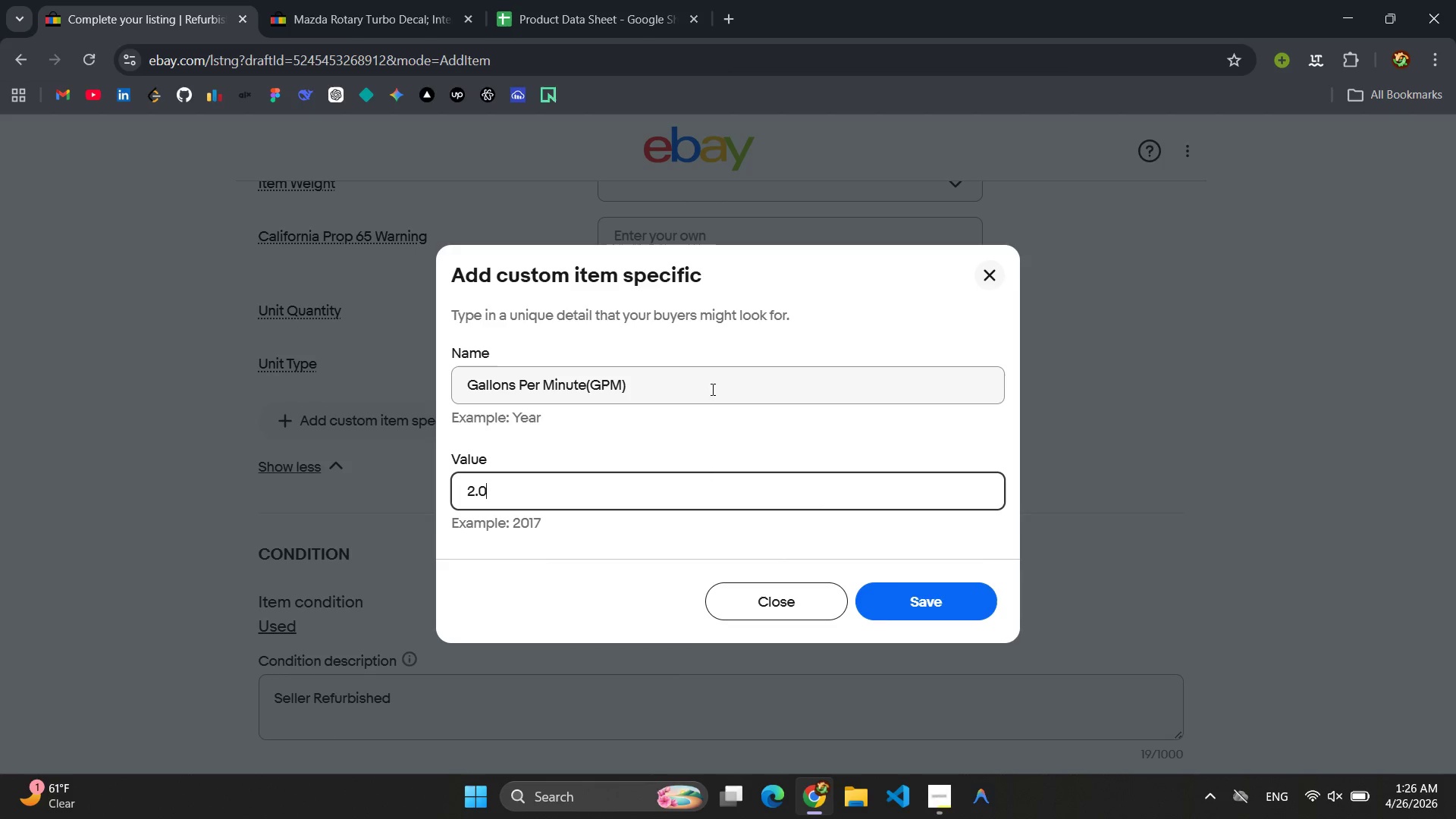 
double_click([689, 380])
 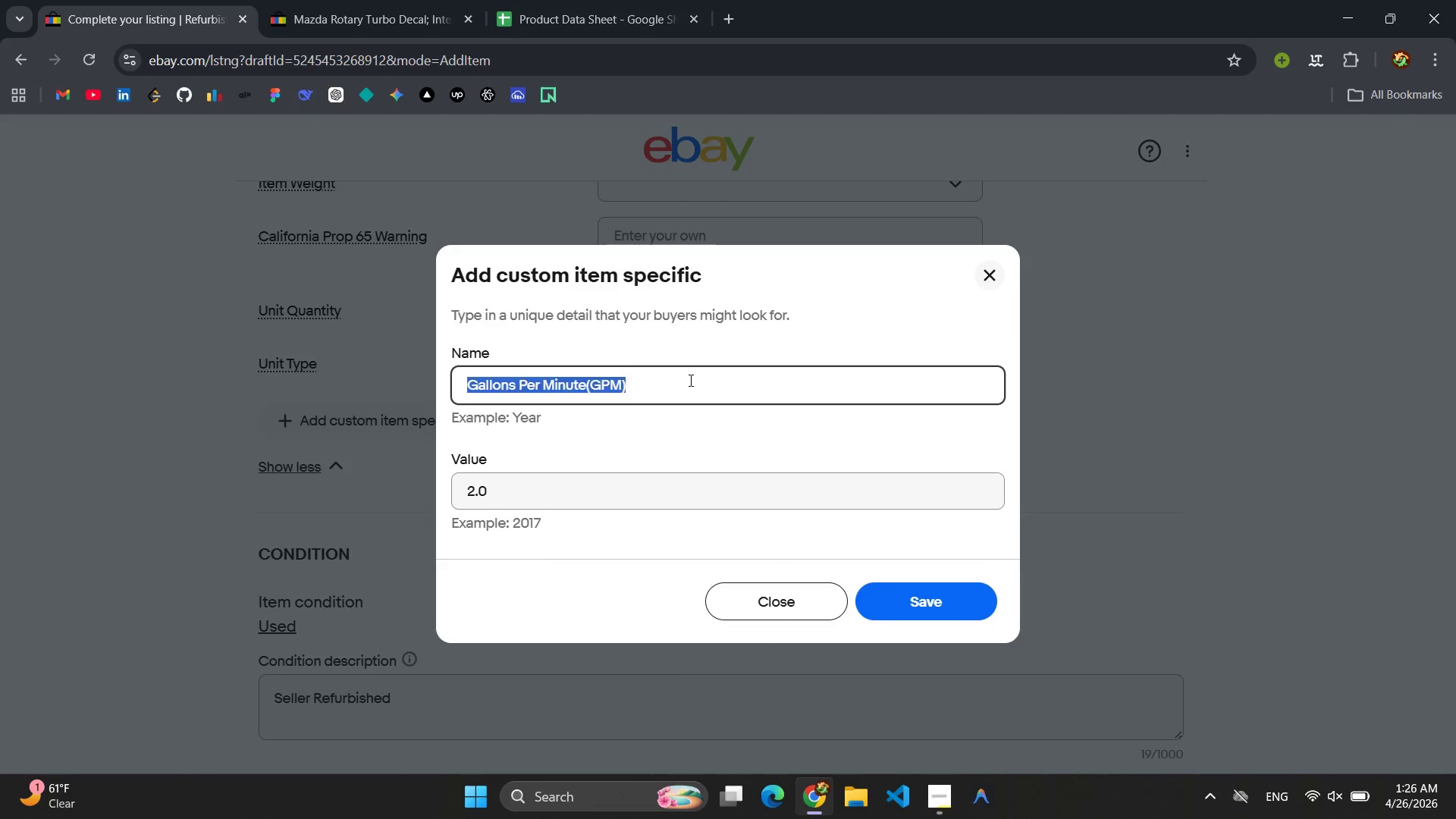 
triple_click([689, 380])
 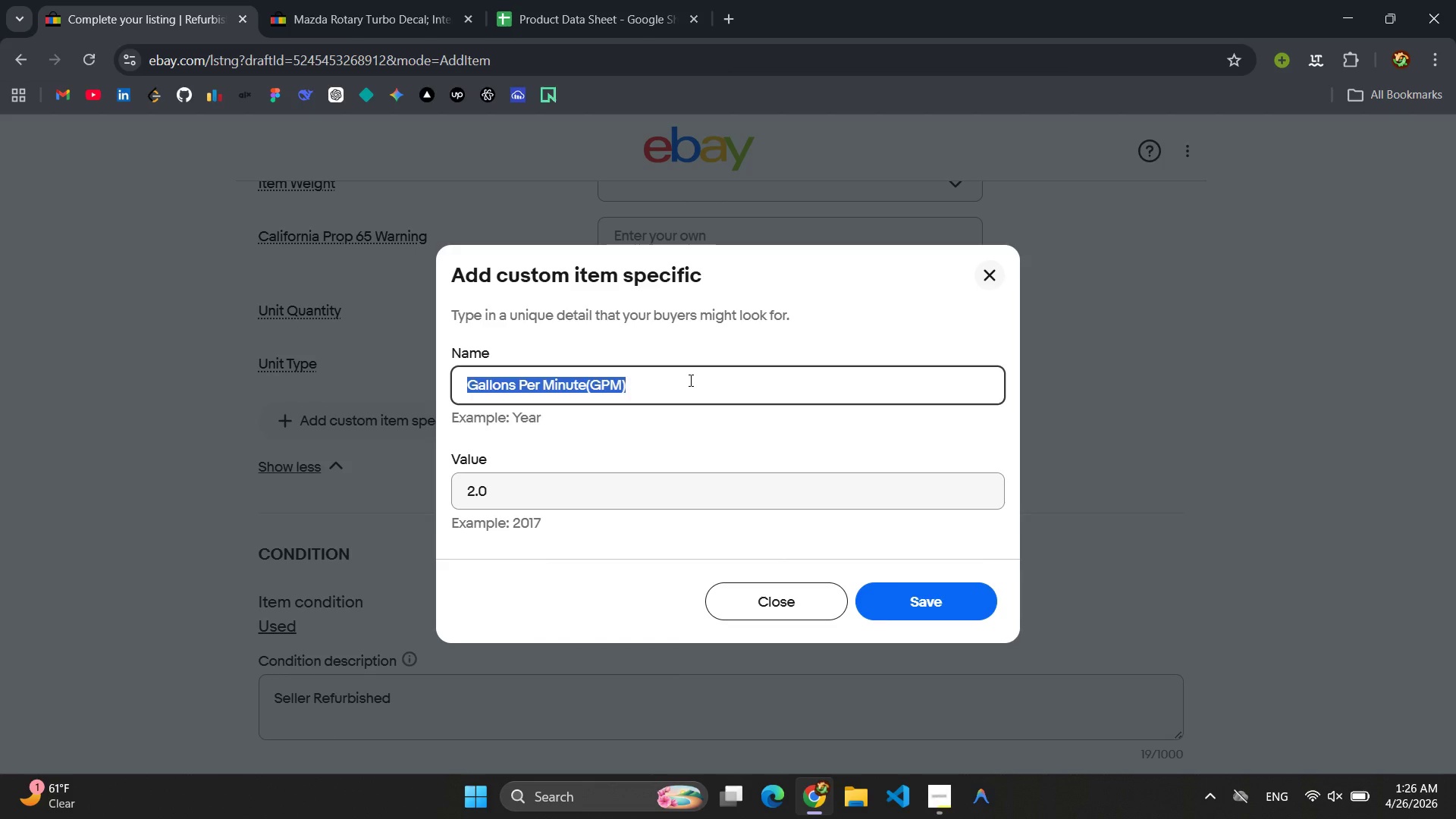 
key(Control+C)
 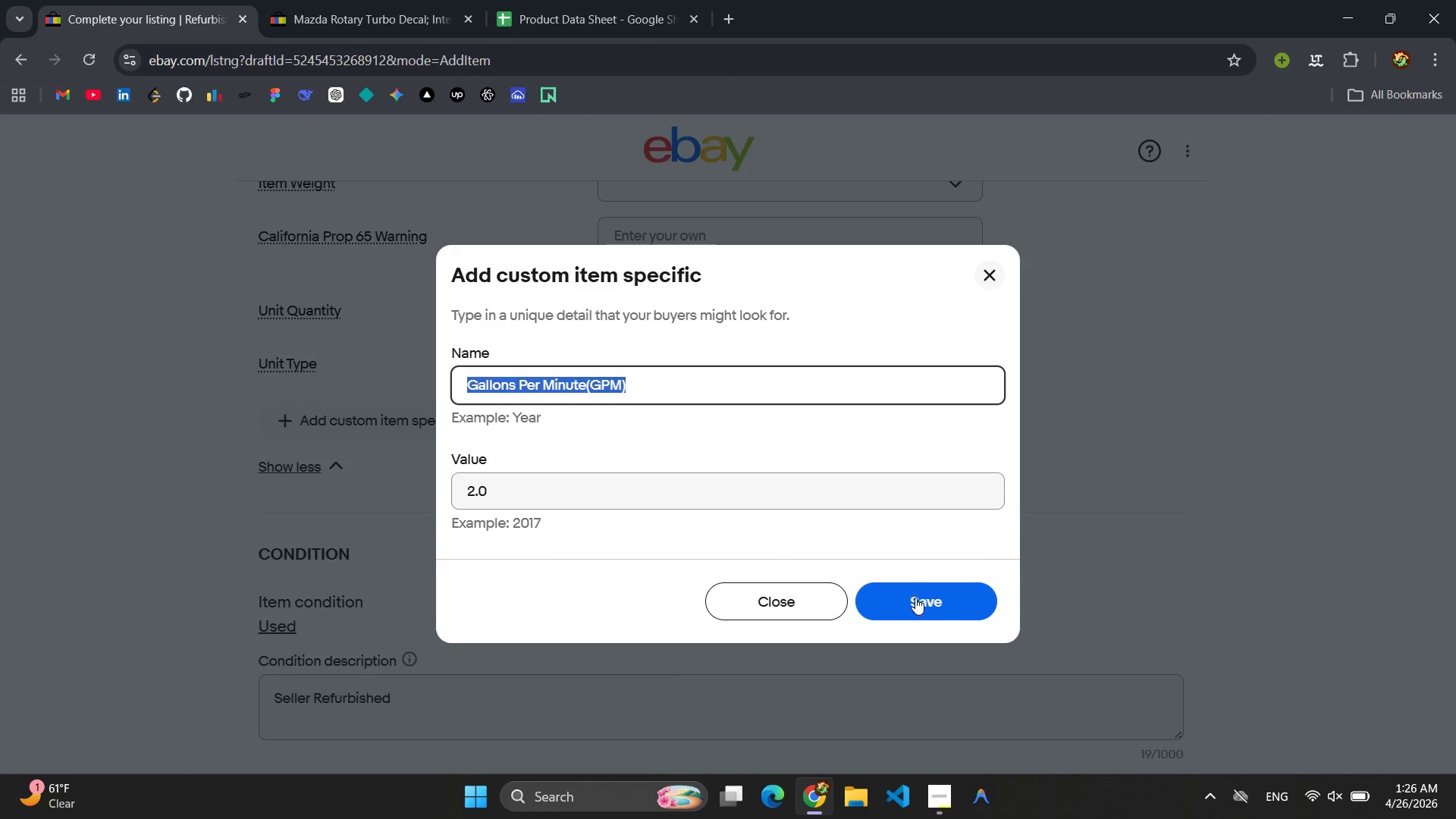 
left_click([921, 605])
 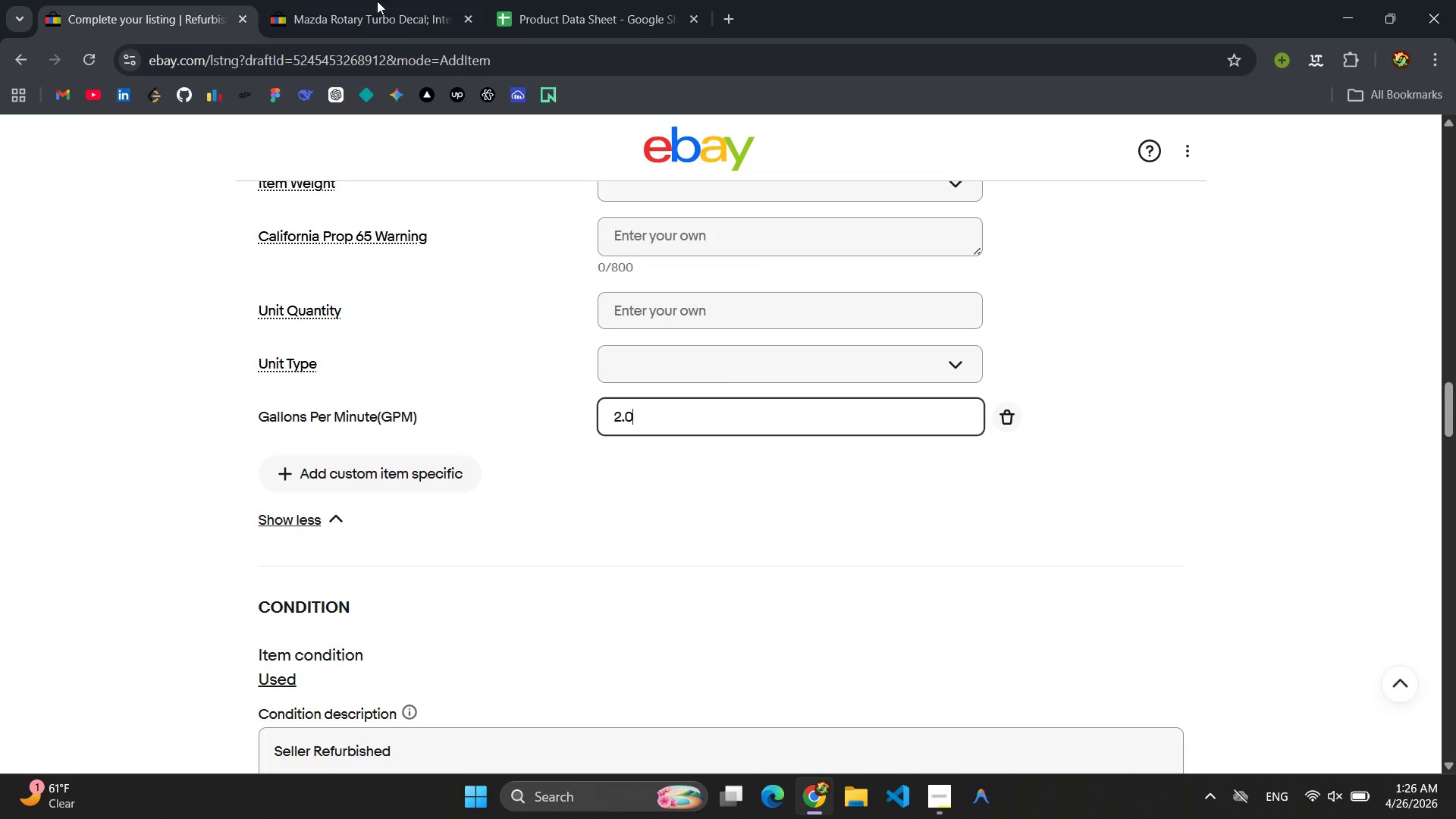 
left_click([321, 0])
 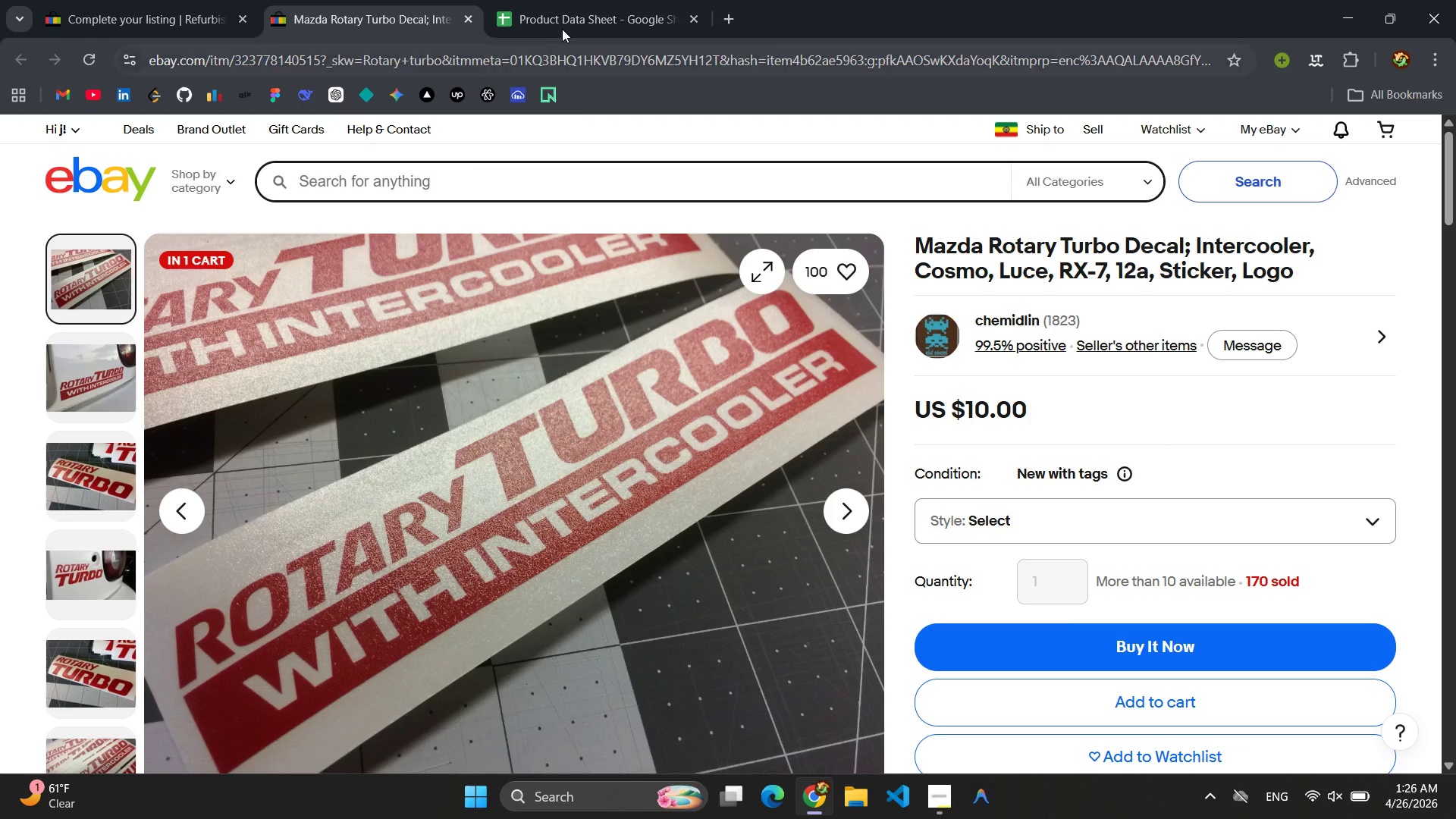 
left_click([566, 24])
 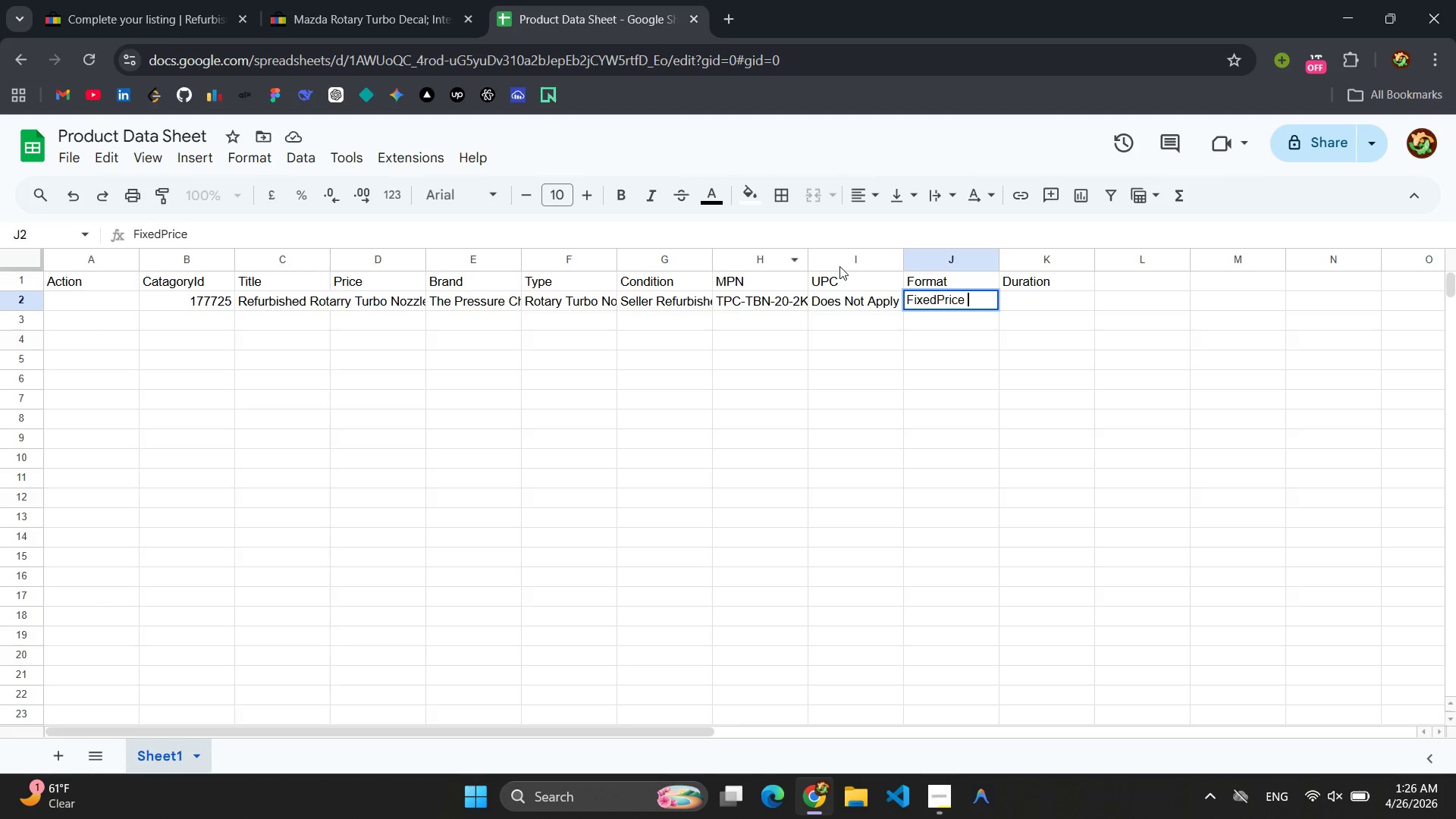 
left_click([745, 285])
 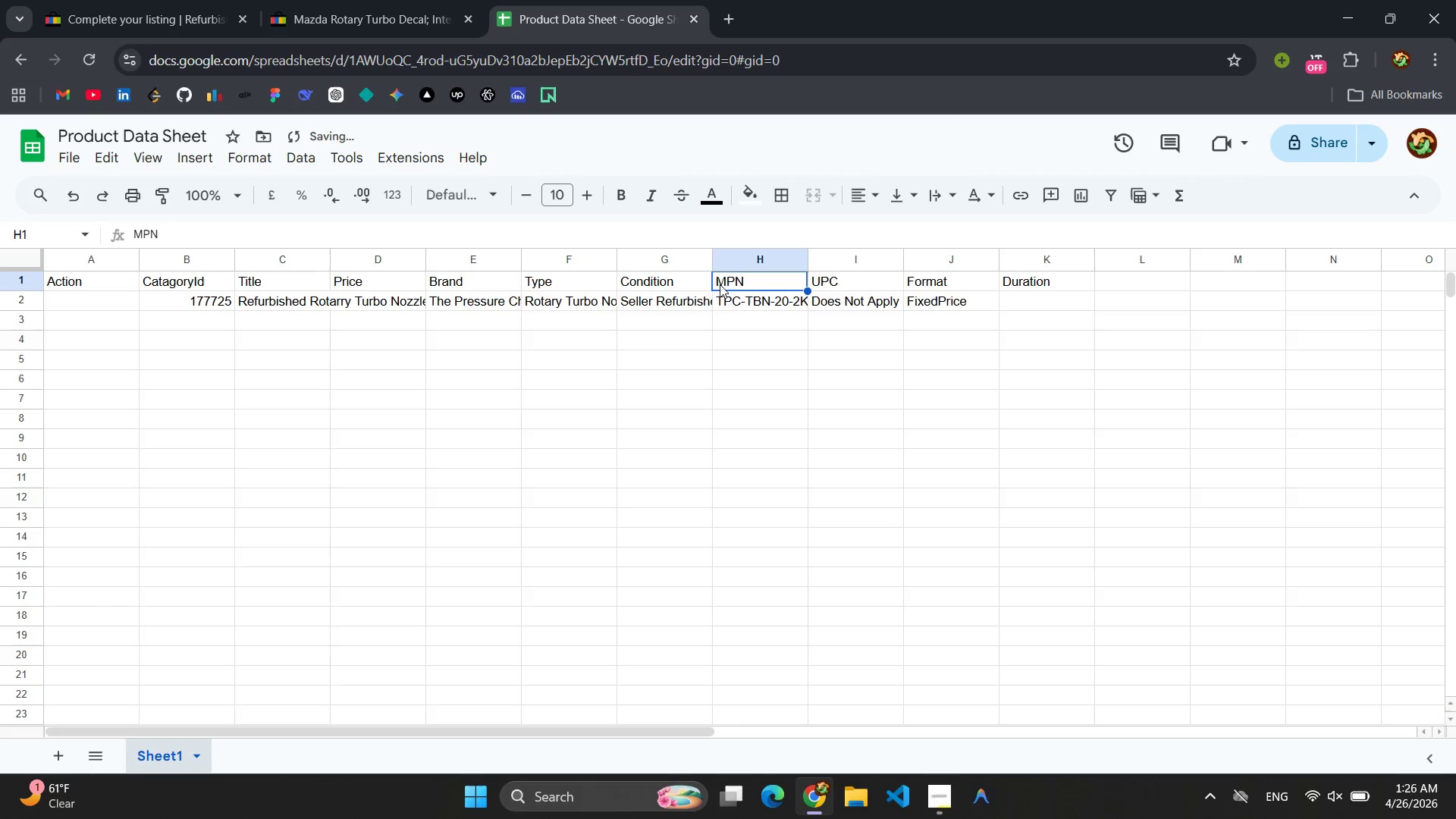 
left_click([650, 282])
 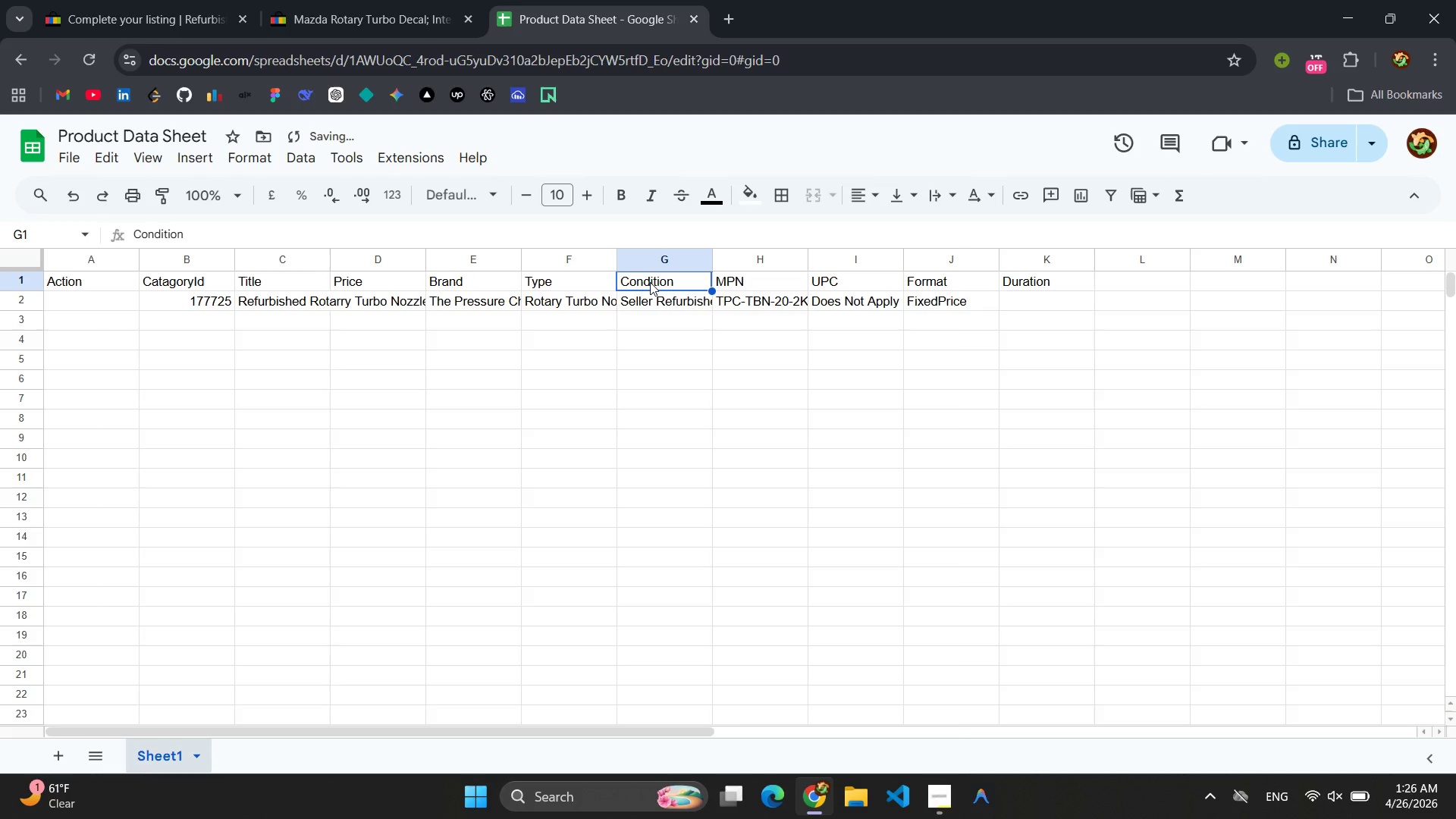 
right_click([650, 282])
 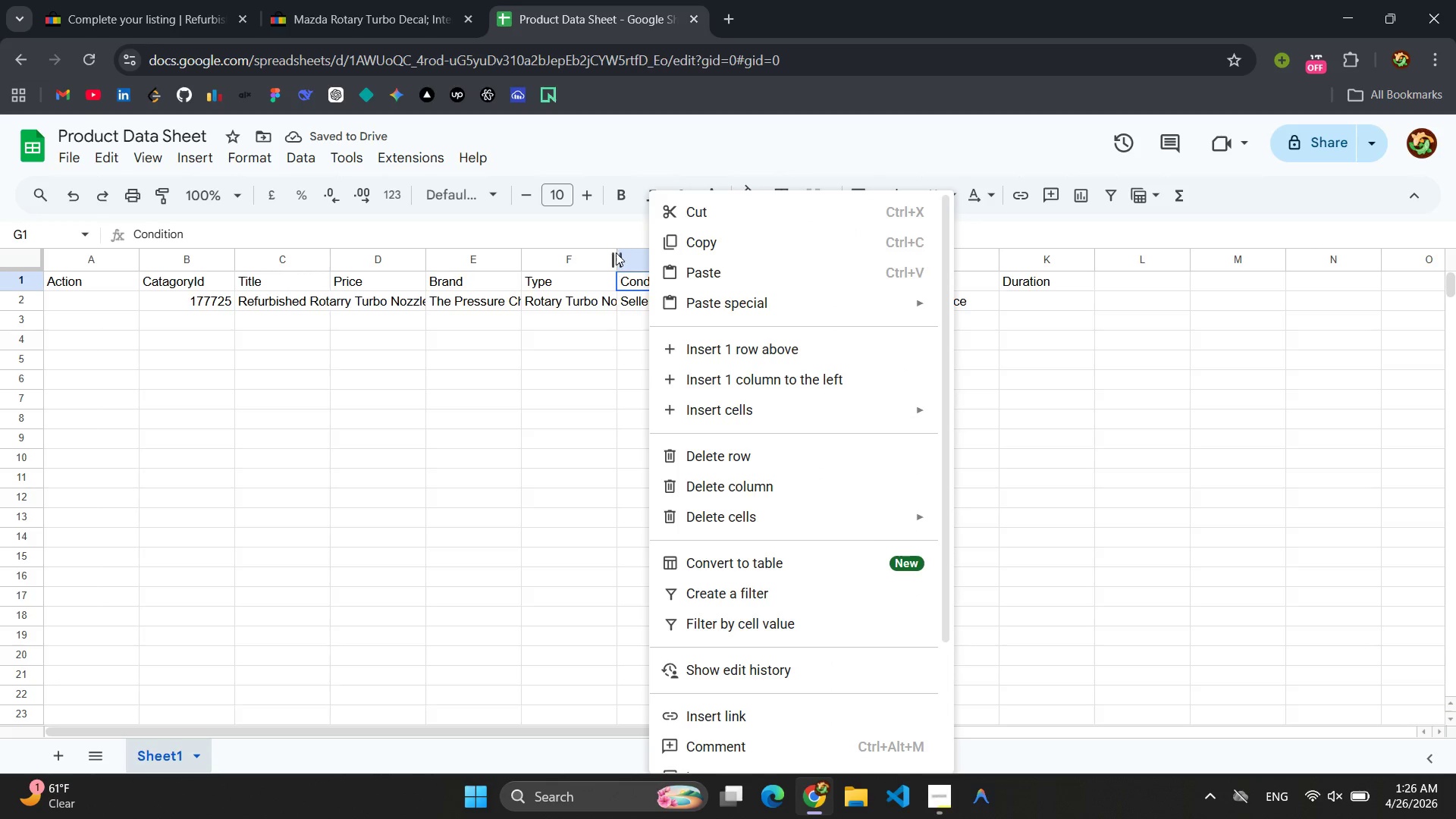 
left_click([605, 265])
 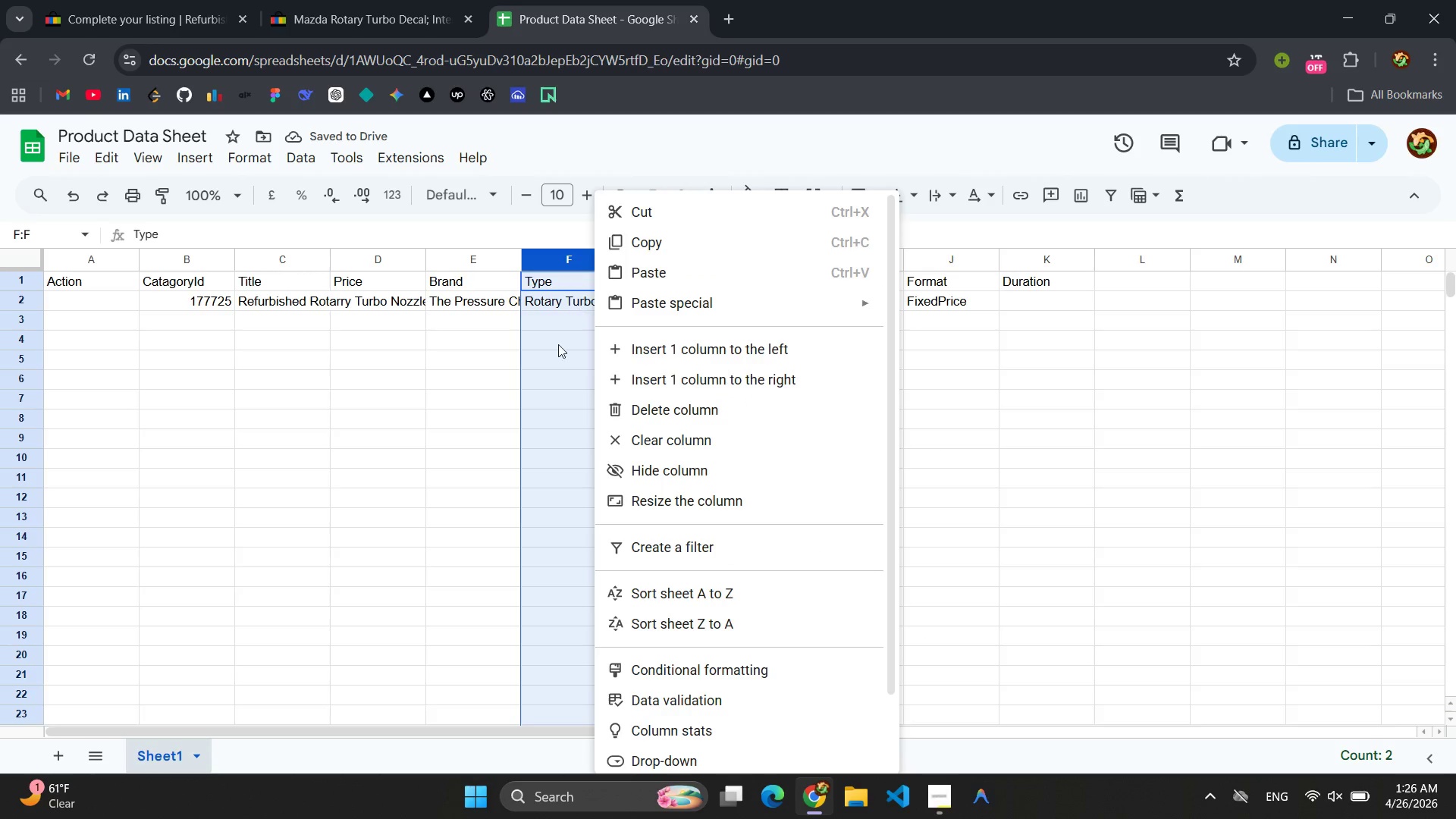 
left_click([384, 450])
 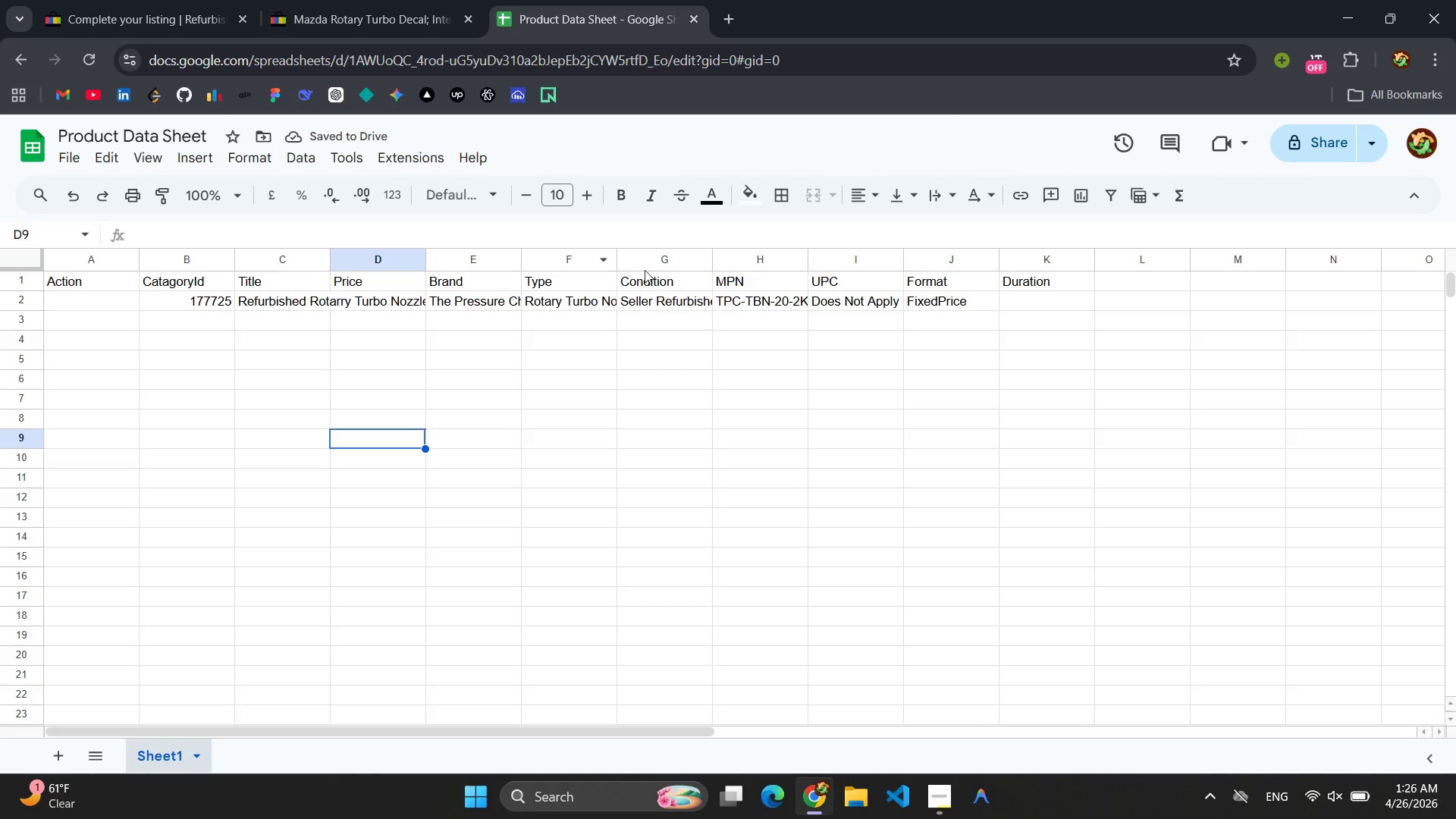 
left_click([654, 262])
 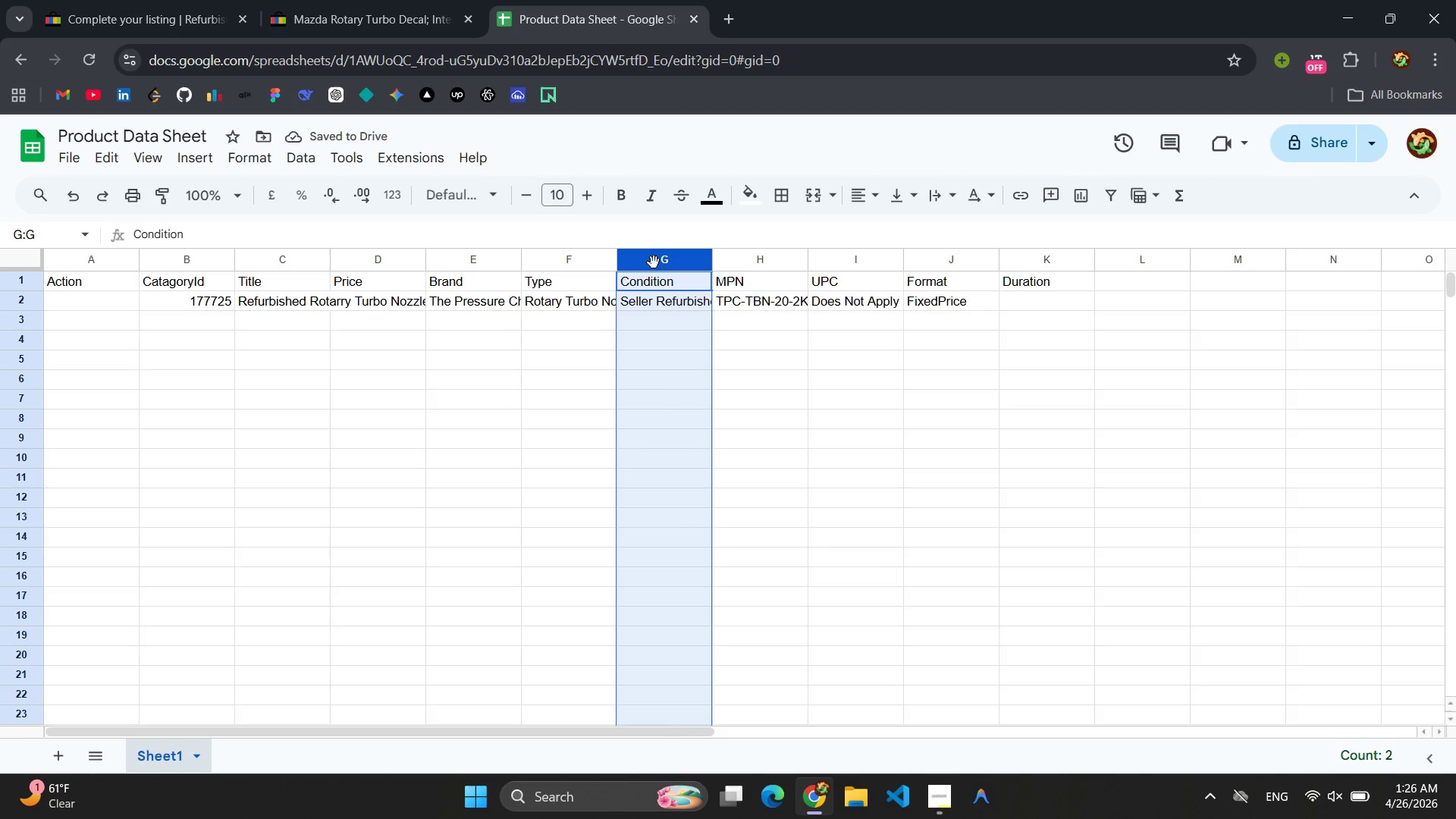 
right_click([654, 262])
 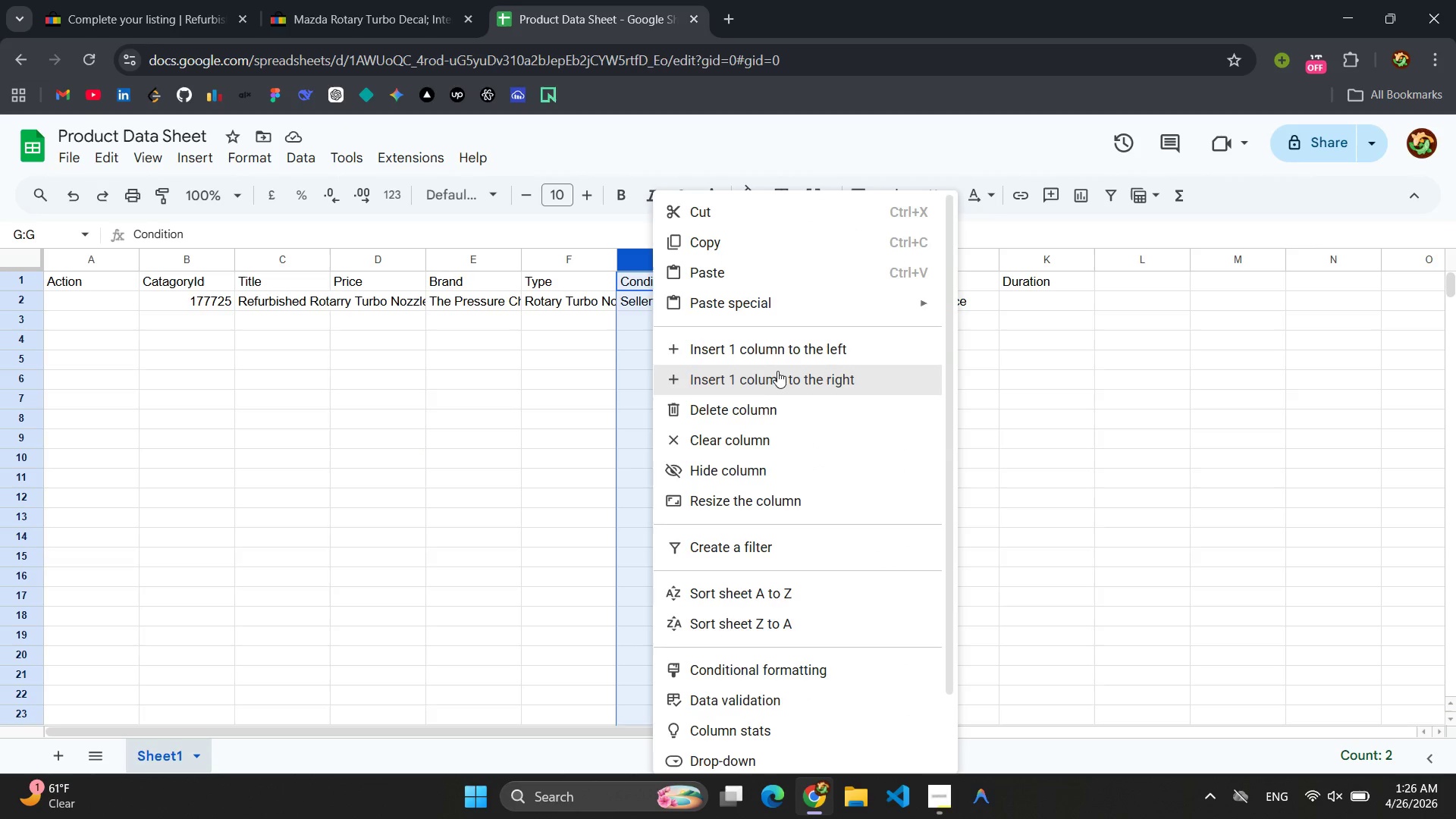 
left_click([777, 383])
 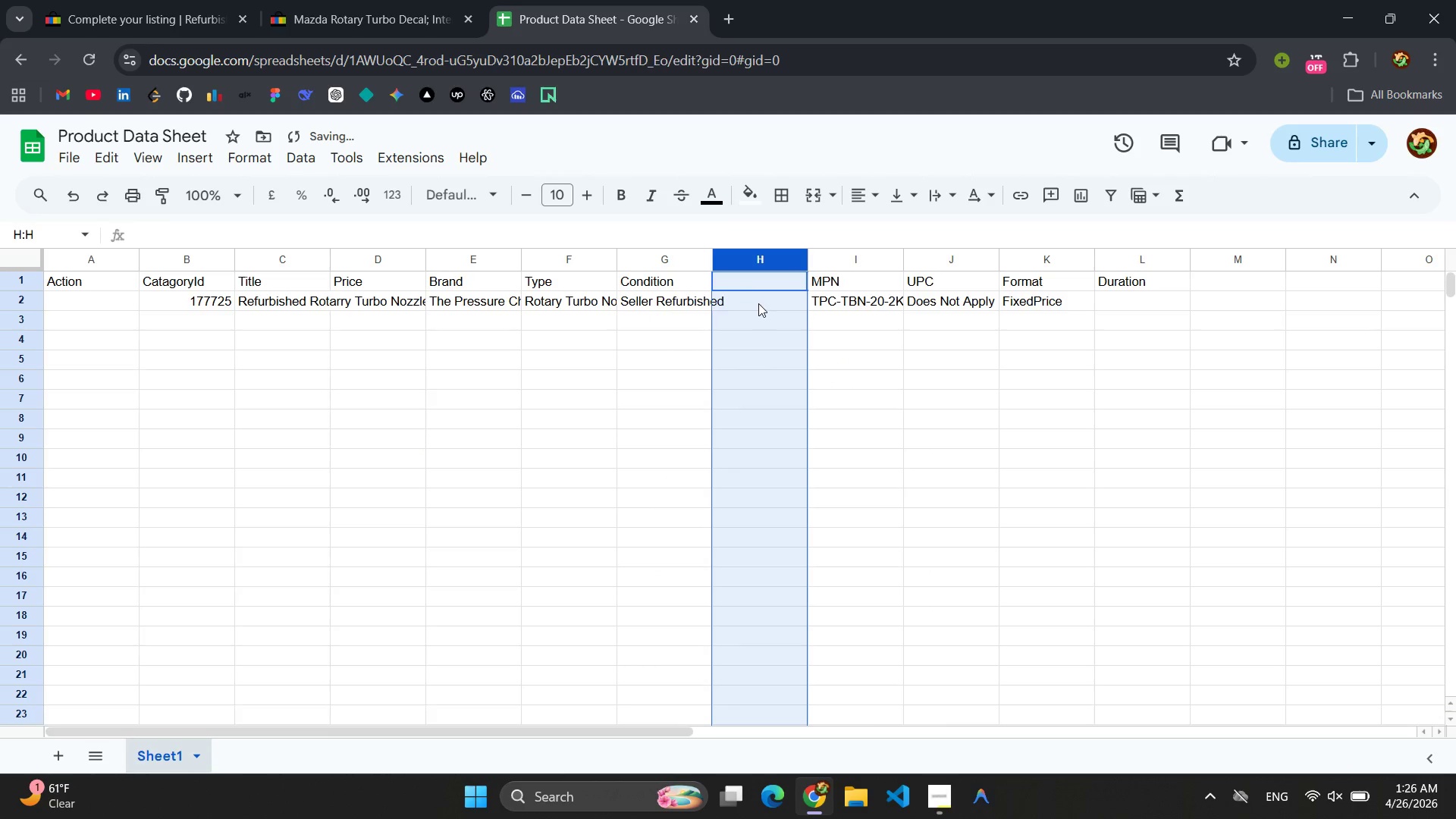 
left_click([750, 282])
 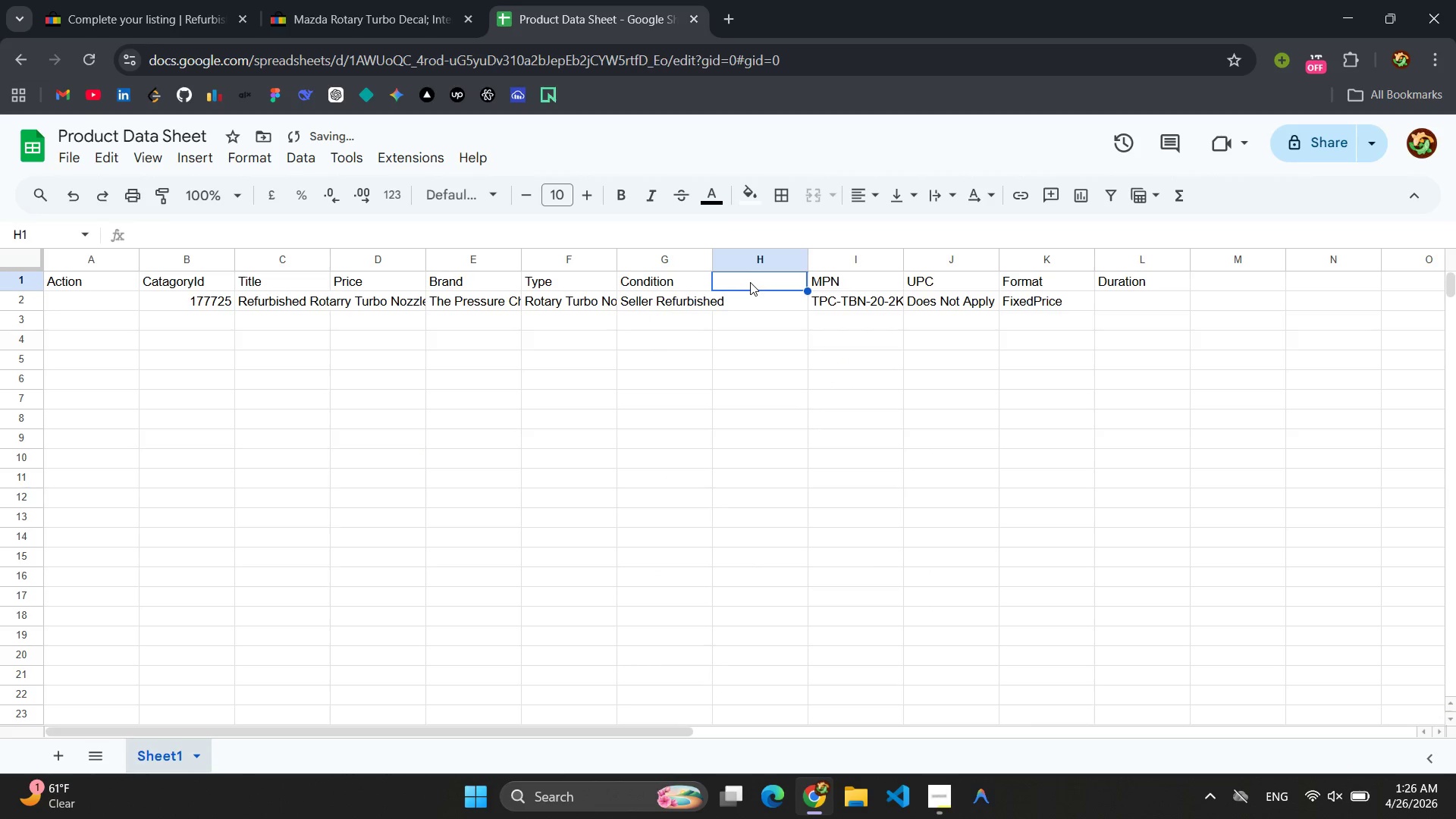 
key(Control+V)
 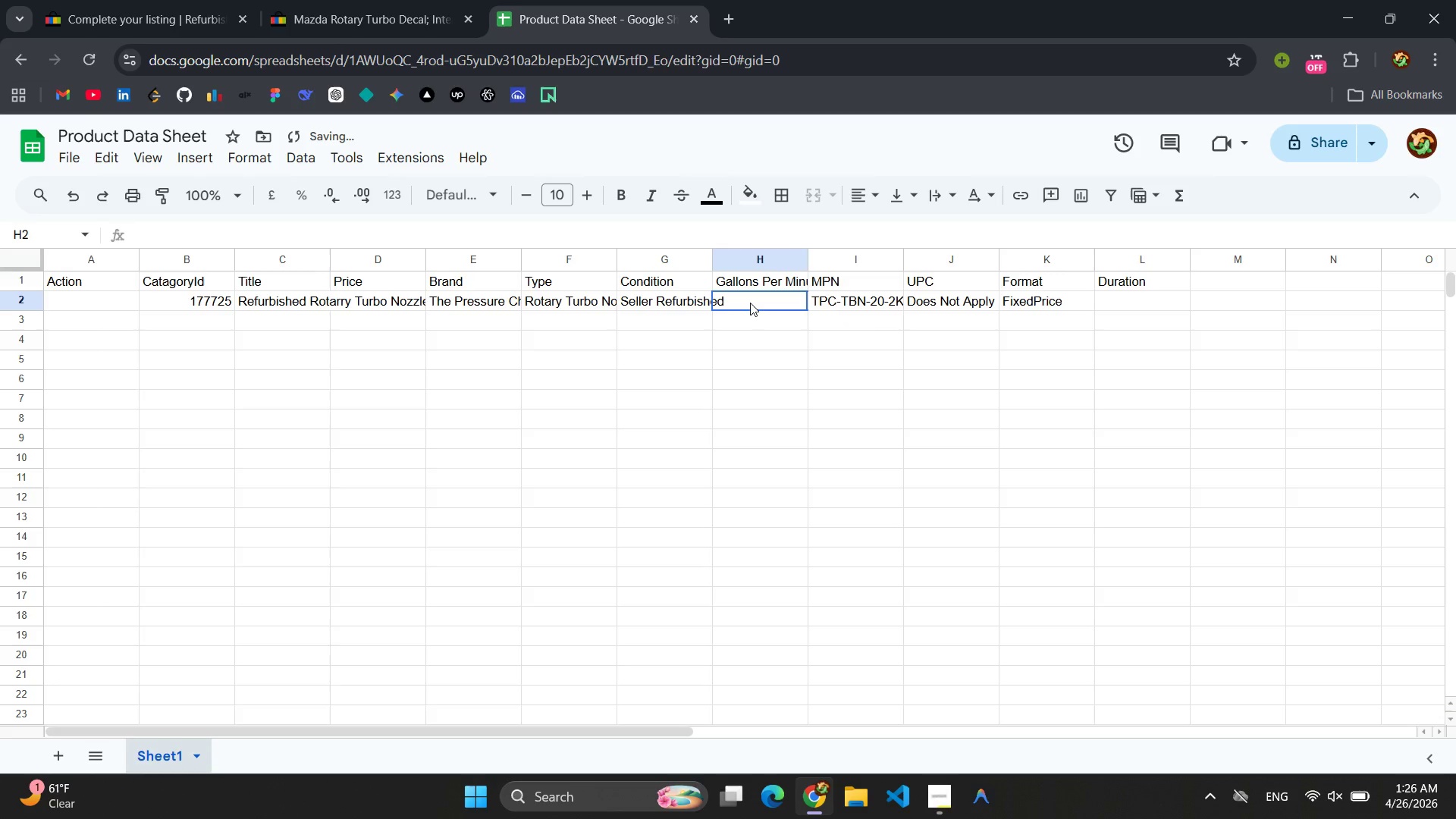 
left_click([750, 303])
 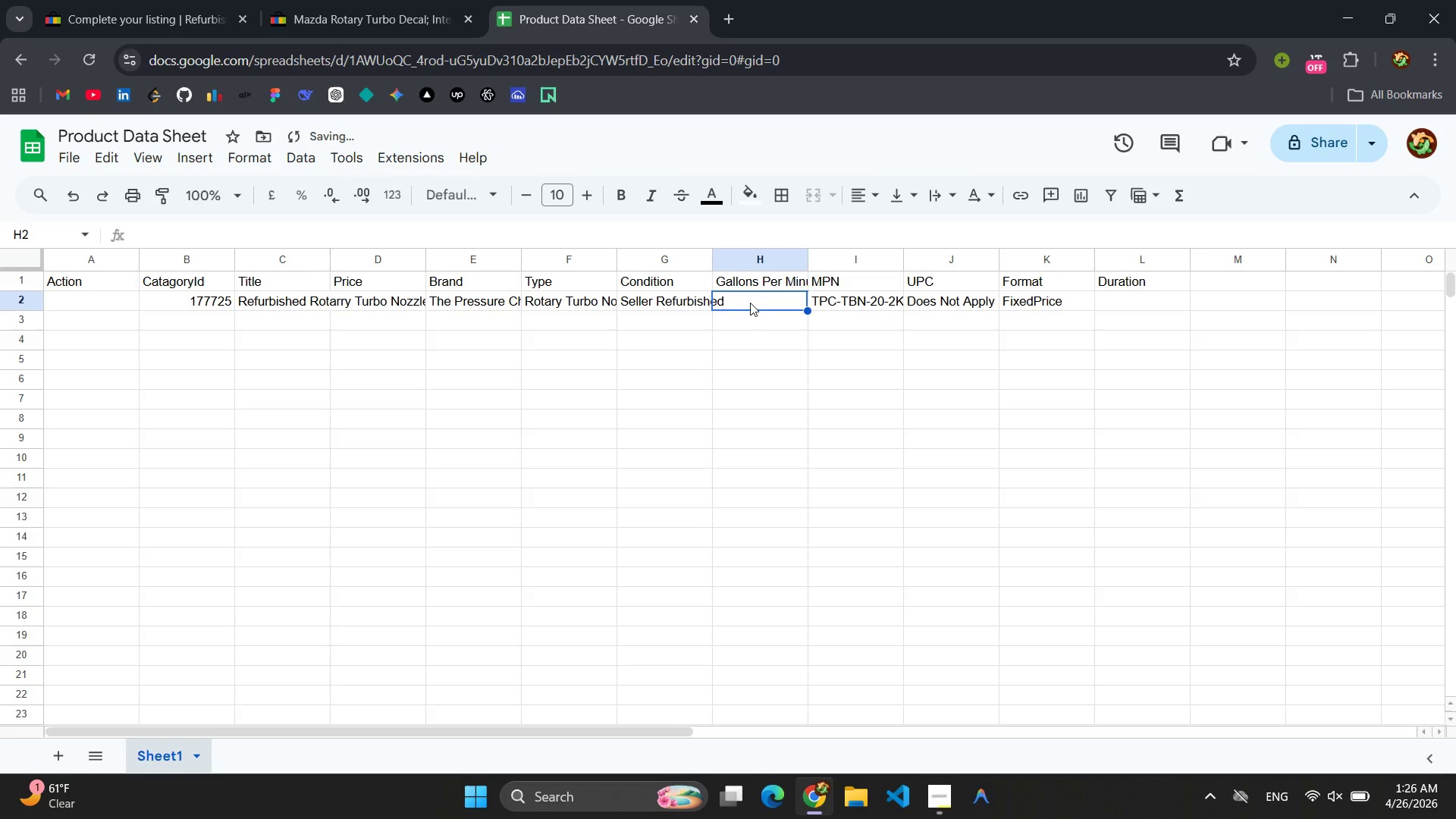 
key(2)
 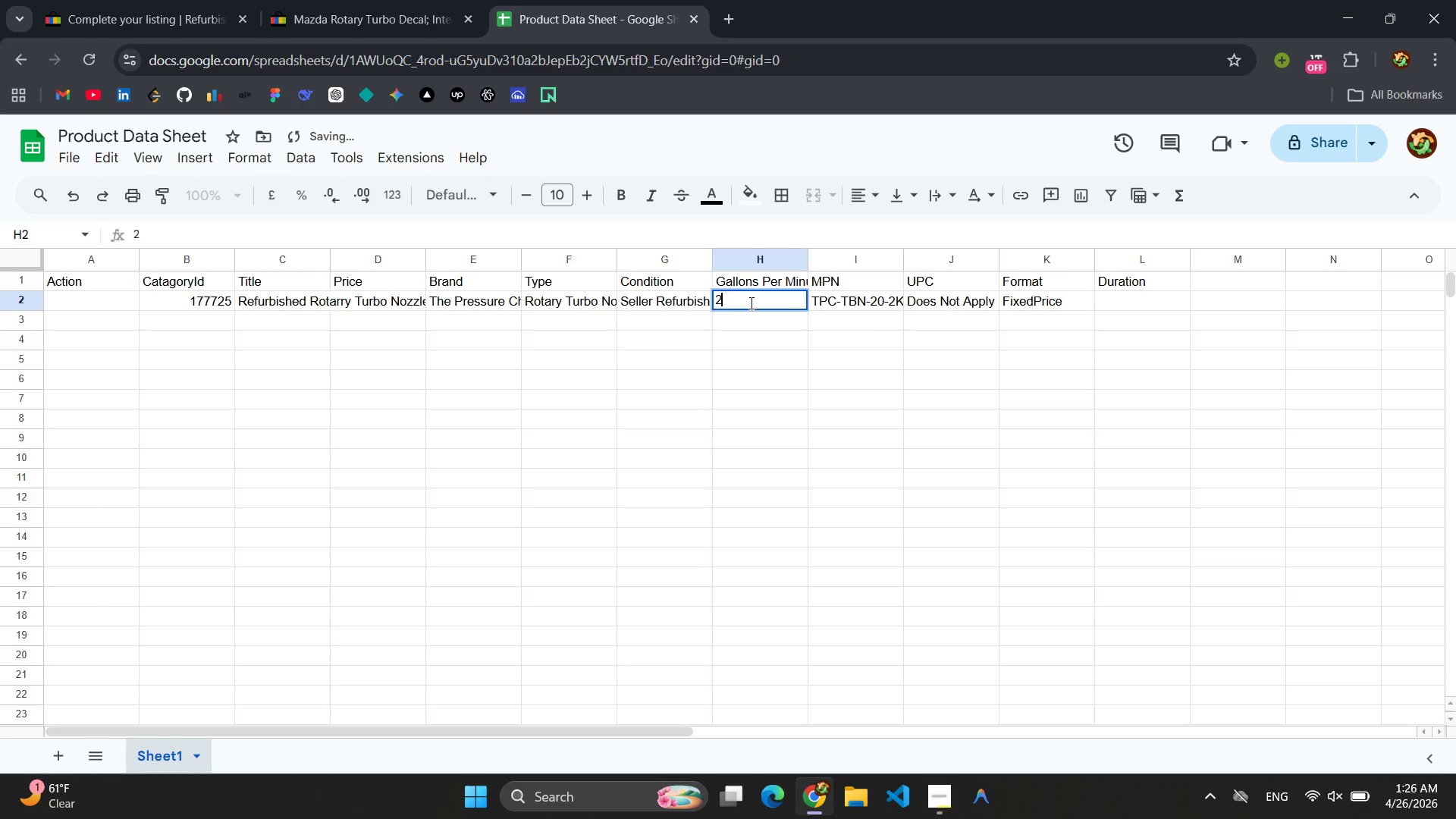 
key(Period)
 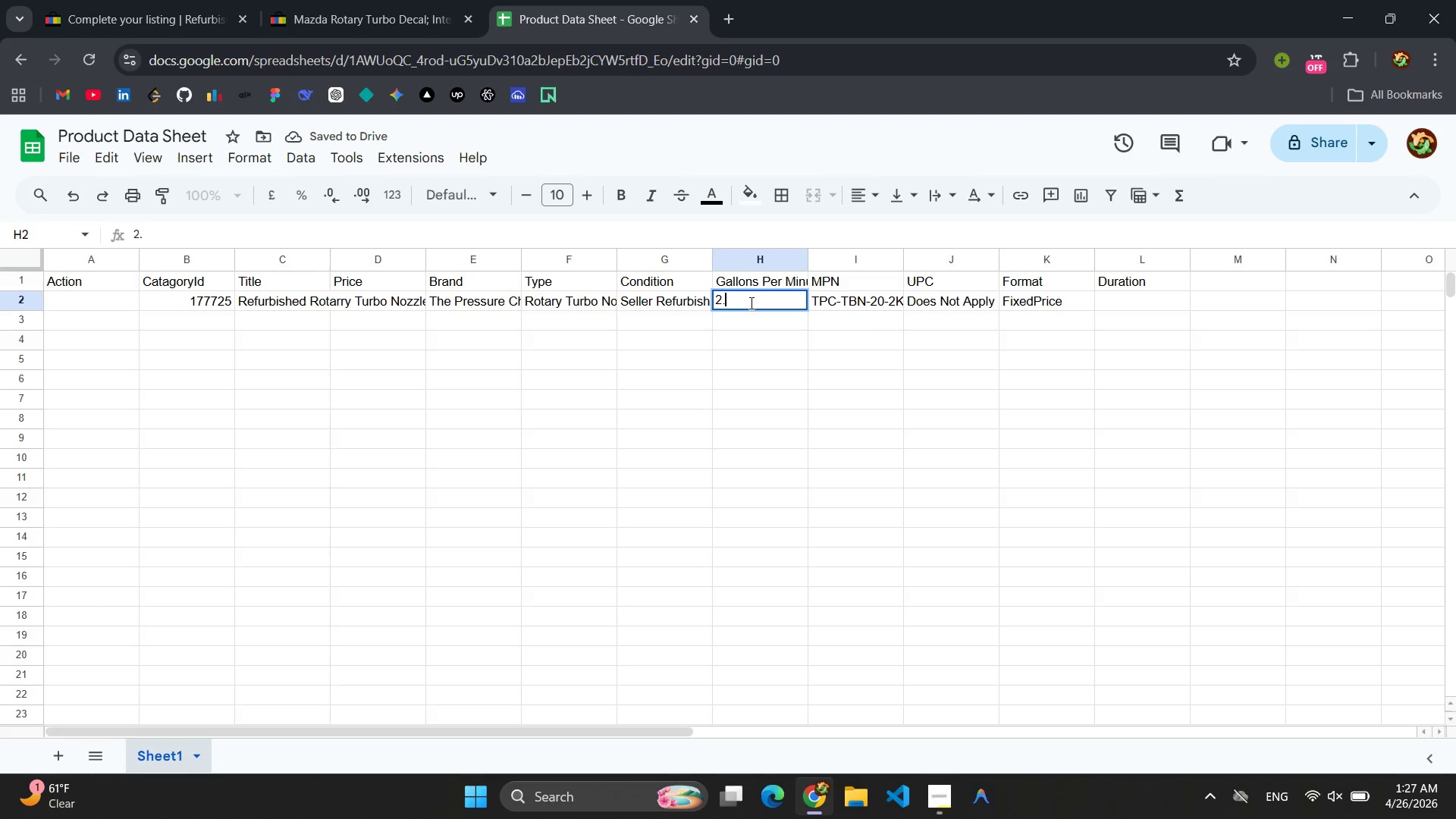 
key(0)
 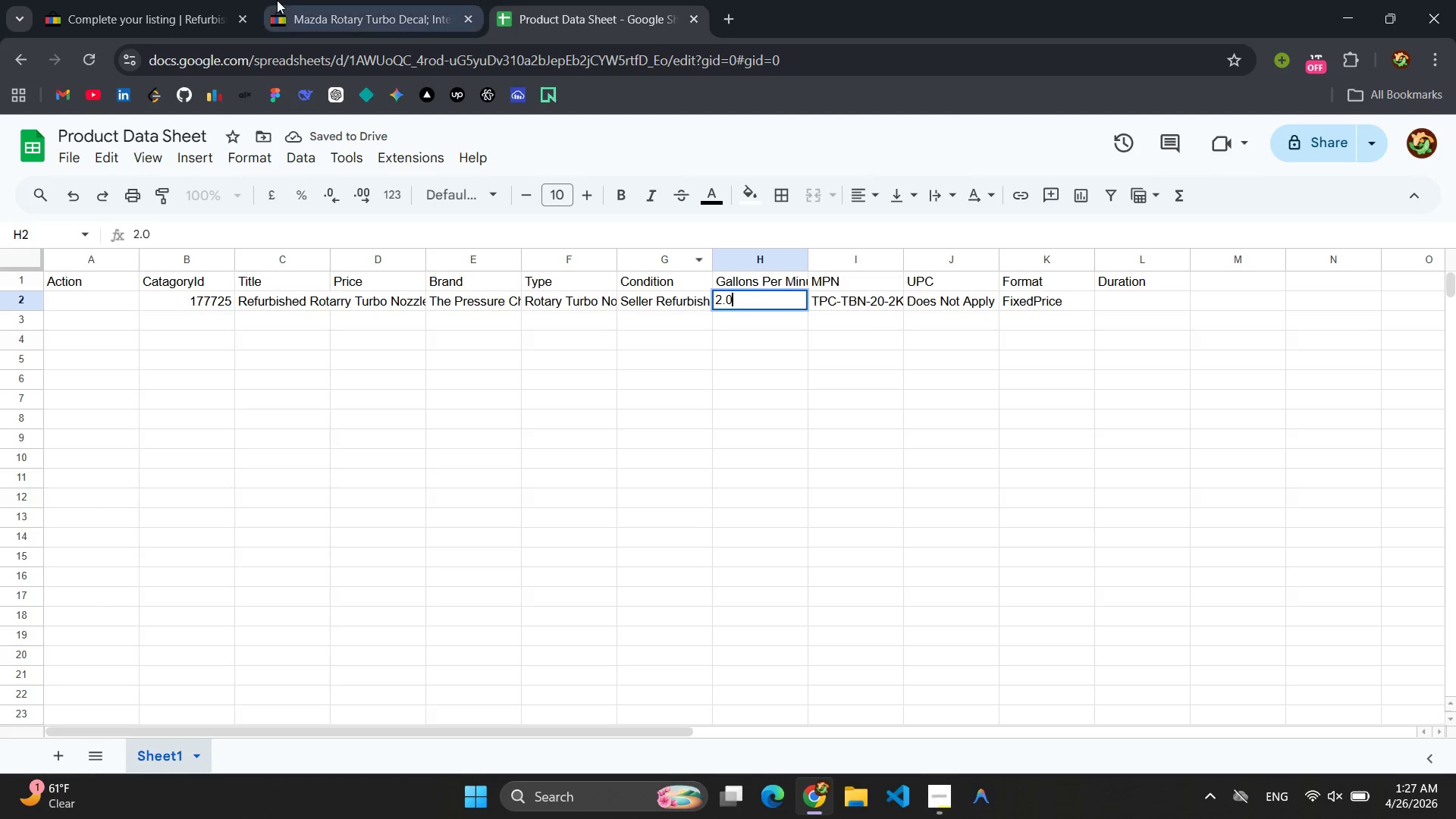 
left_click([89, 0])
 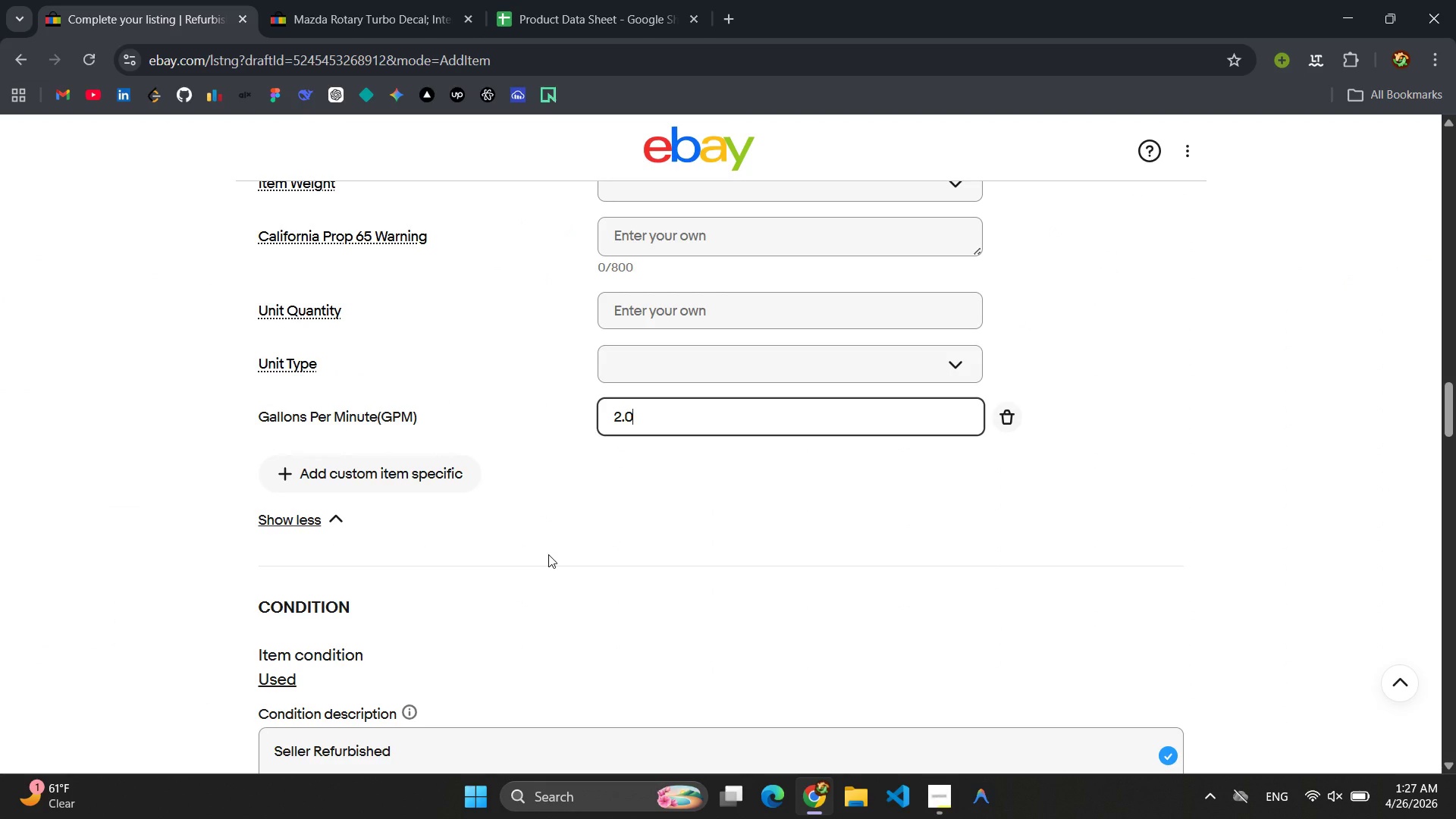 
left_click([405, 482])
 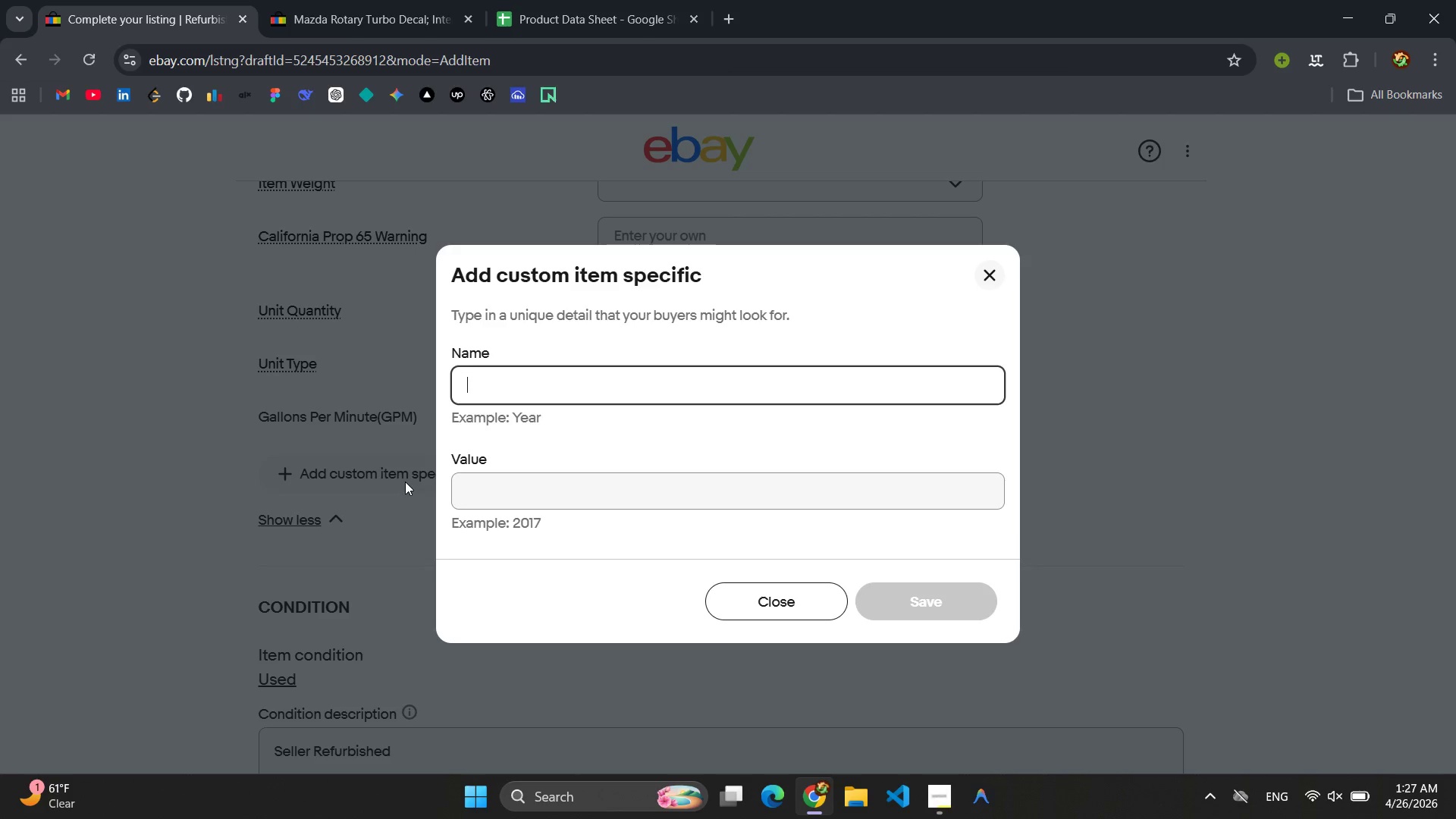 
type(PIS)
key(Backspace)
key(Backspace)
type(SI)
key(Backspace)
key(Backspace)
key(Backspace)
type(psi R)
key(Backspace)
type(rATING)
 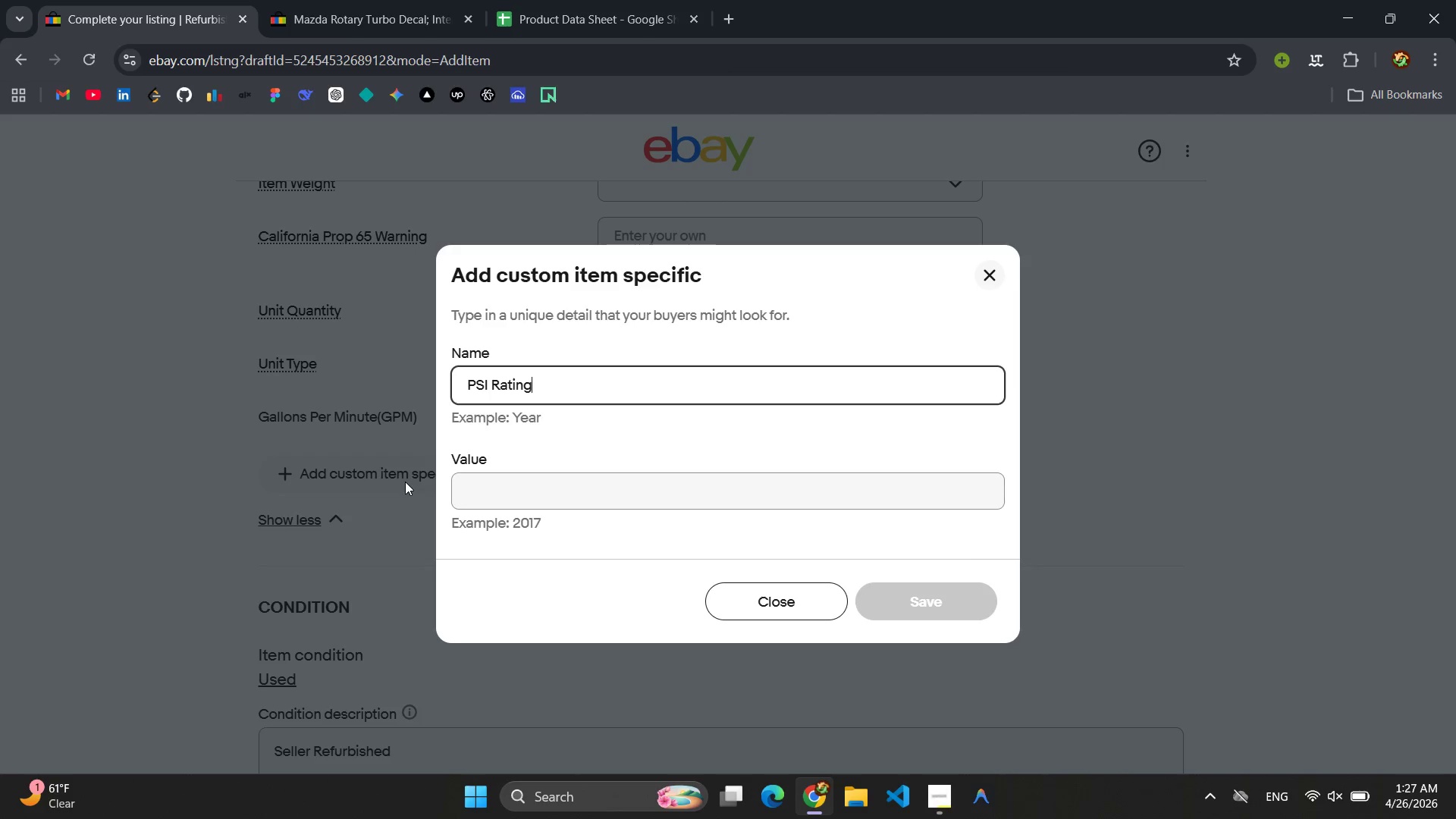 
left_click([513, 486])
 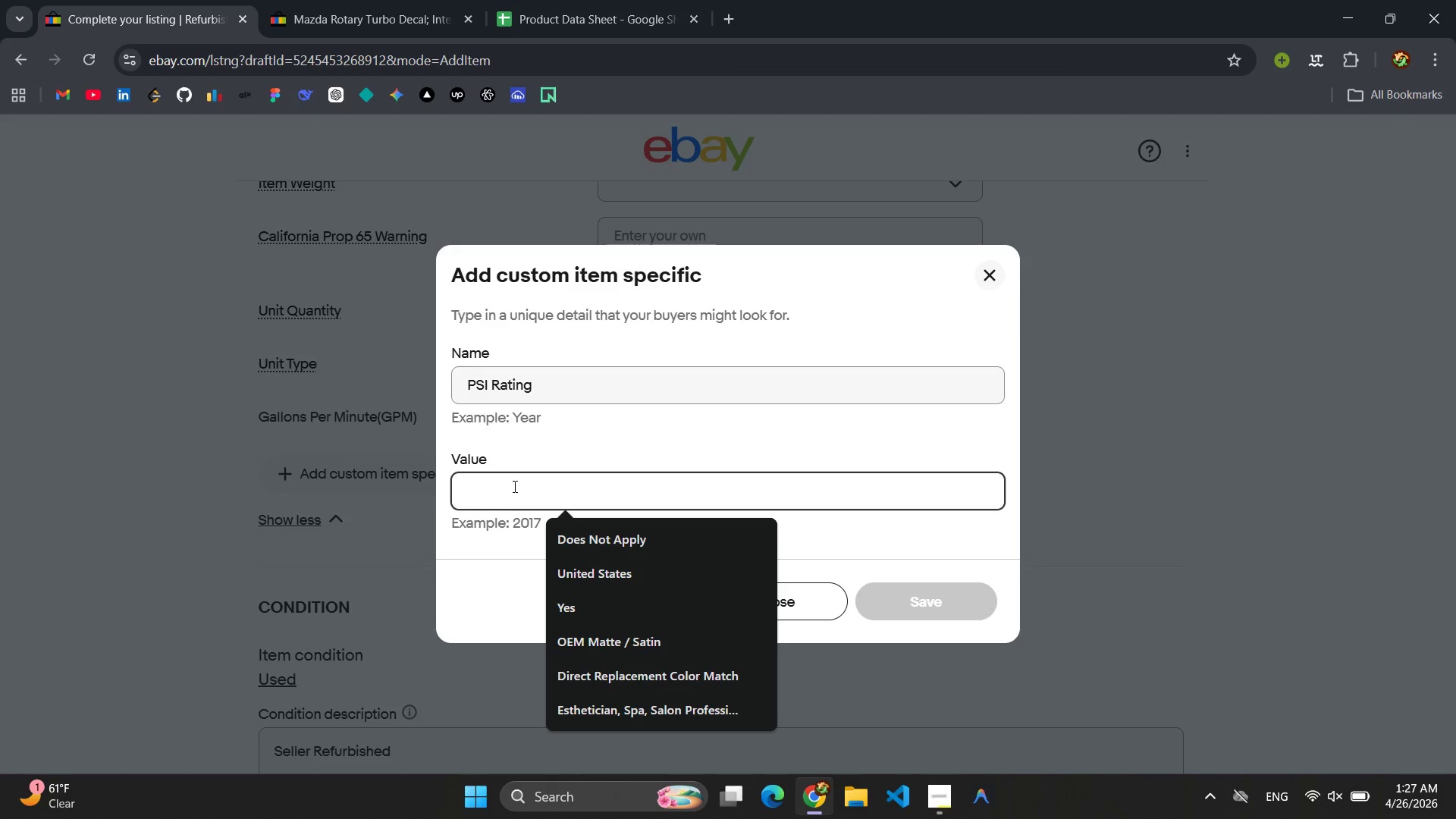 
type(2000)
 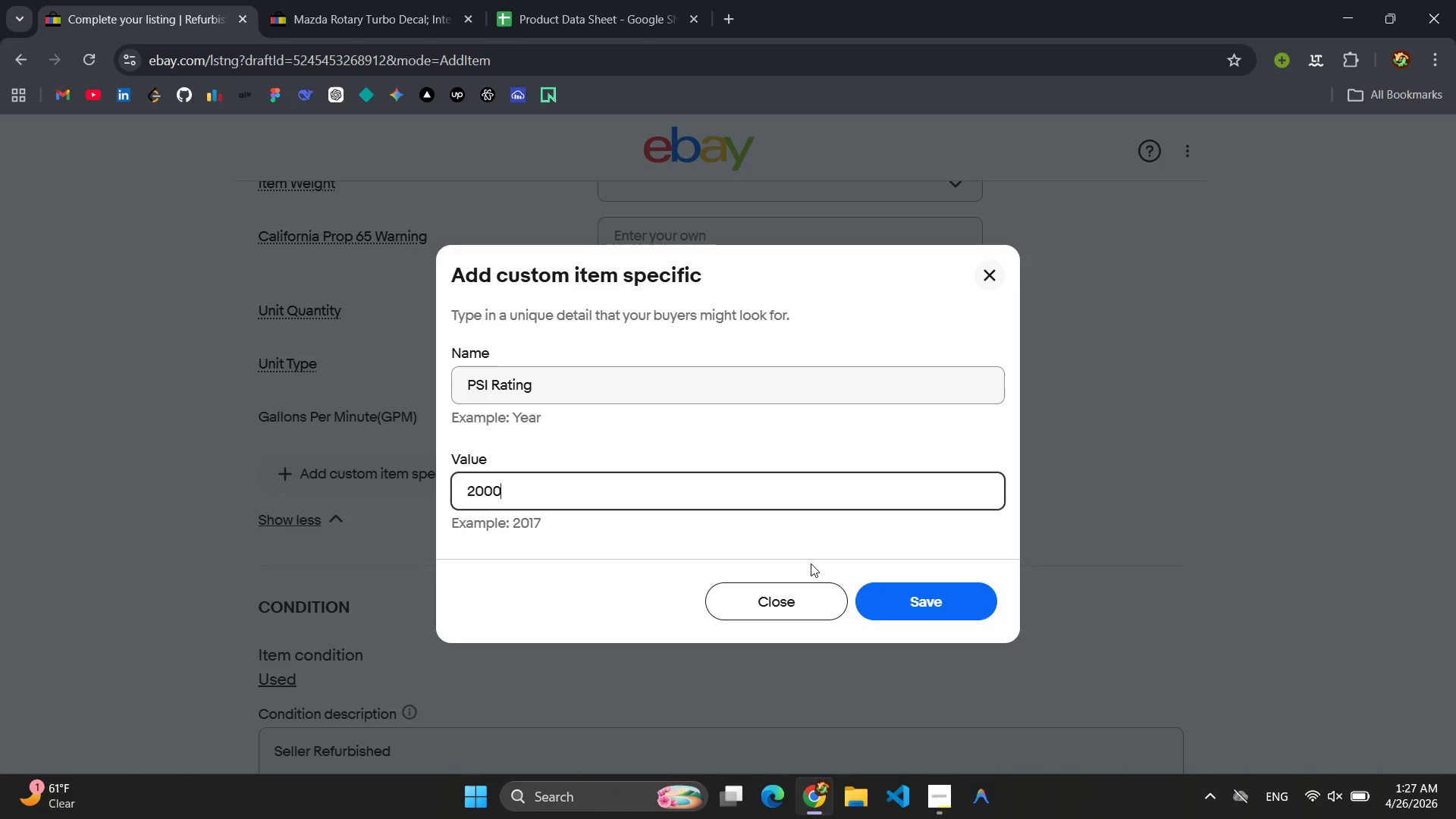 
left_click([930, 607])
 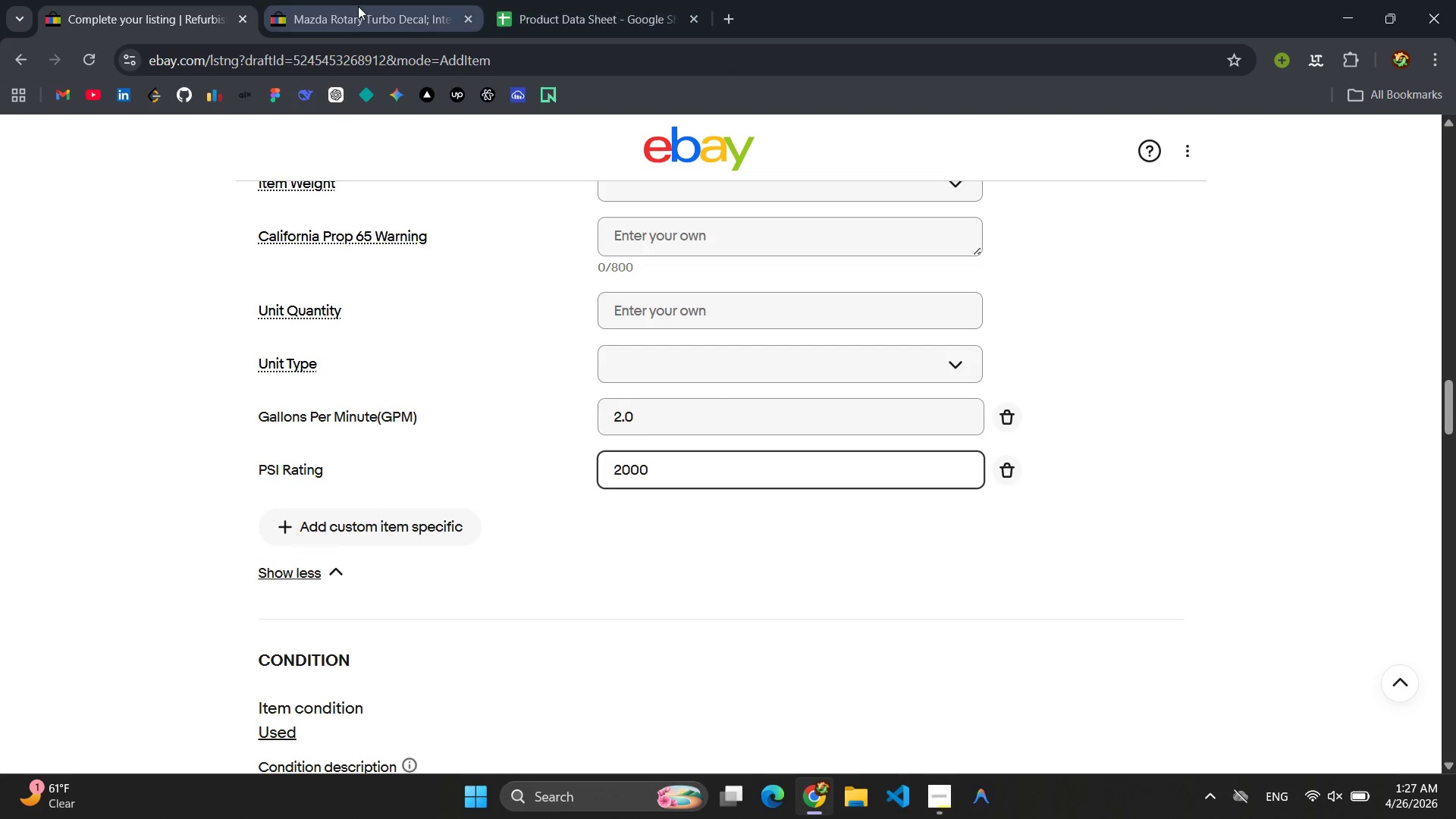 
left_click([532, 0])
 